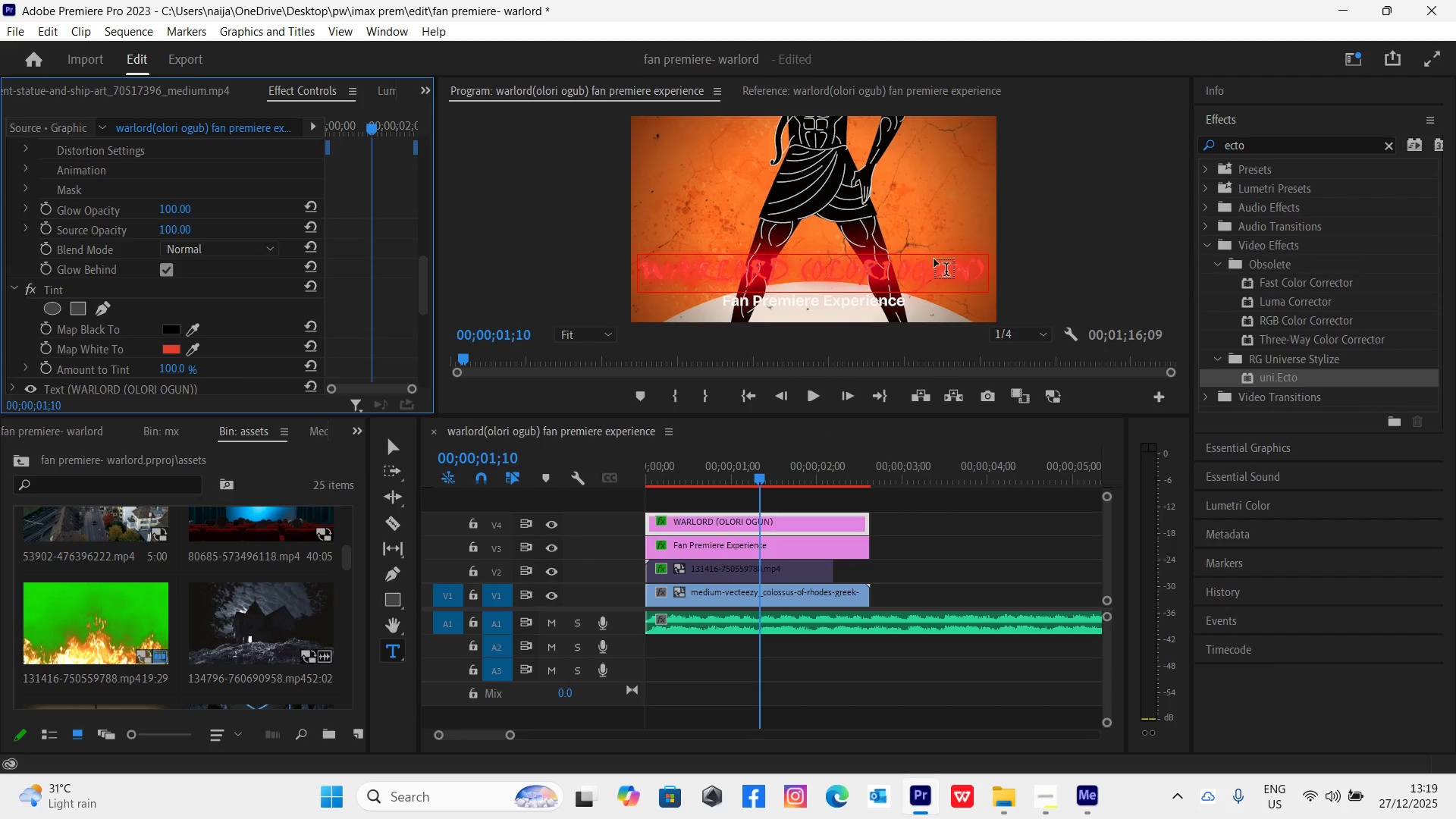 
key(Control+Backquote)
 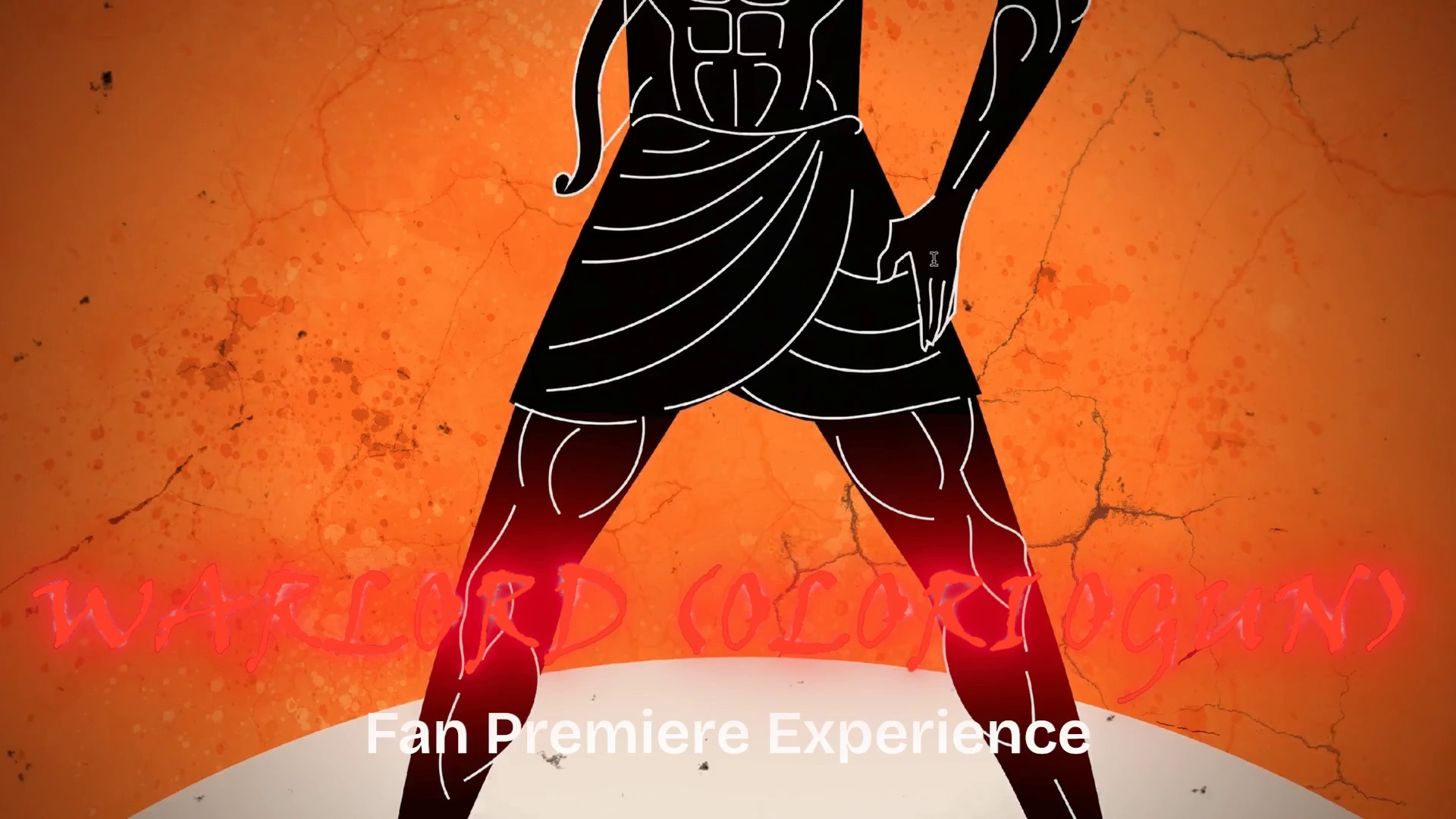 
wait(9.38)
 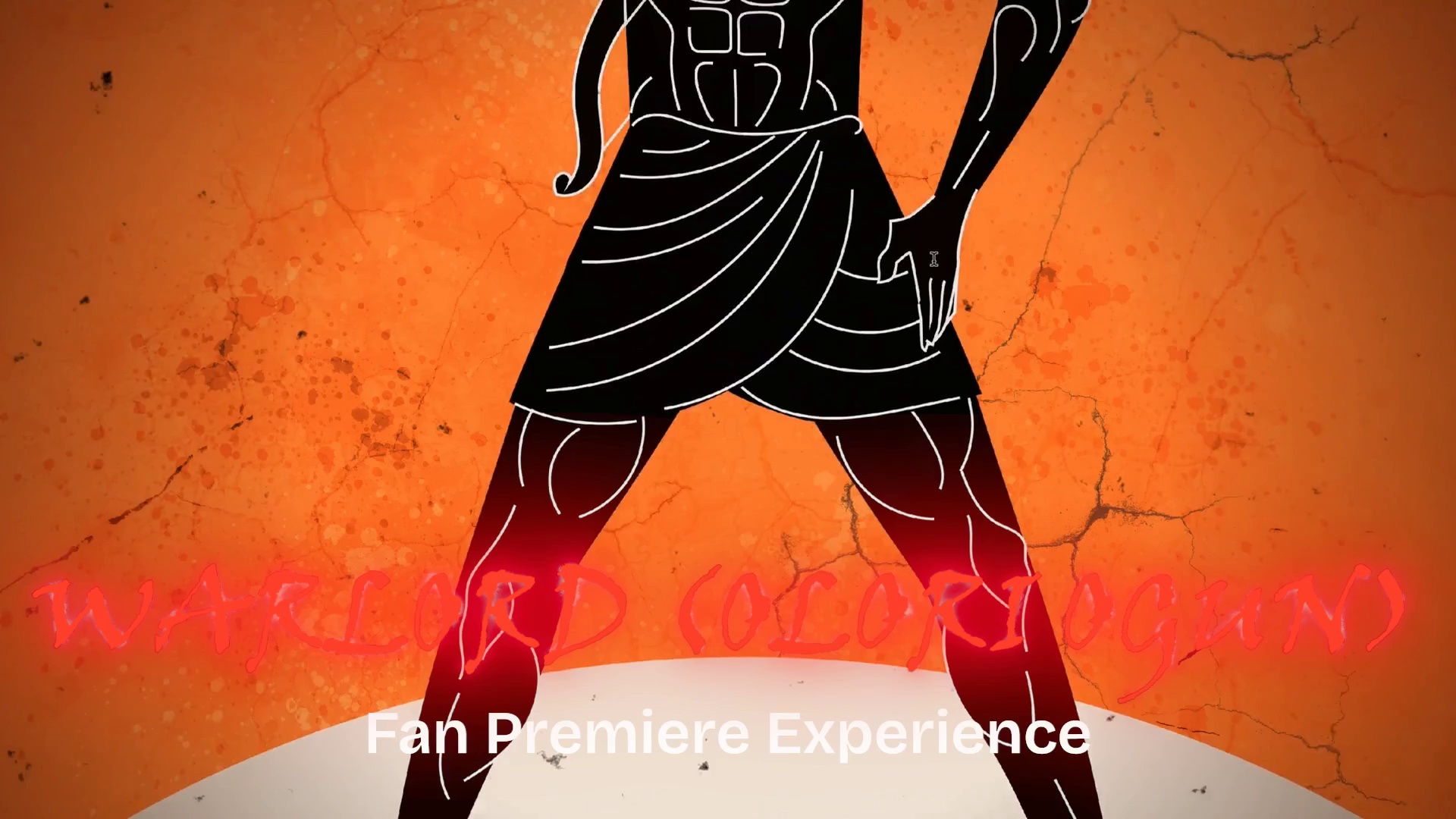 
key(Control+Backquote)
 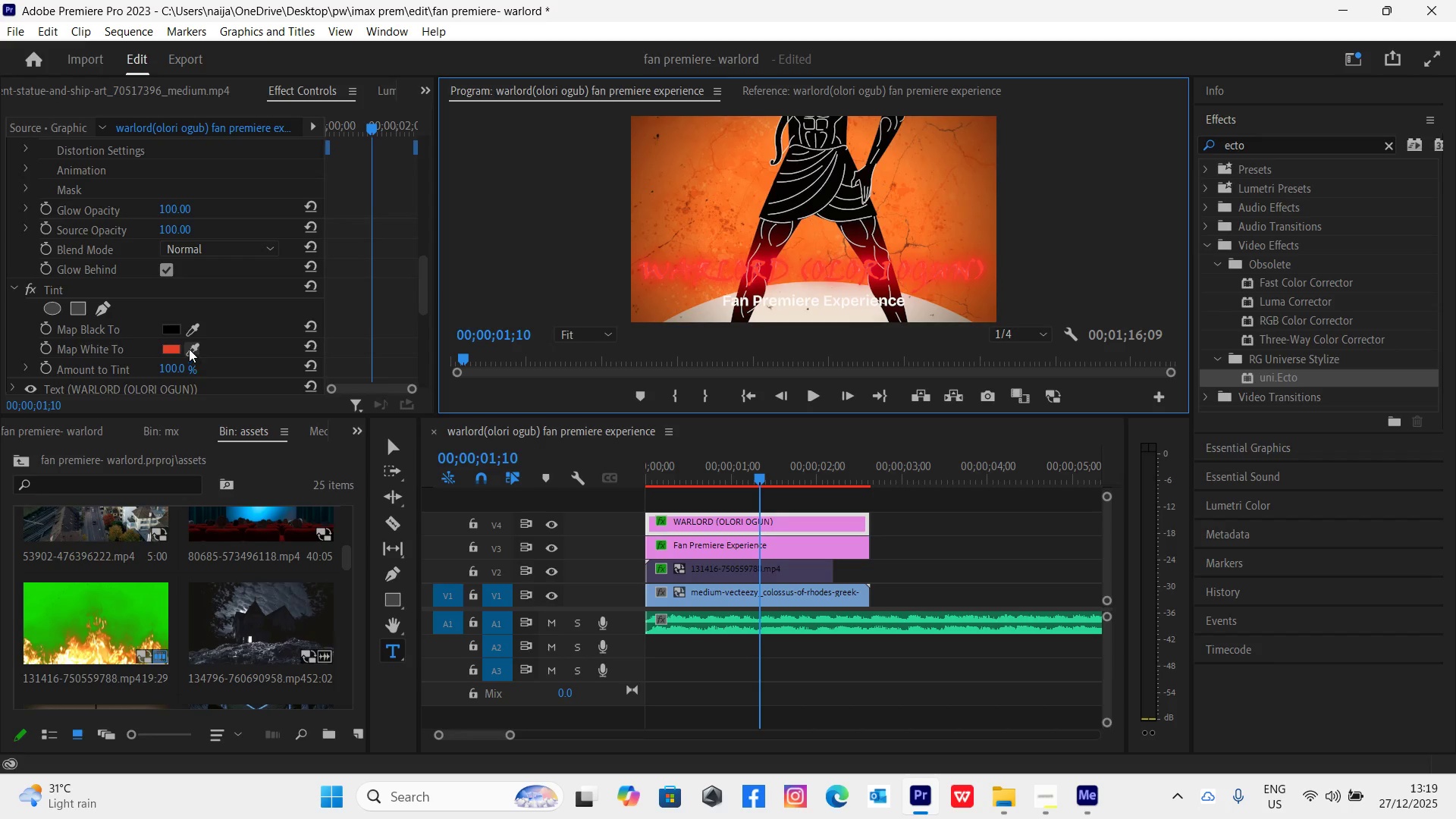 
left_click([179, 348])
 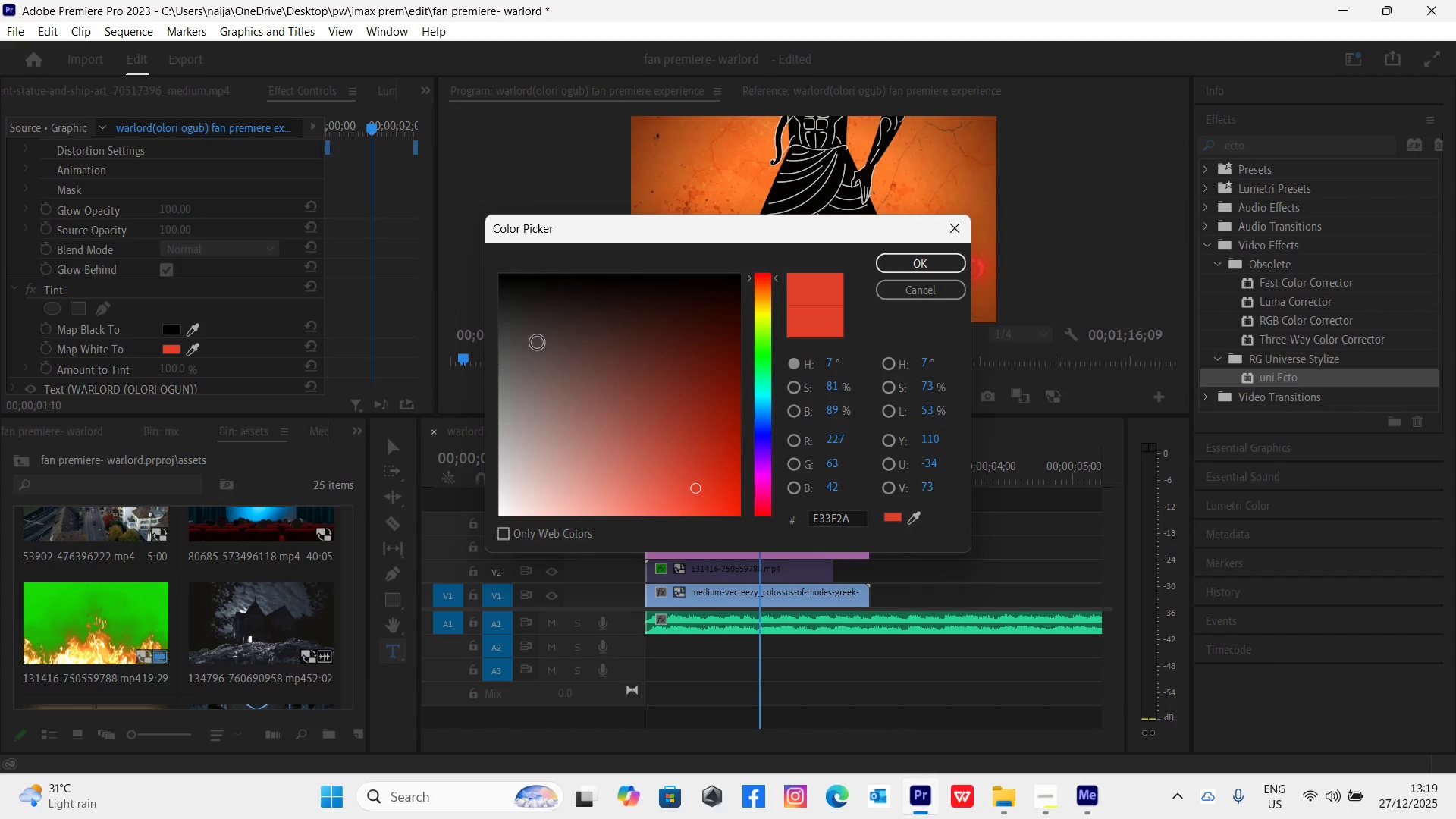 
left_click_drag(start_coordinate=[575, 323], to_coordinate=[466, 249])
 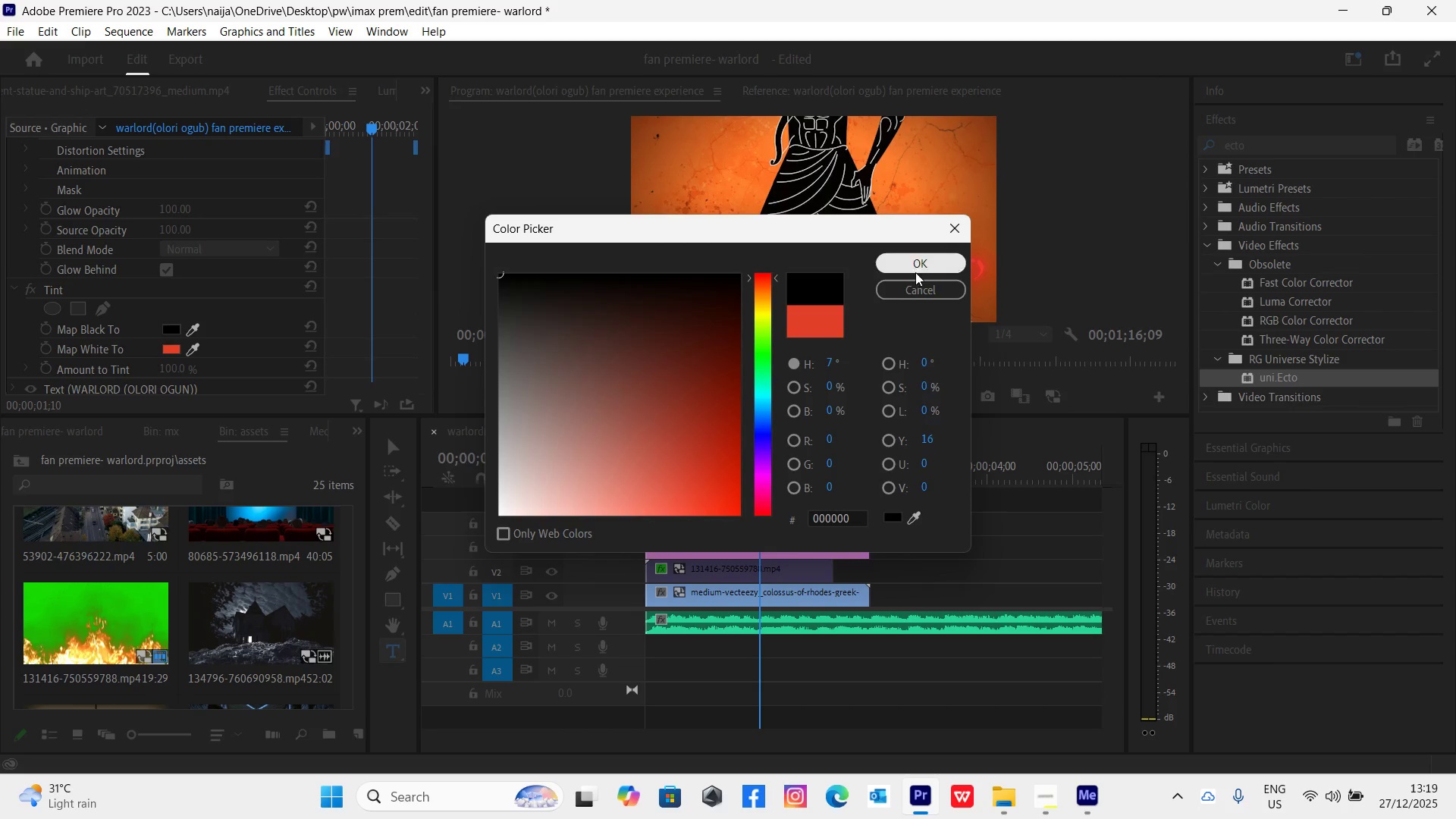 
left_click([912, 264])
 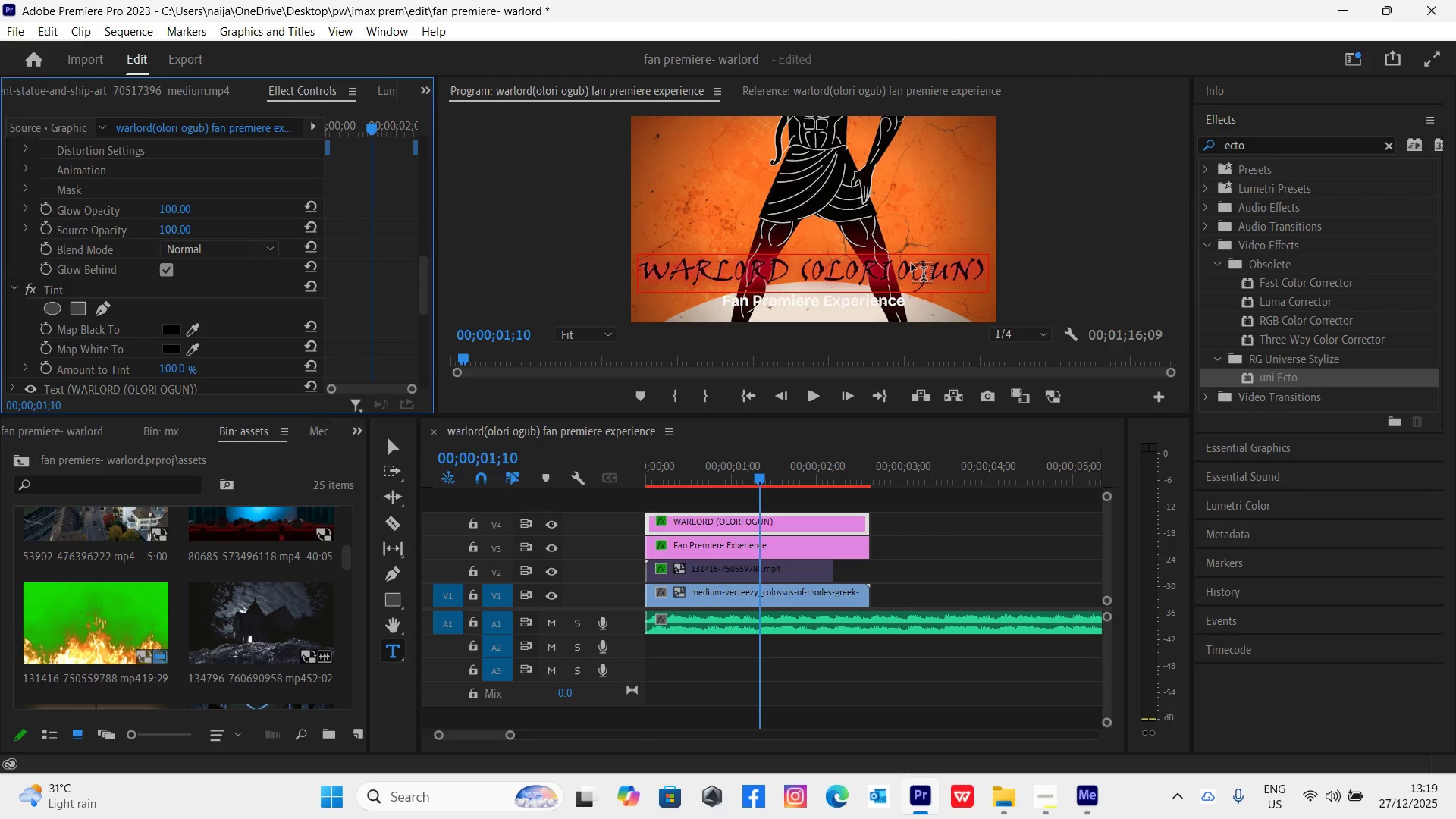 
key(Control+Backquote)
 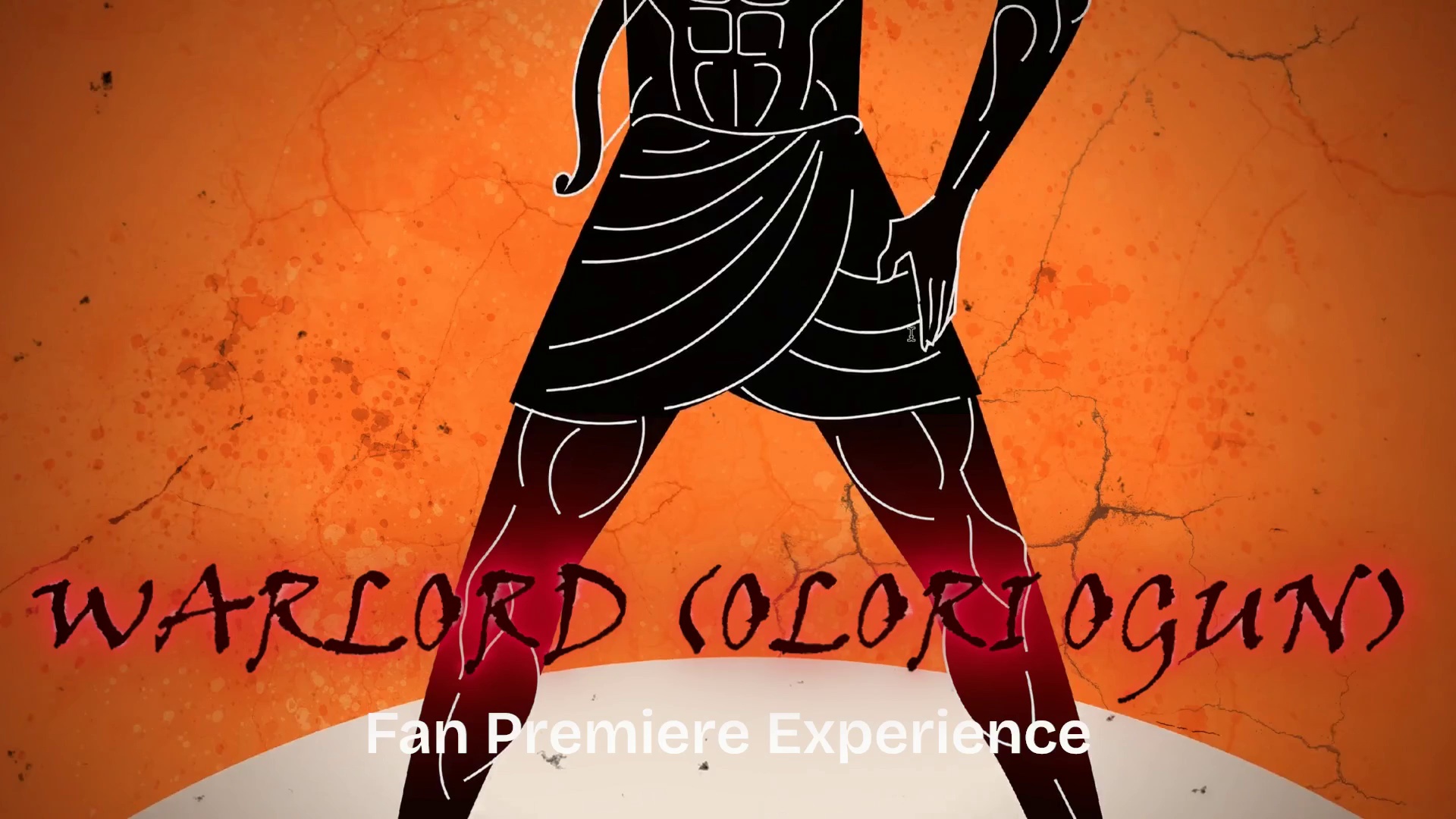 
wait(6.48)
 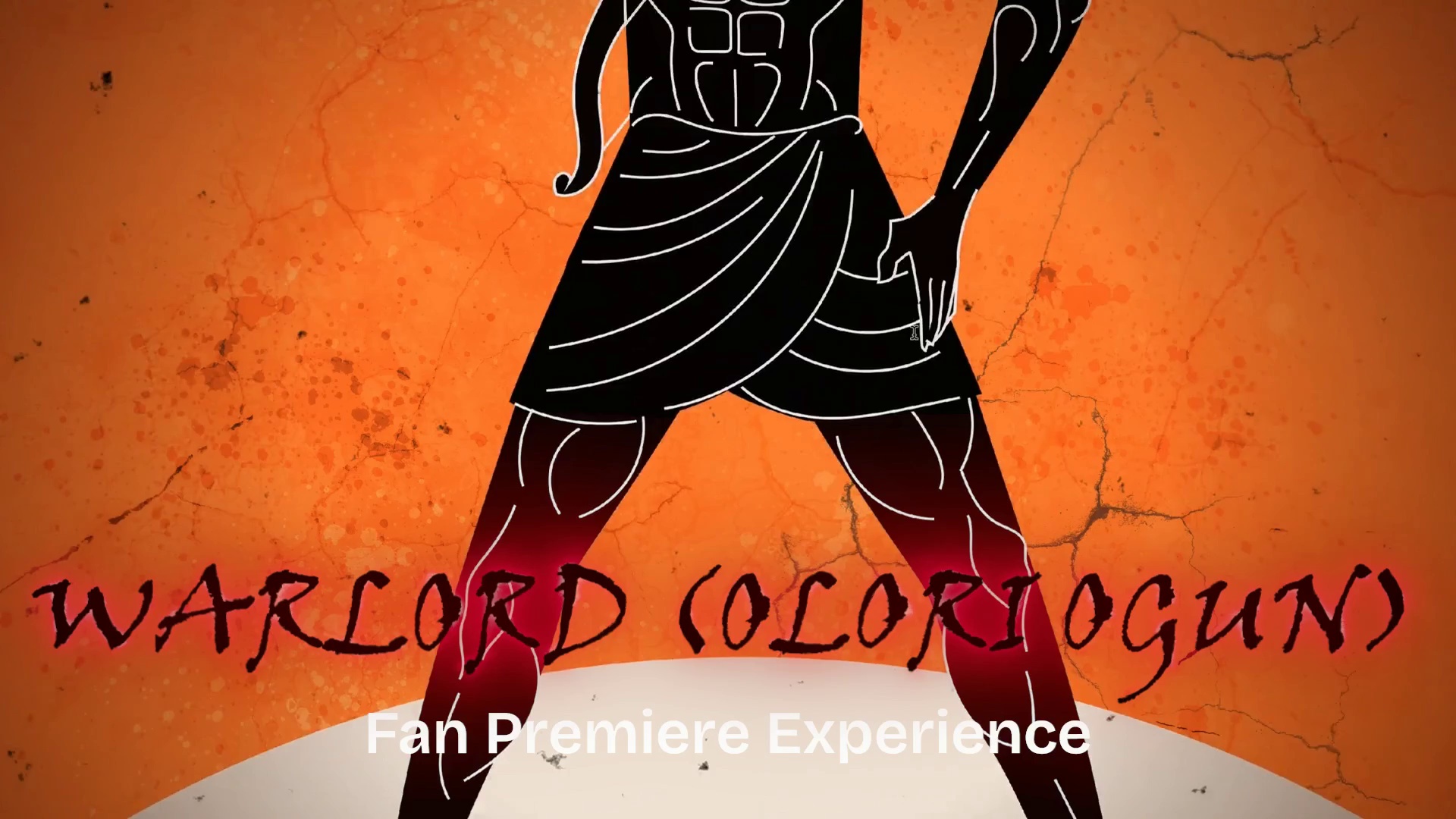 
hold_key(key=ControlLeft, duration=0.88)
 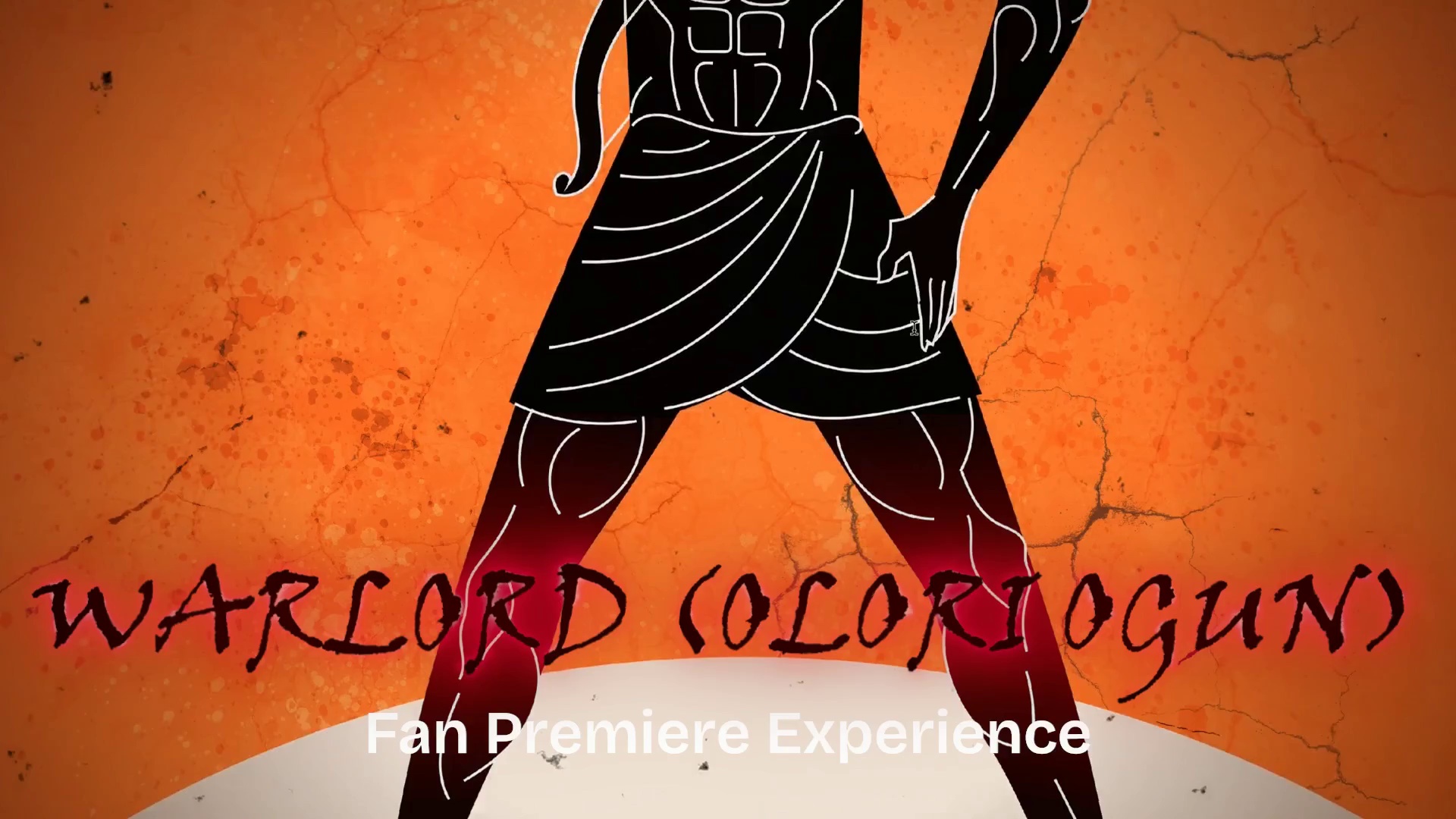 
key(Space)
 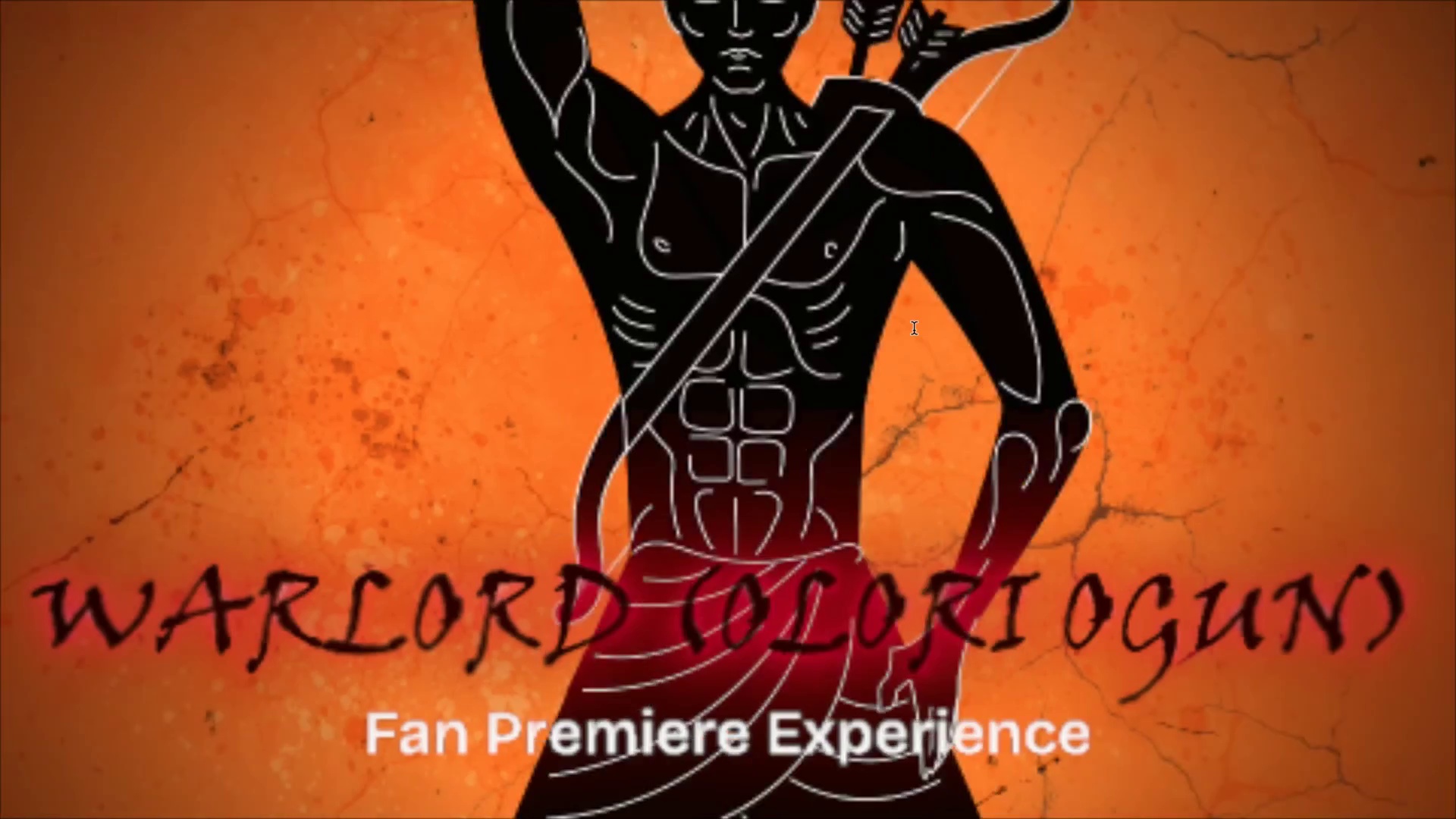 
key(Space)
 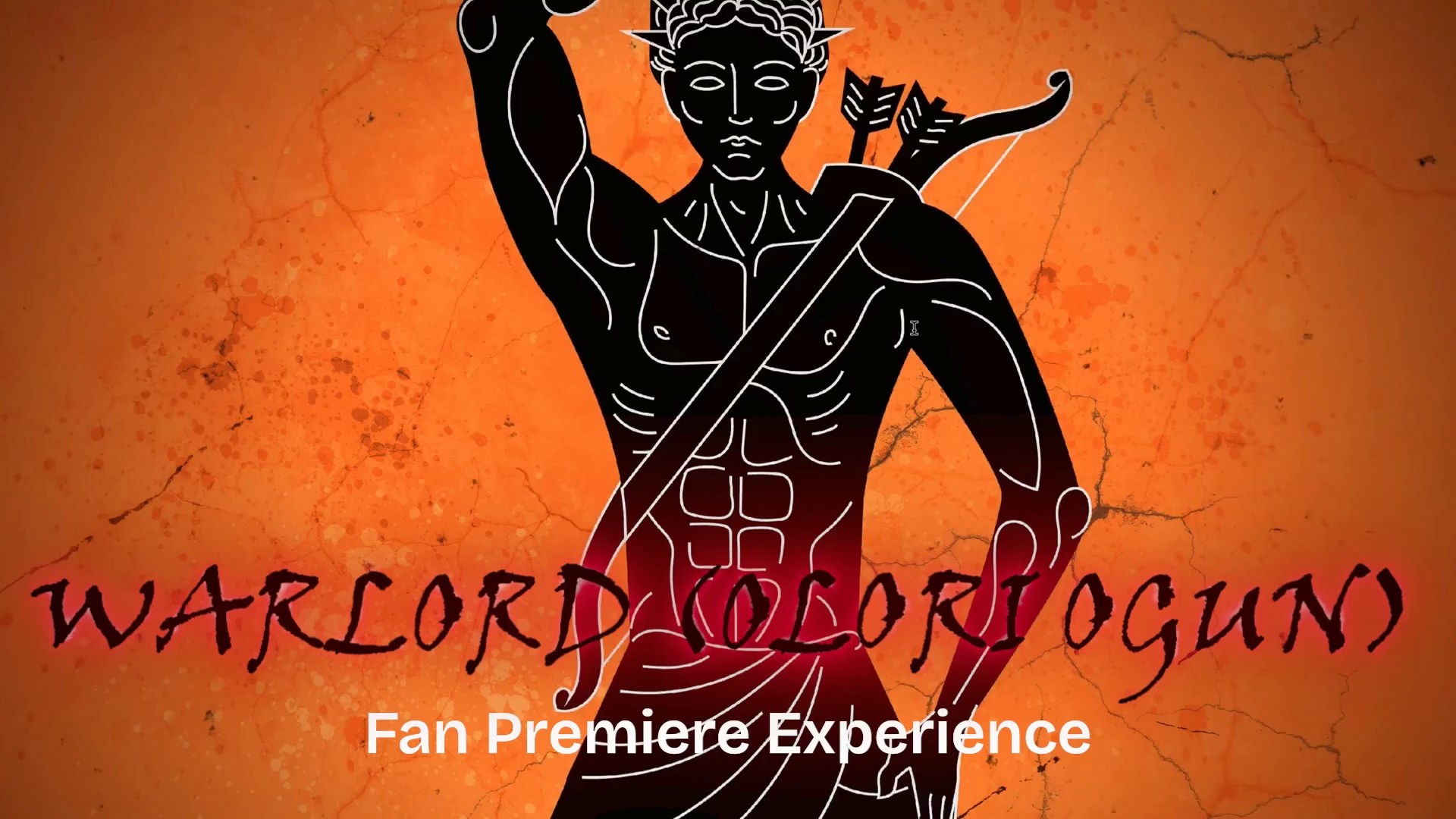 
key(Control+Backquote)
 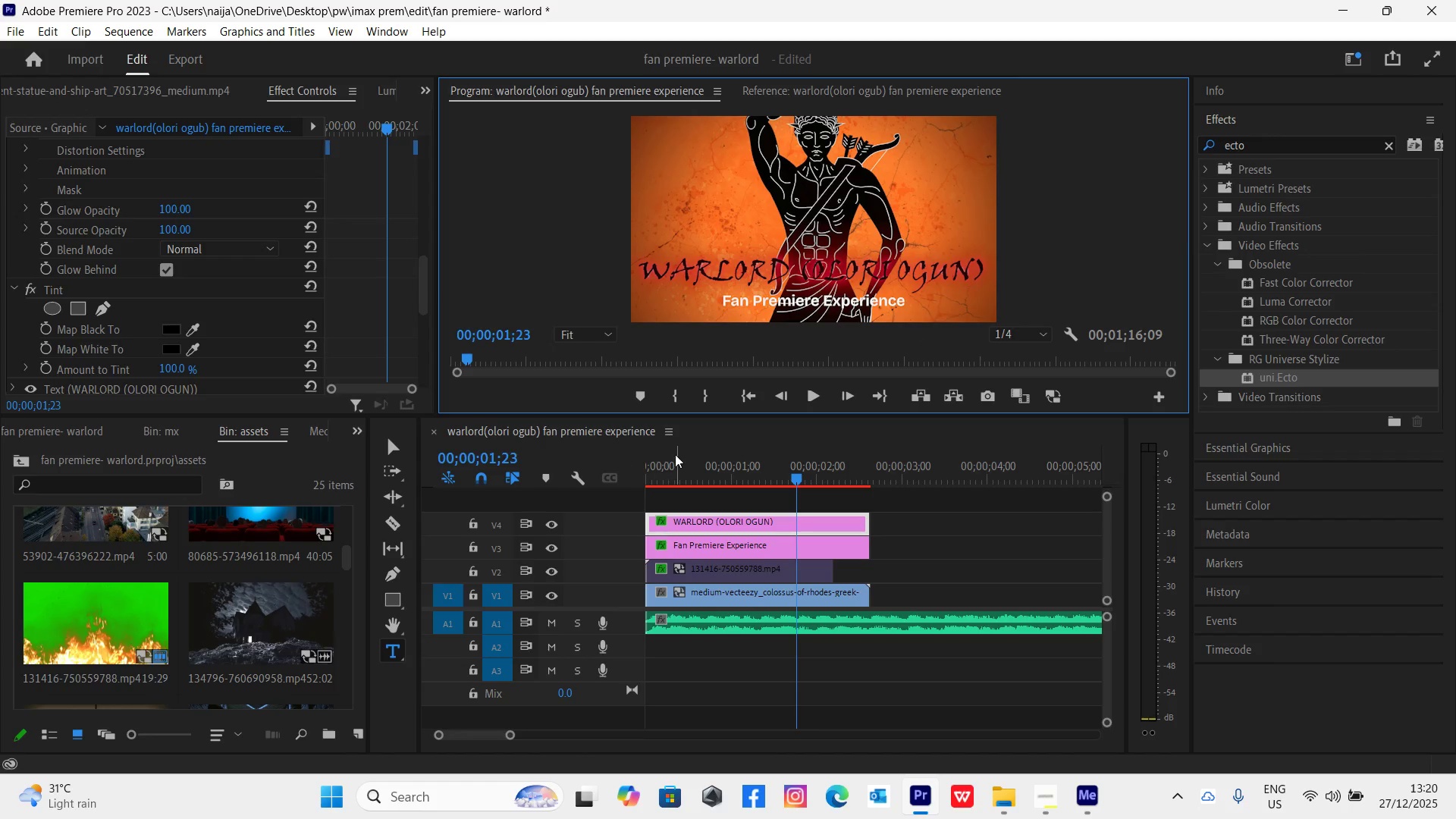 
left_click_drag(start_coordinate=[689, 476], to_coordinate=[638, 514])
 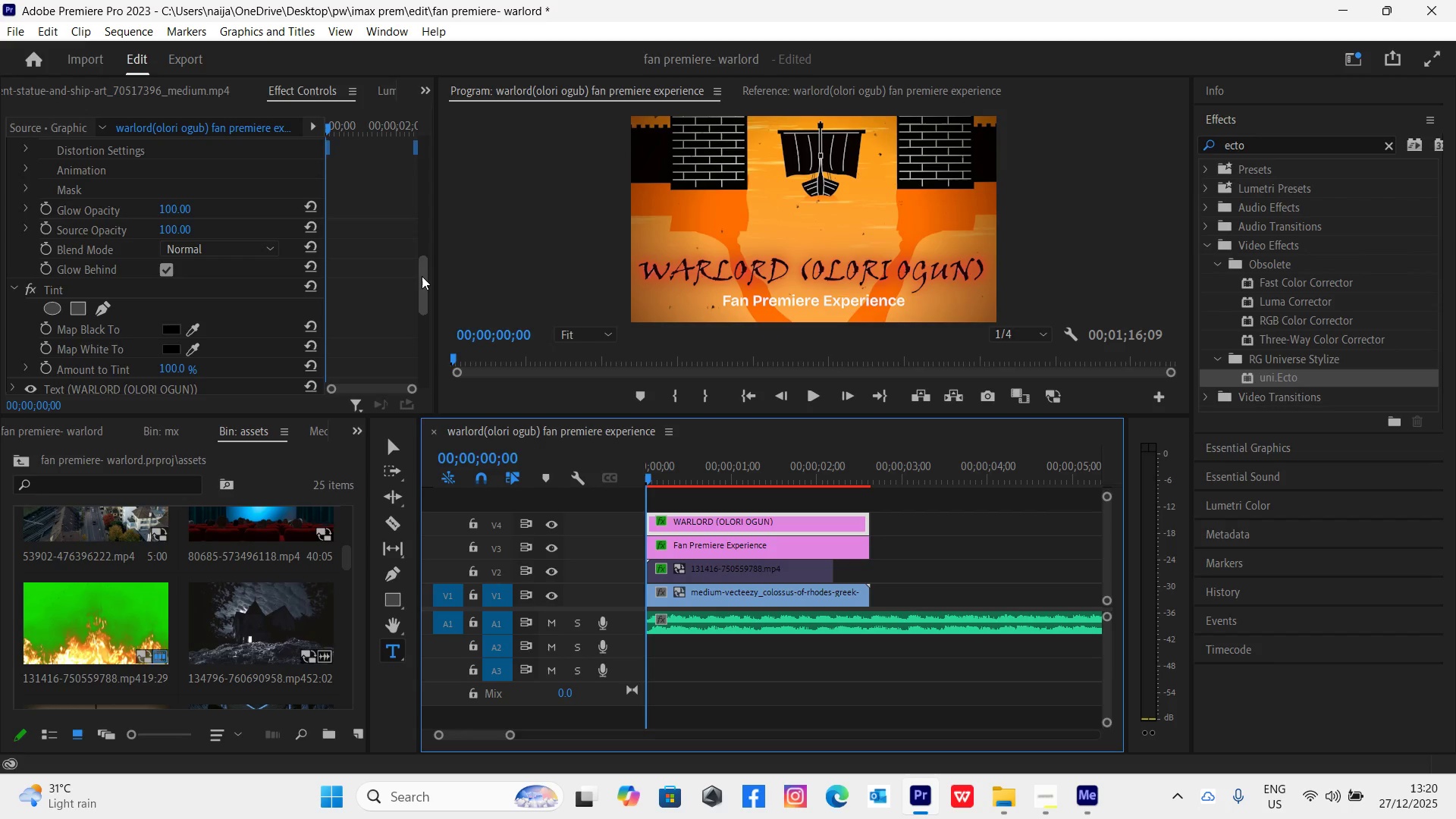 
left_click_drag(start_coordinate=[422, 280], to_coordinate=[422, 299])
 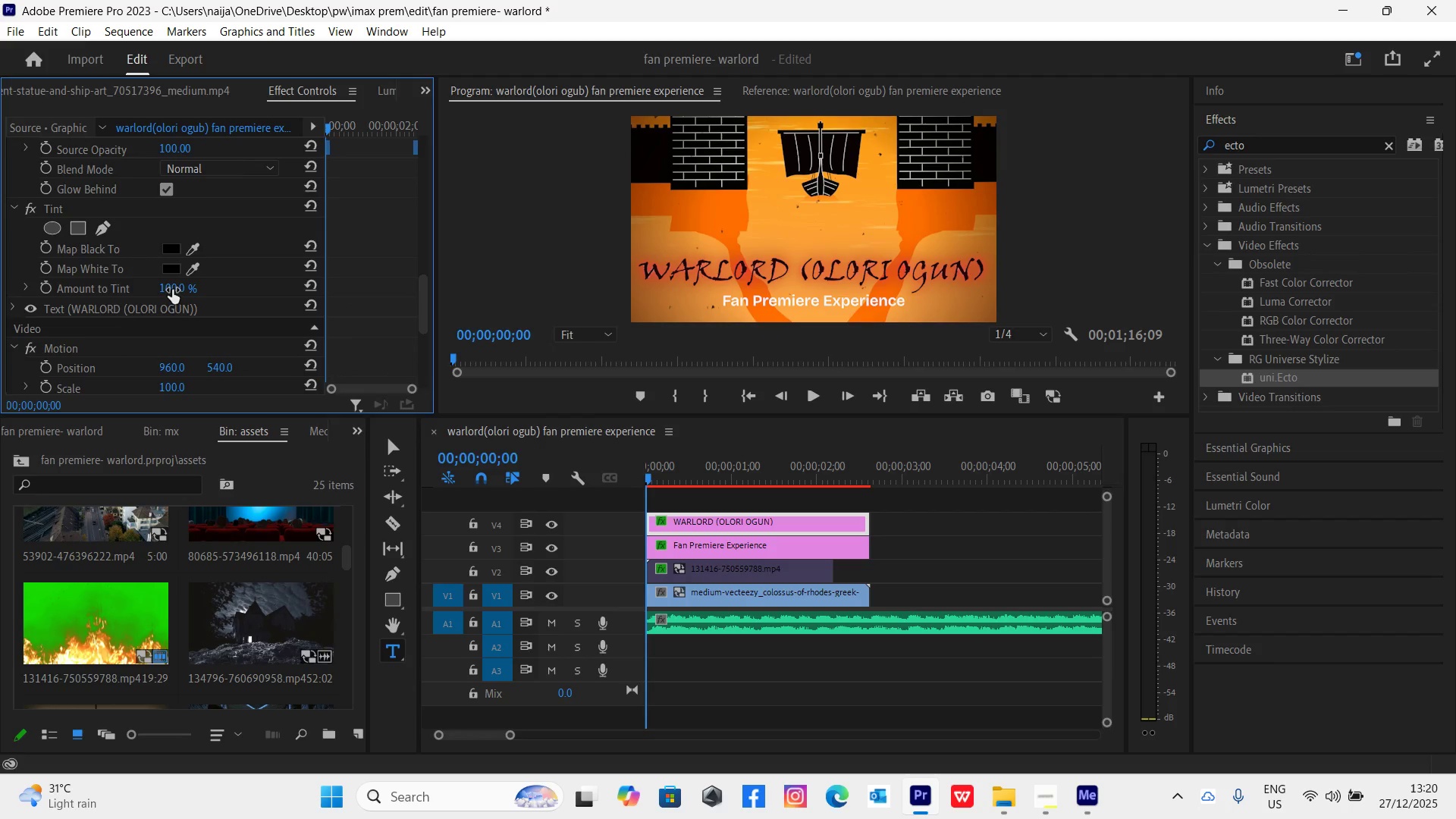 
left_click([172, 290])
 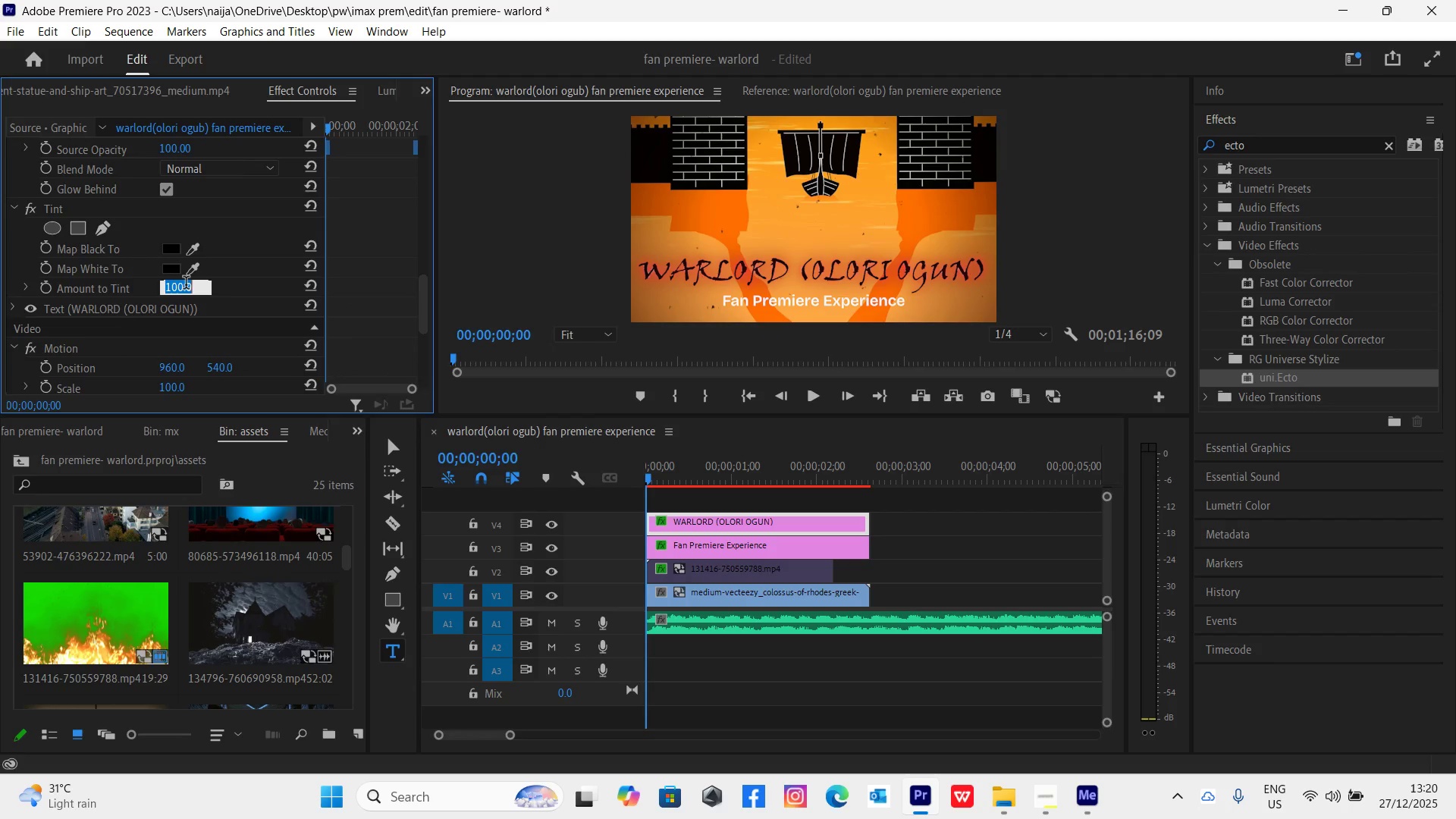 
key(0)
 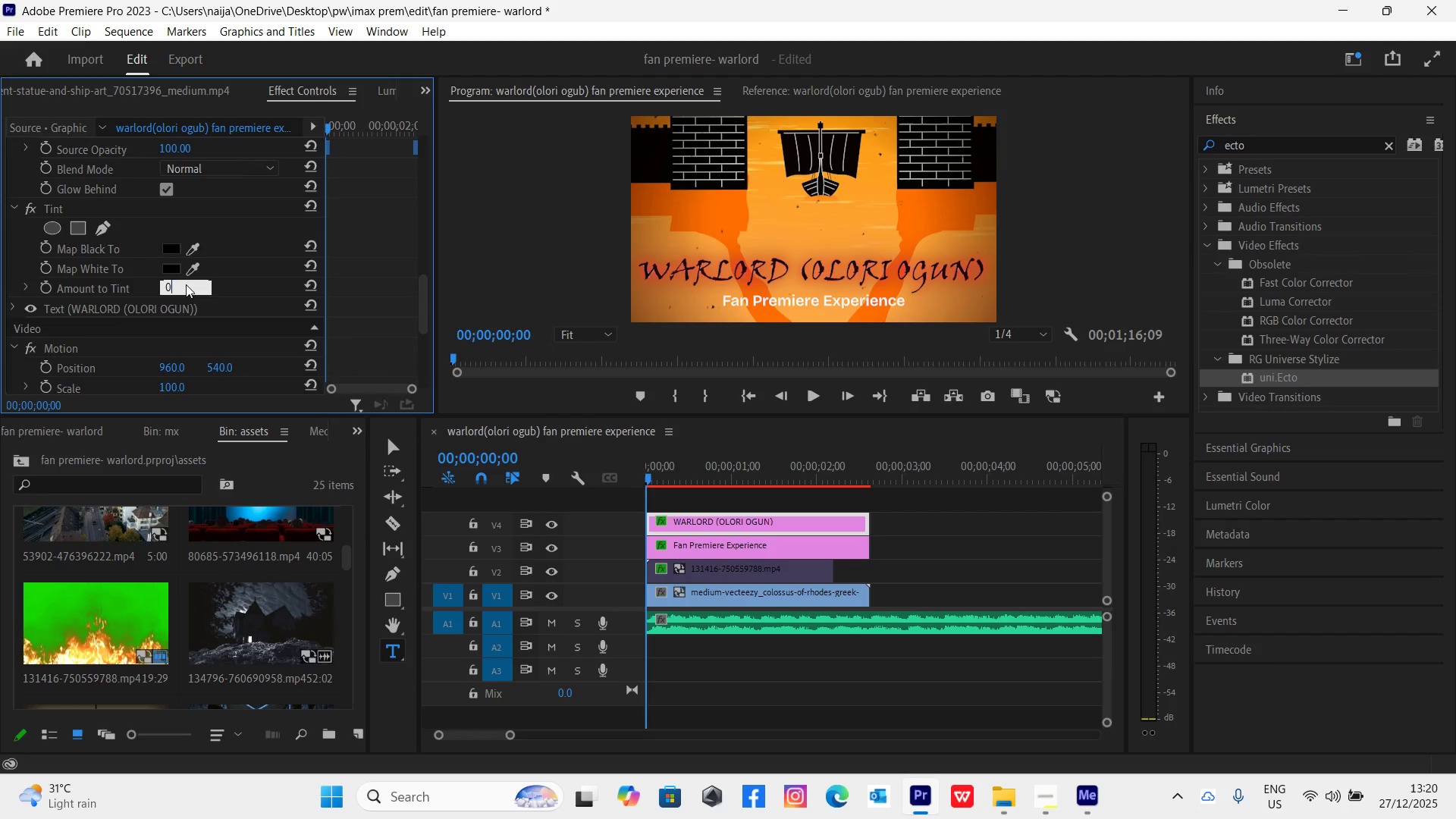 
key(Enter)
 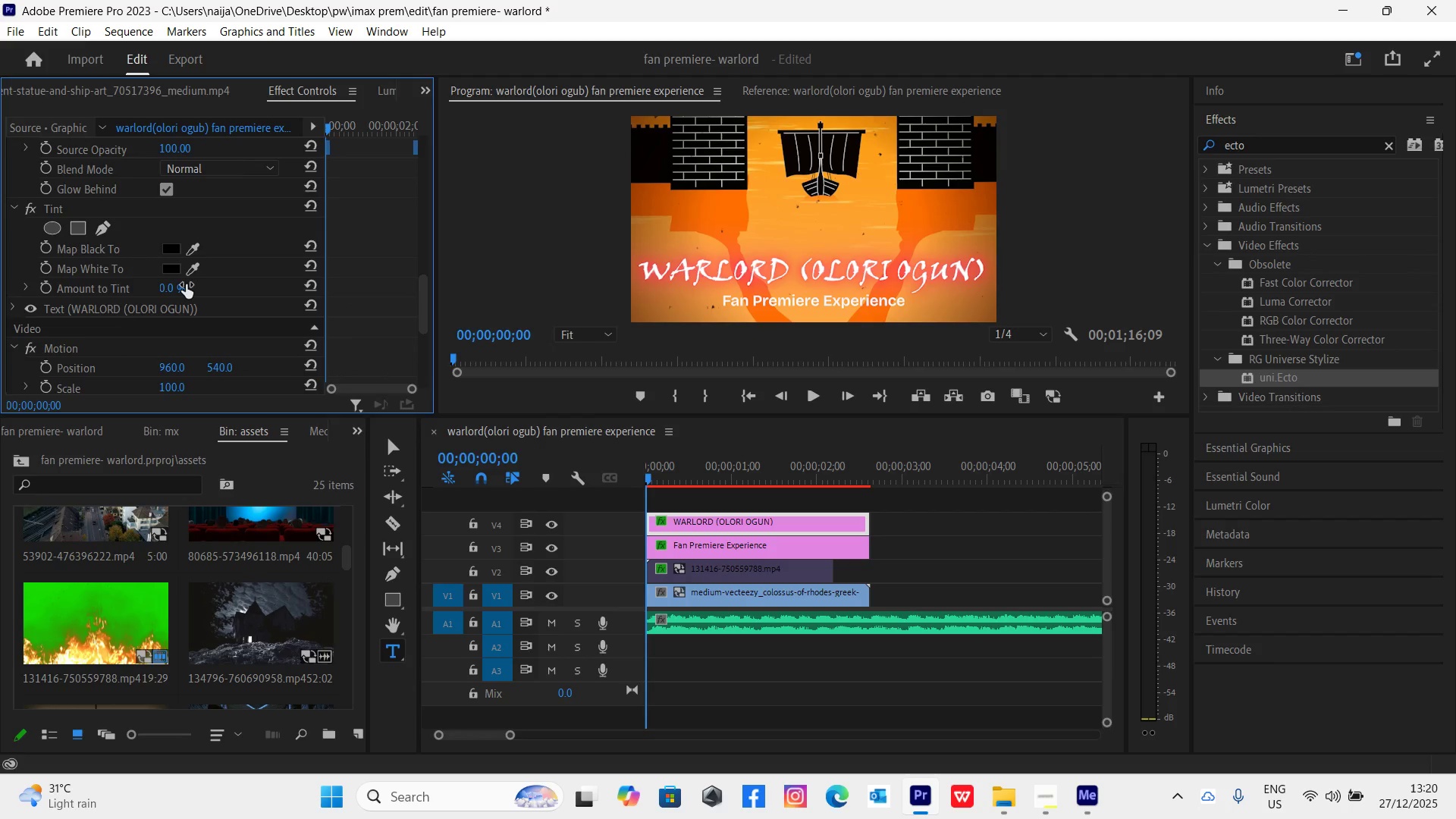 
key(Control+Backquote)
 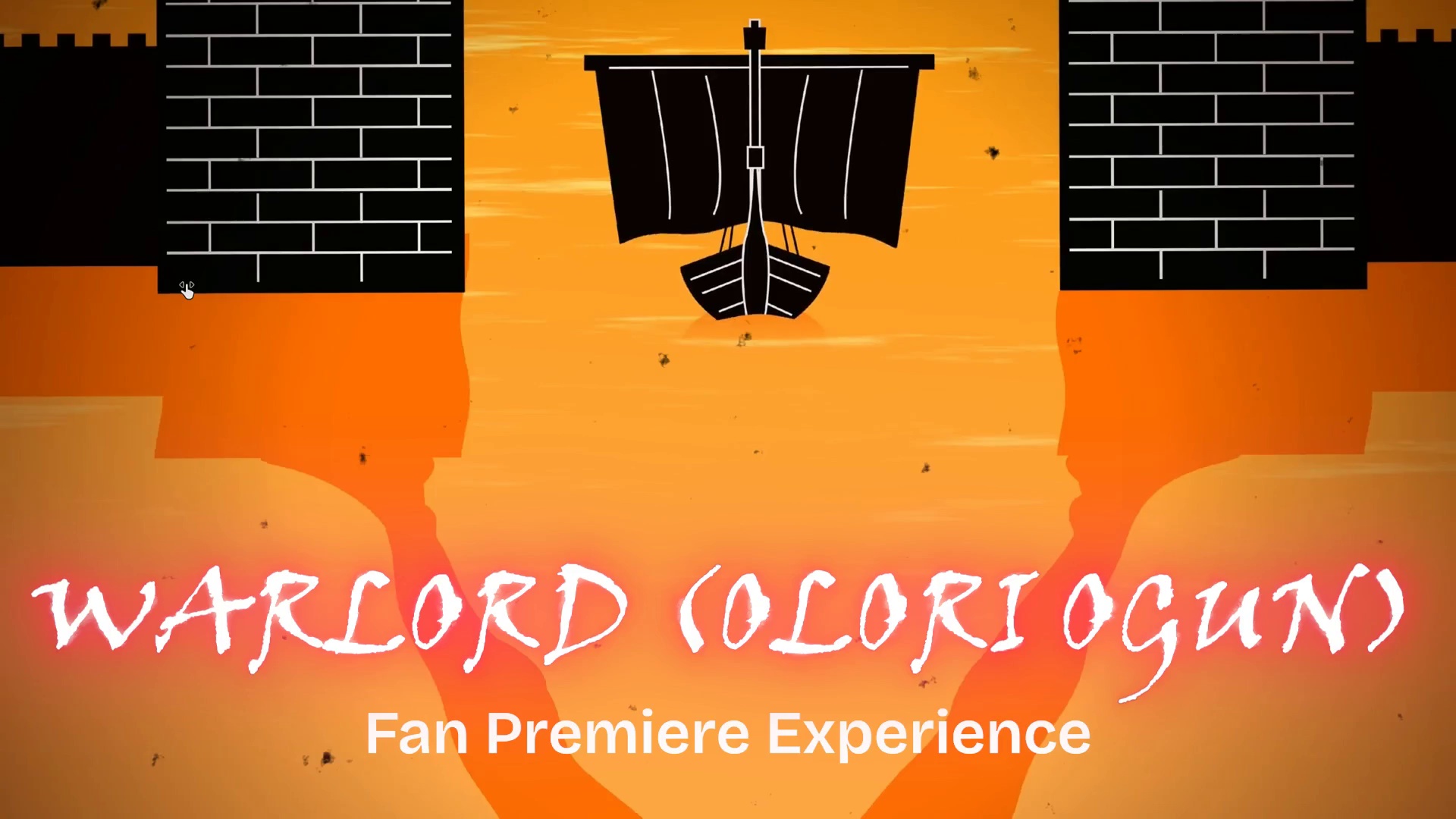 
hold_key(key=ControlLeft, duration=1.5)
 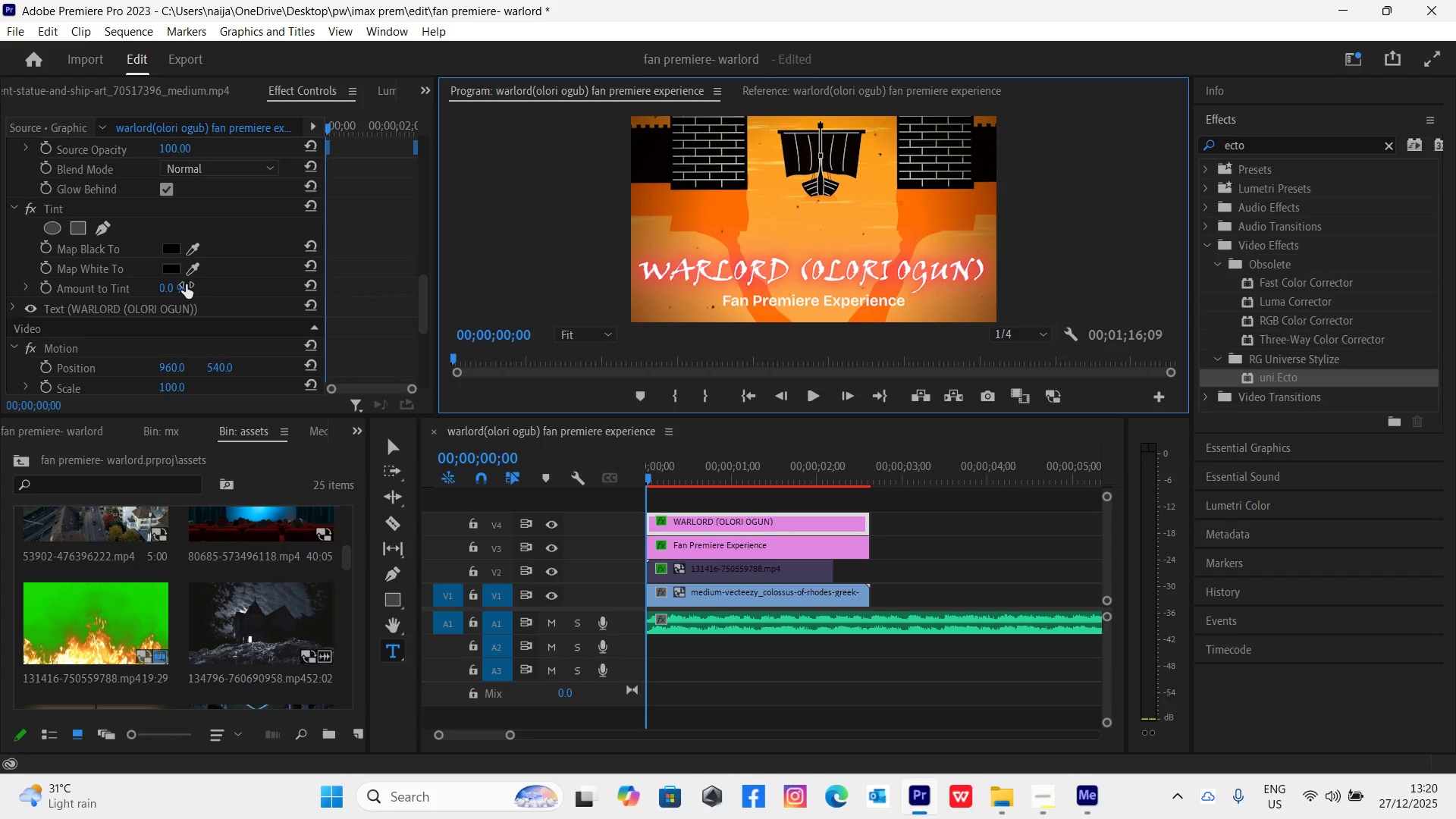 
key(Control+ControlLeft)
 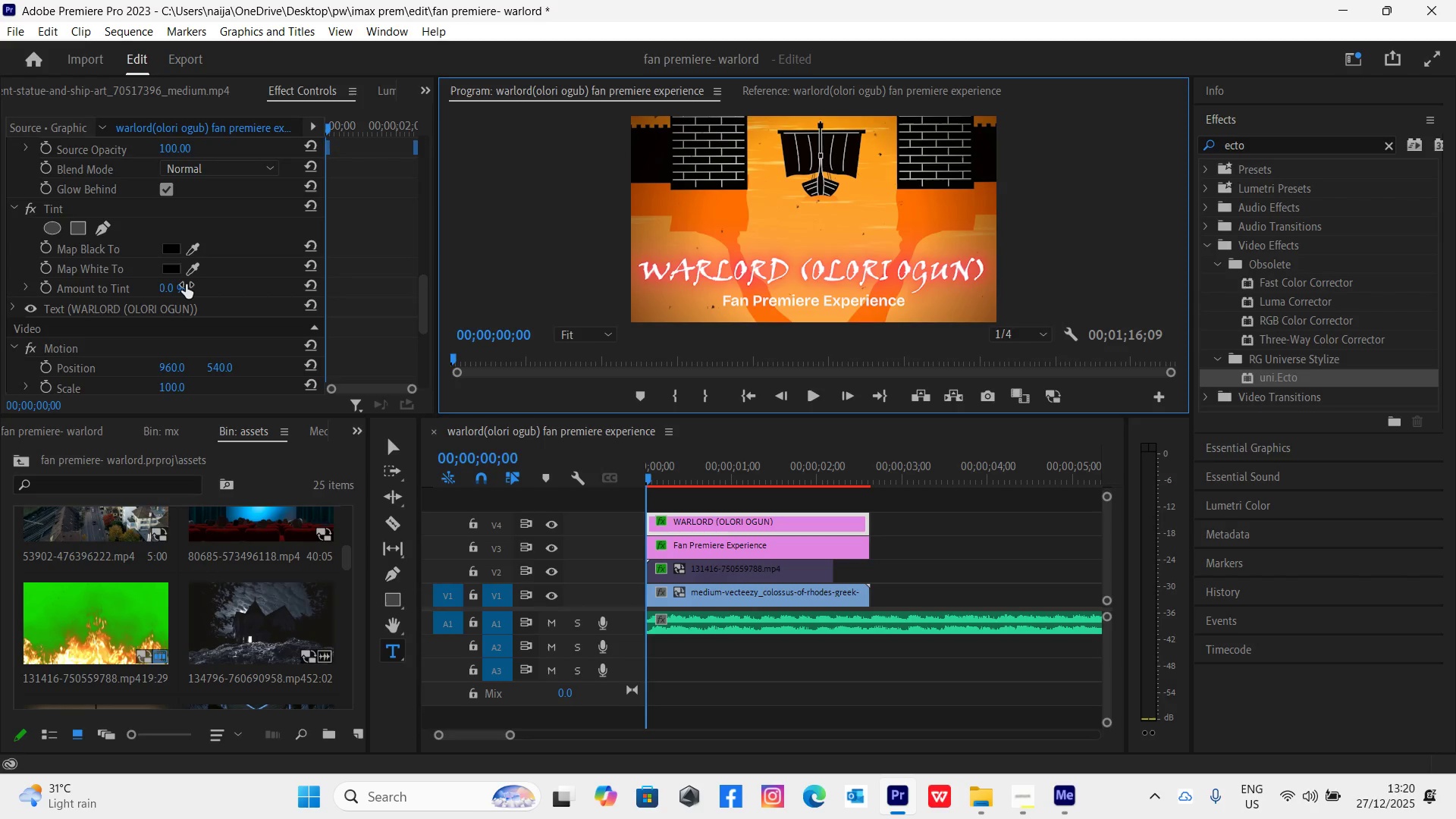 
key(Control+ControlLeft)
 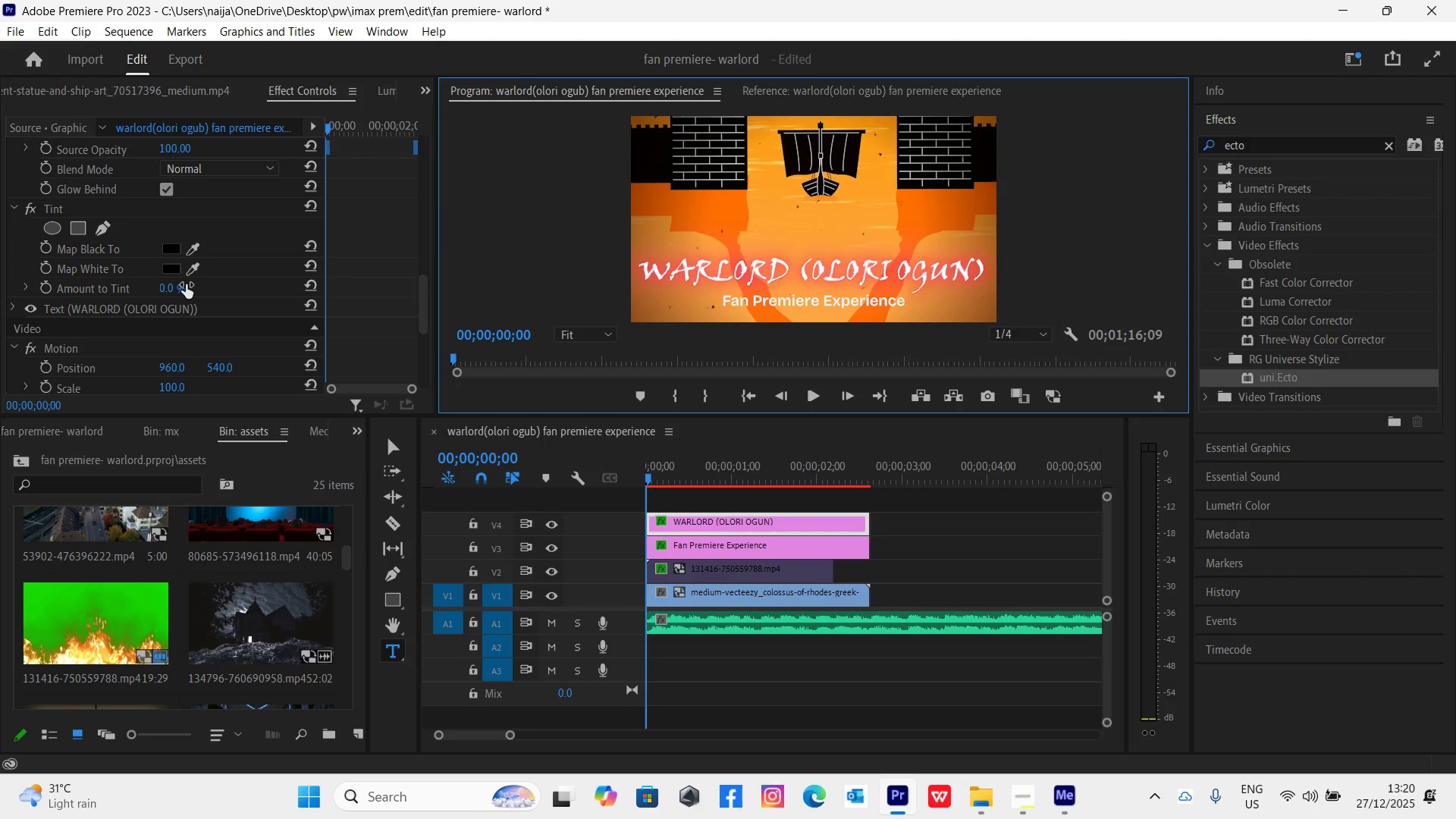 
key(Control+ControlLeft)
 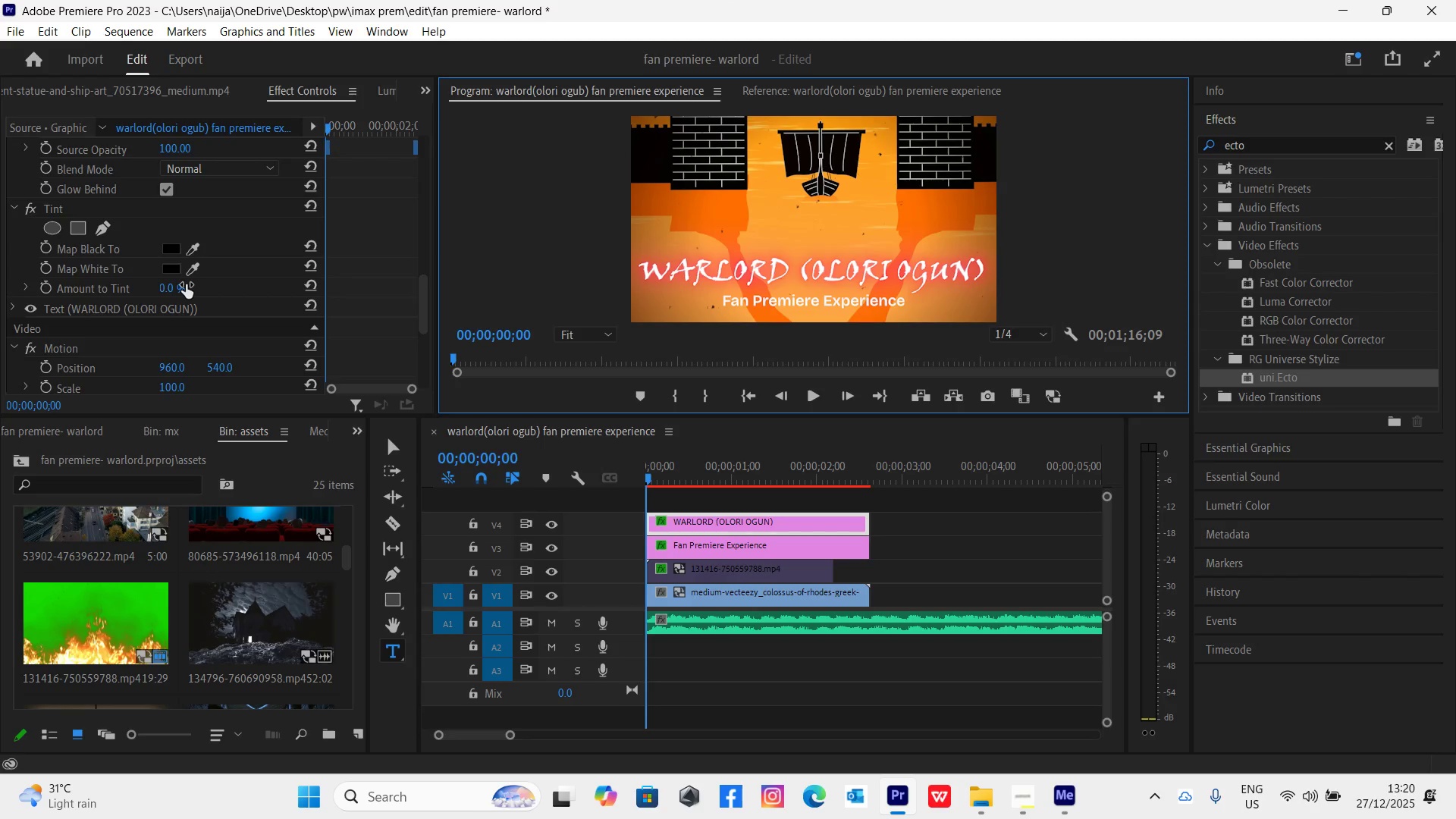 
key(Control+ControlLeft)
 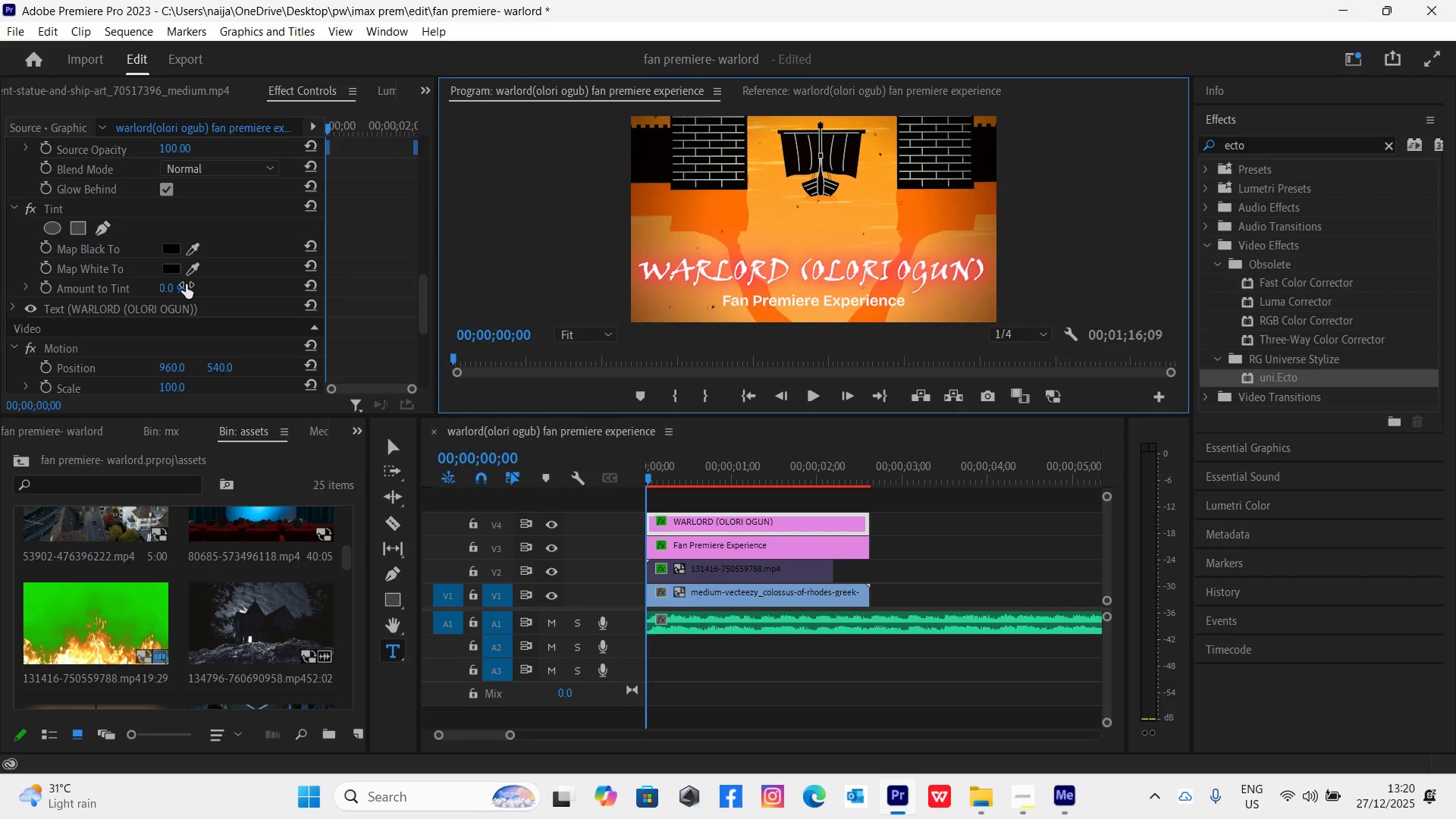 
key(Control+Backquote)
 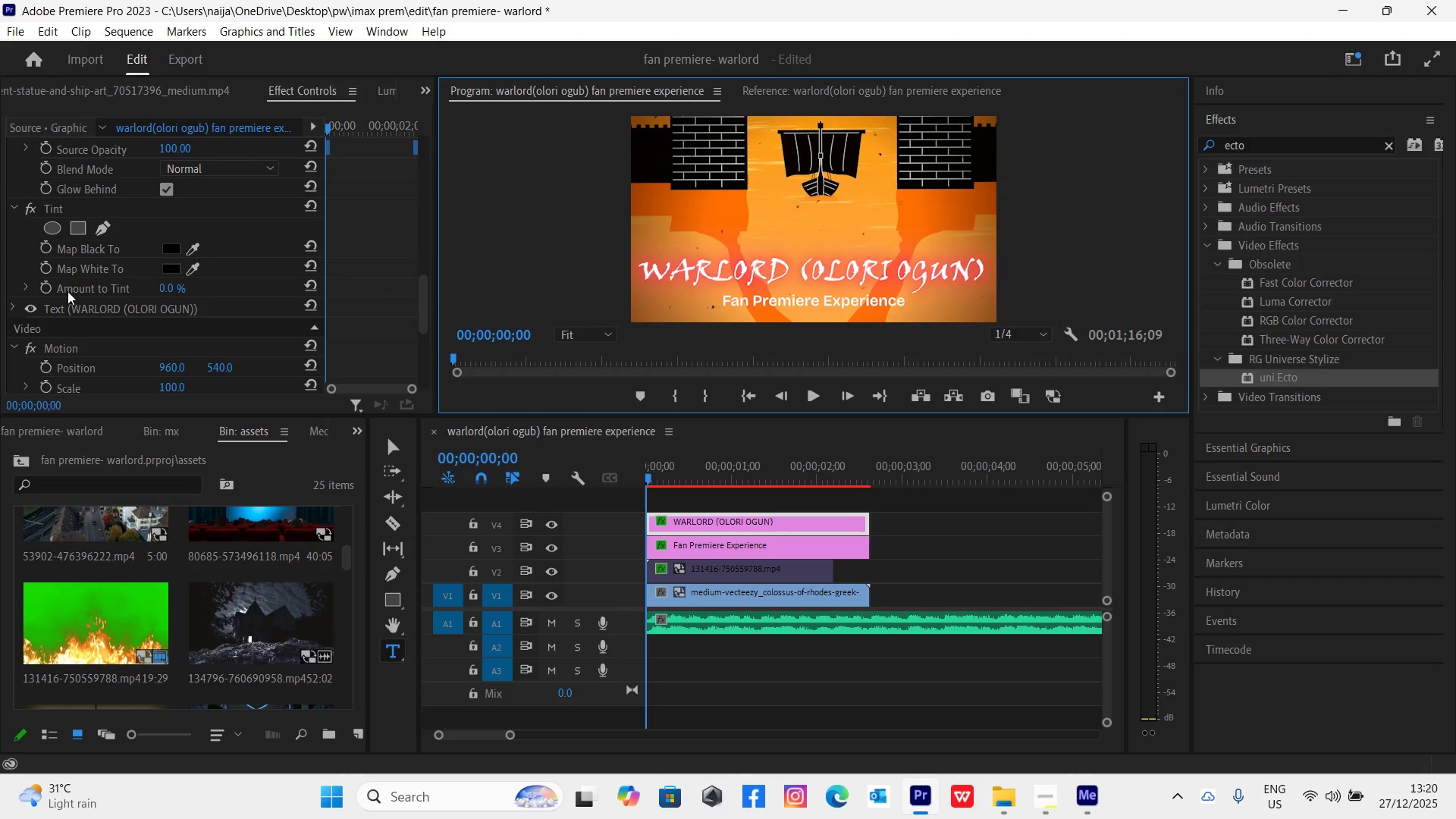 
left_click([46, 284])
 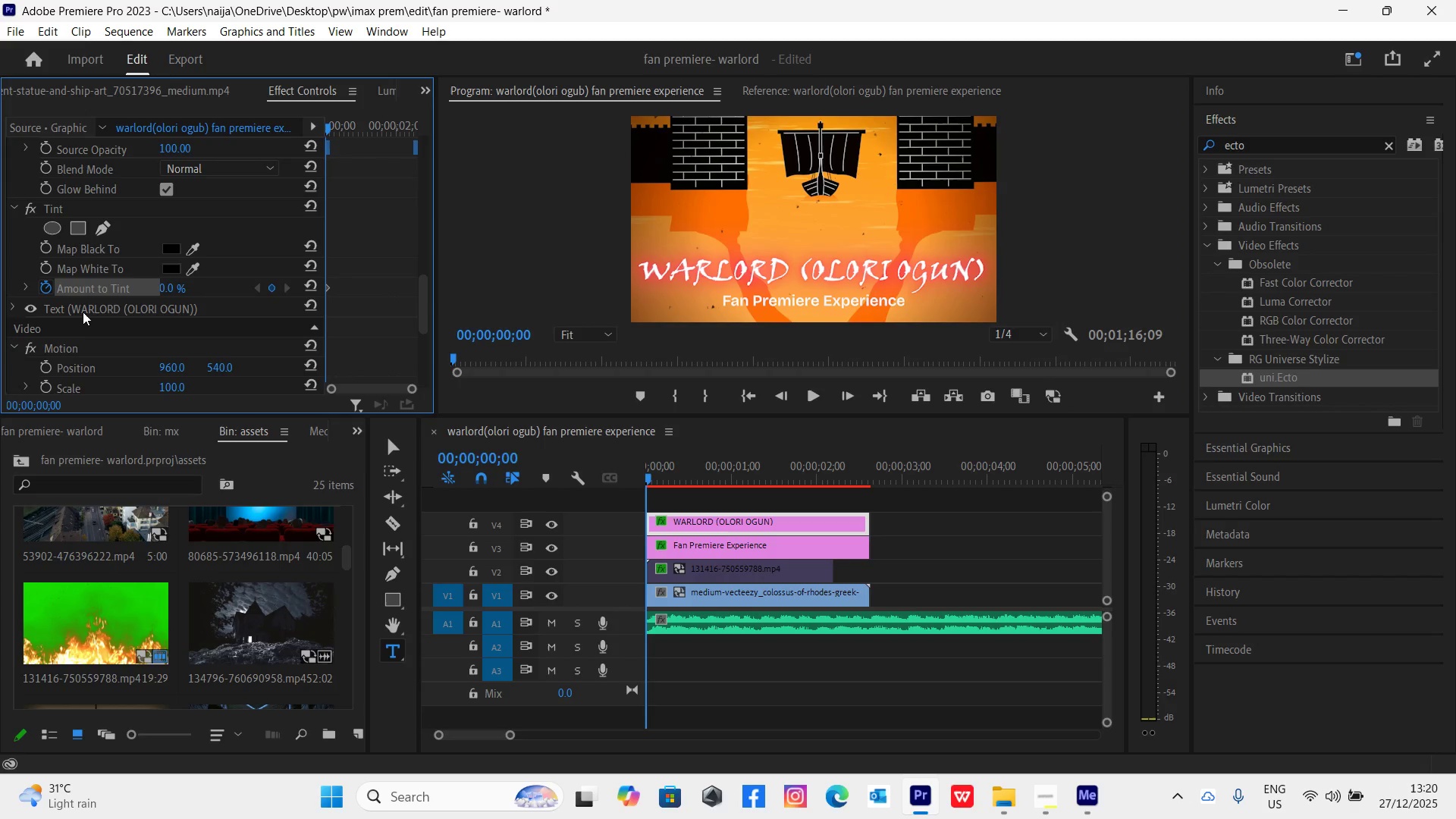 
key(Space)
 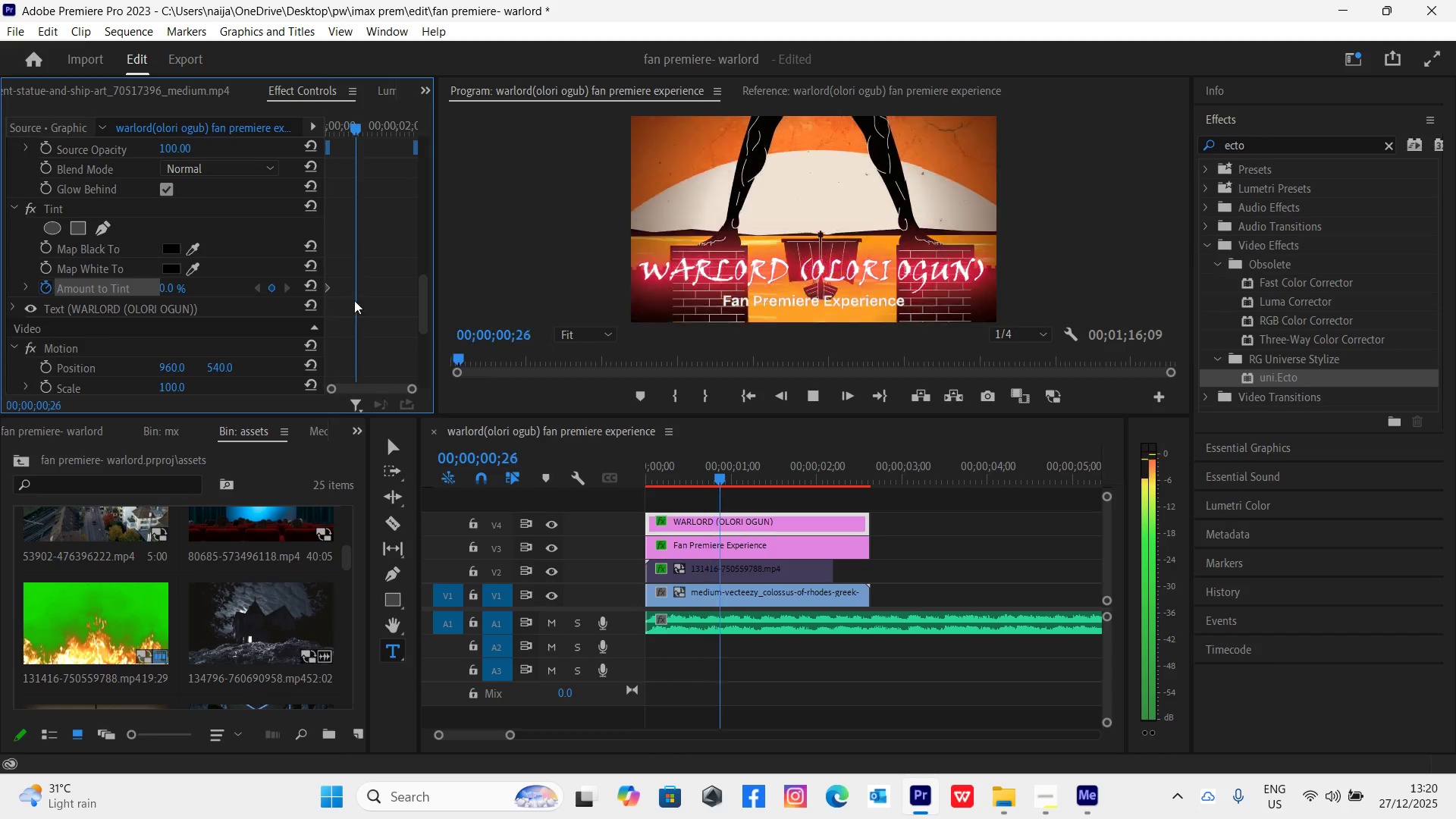 
key(Space)
 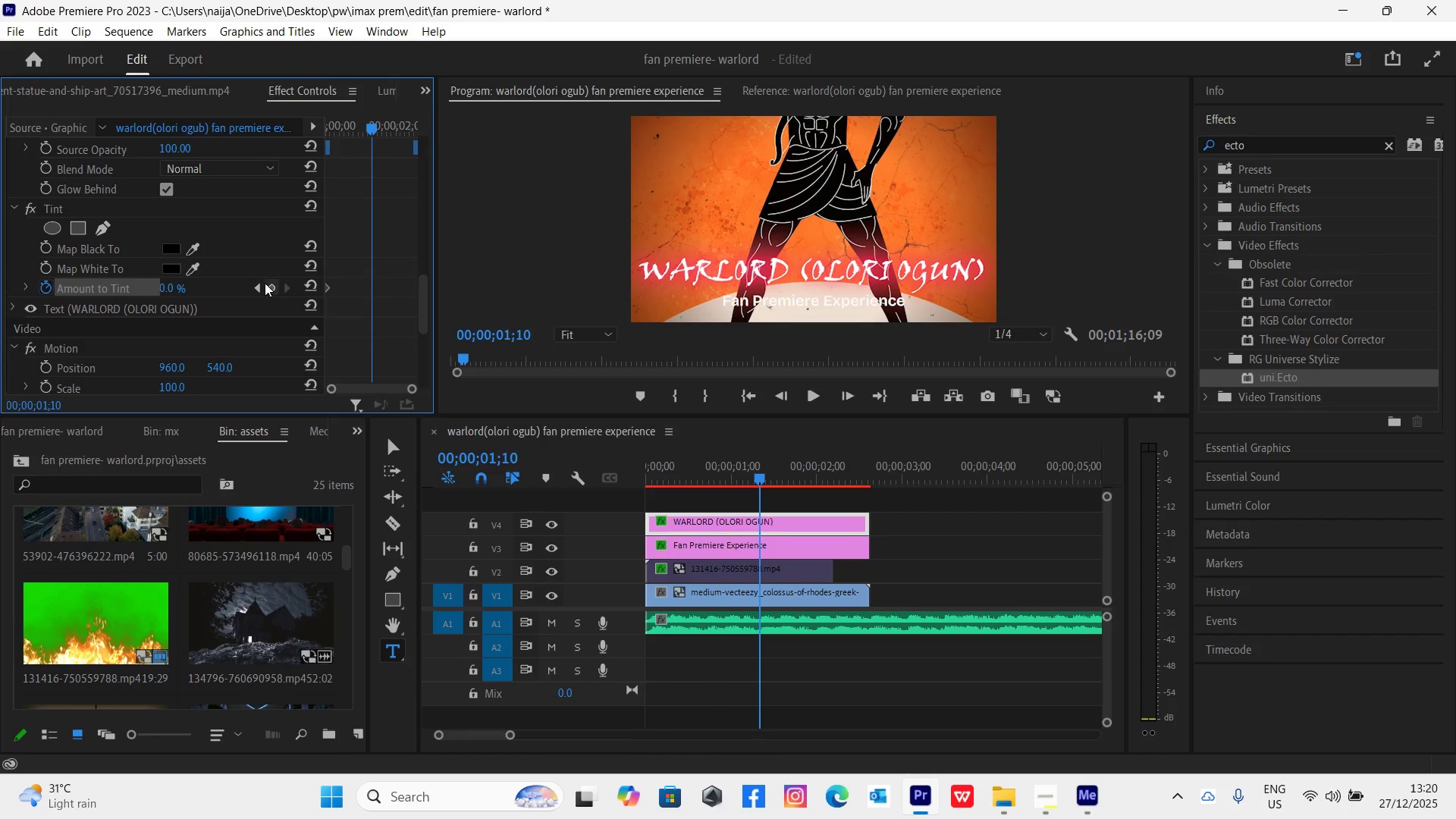 
left_click([310, 288])
 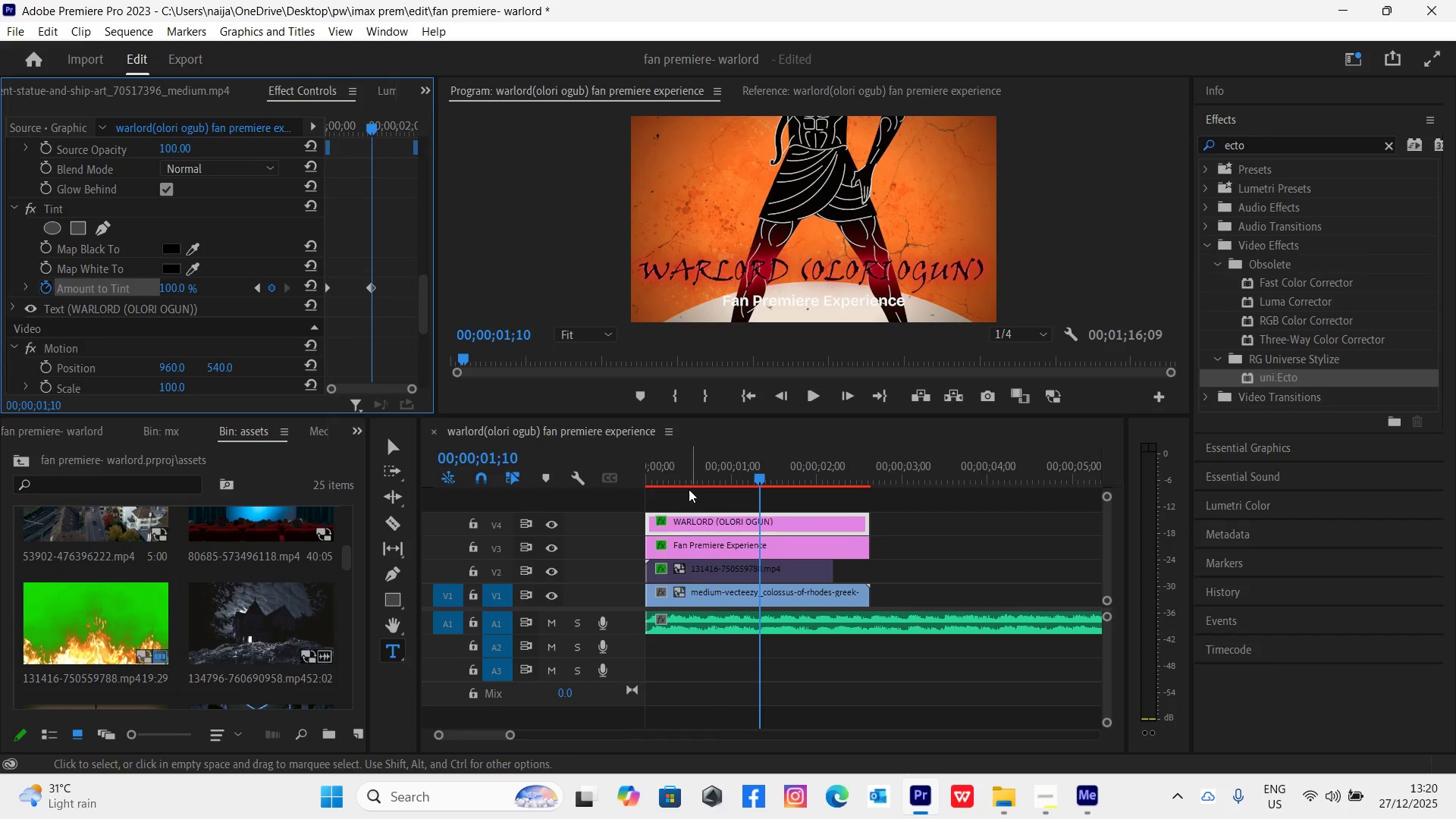 
left_click_drag(start_coordinate=[692, 474], to_coordinate=[582, 541])
 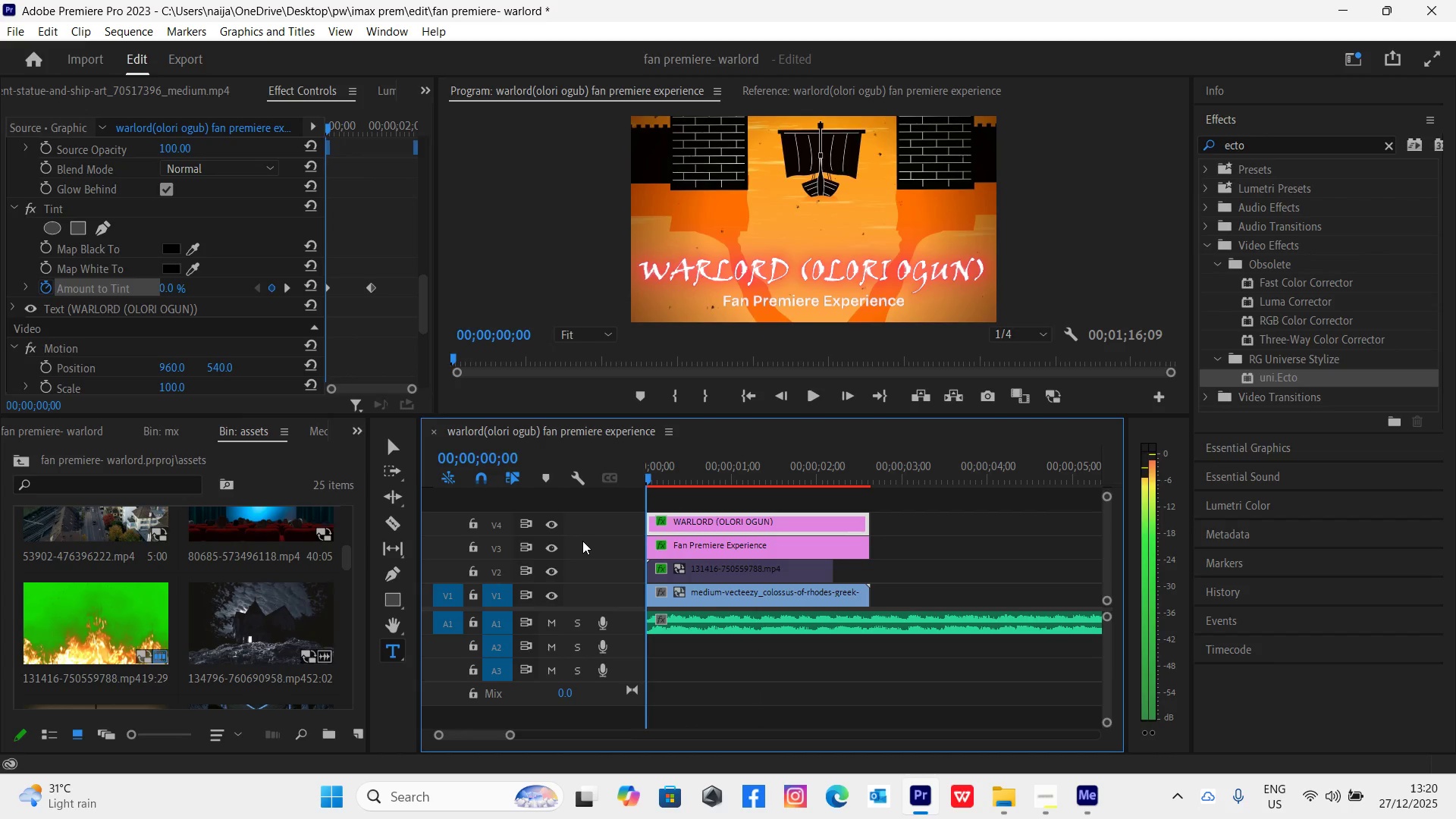 
key(Space)
 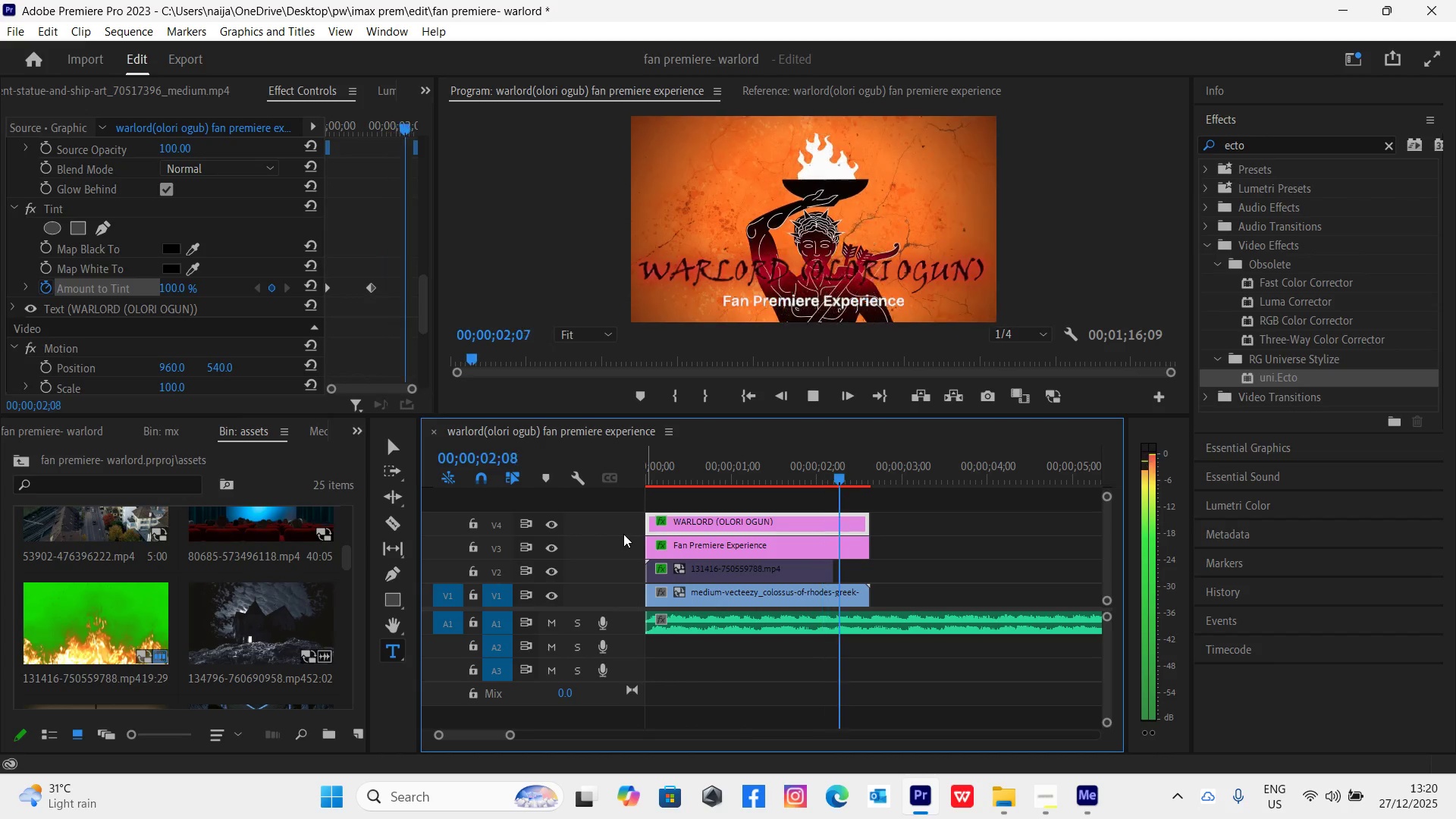 
key(Space)
 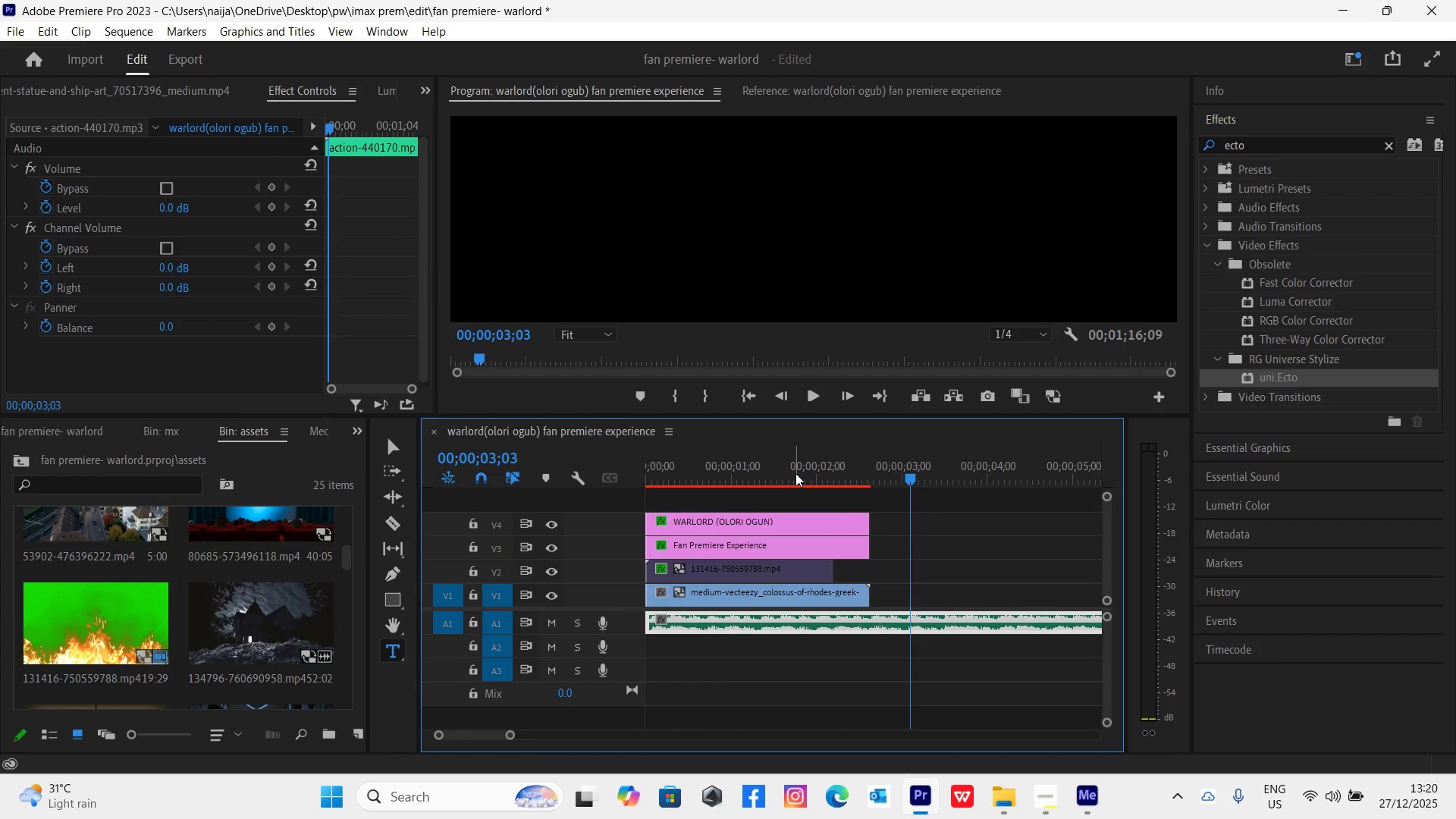 
left_click([783, 464])
 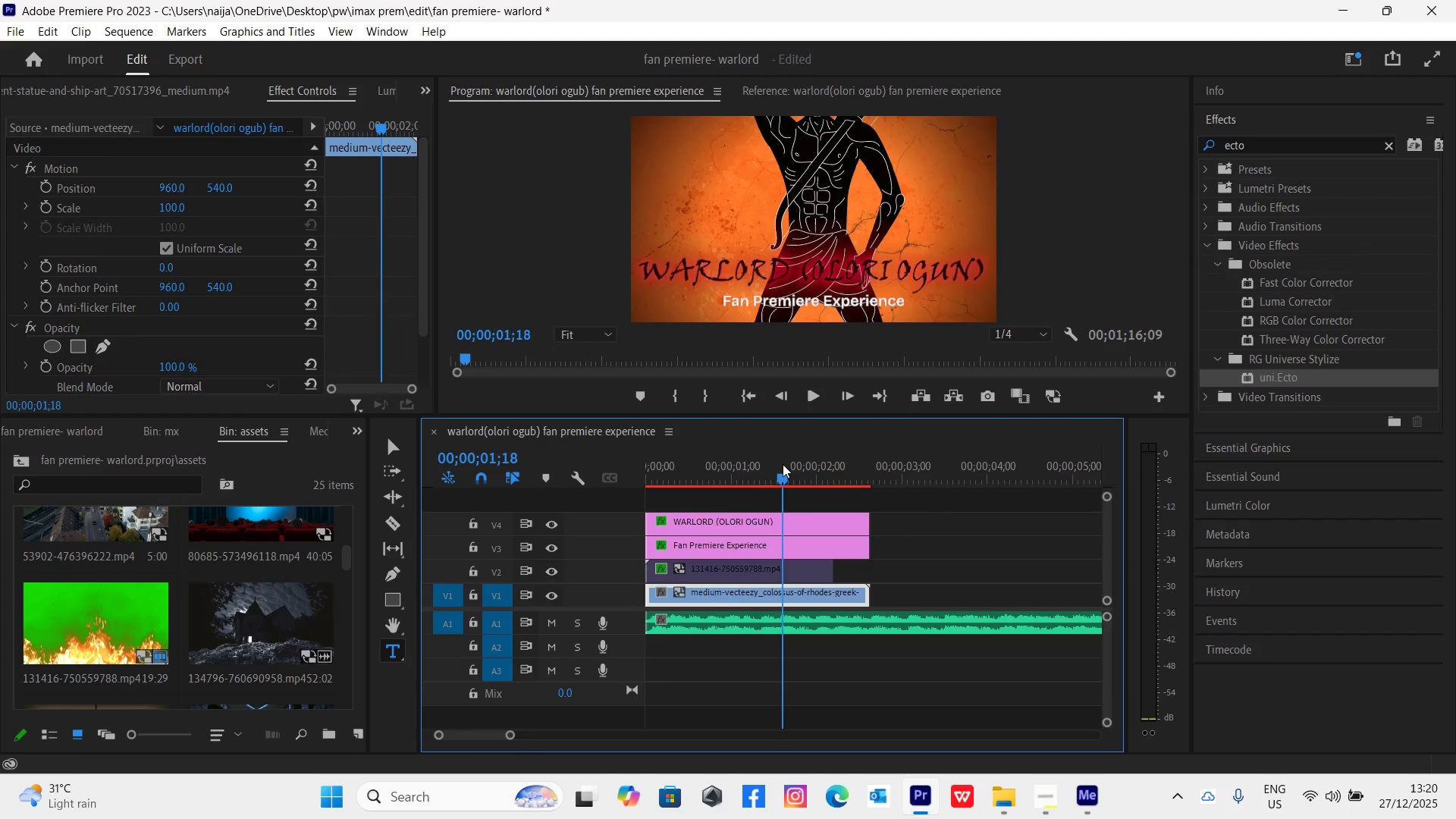 
key(Space)
 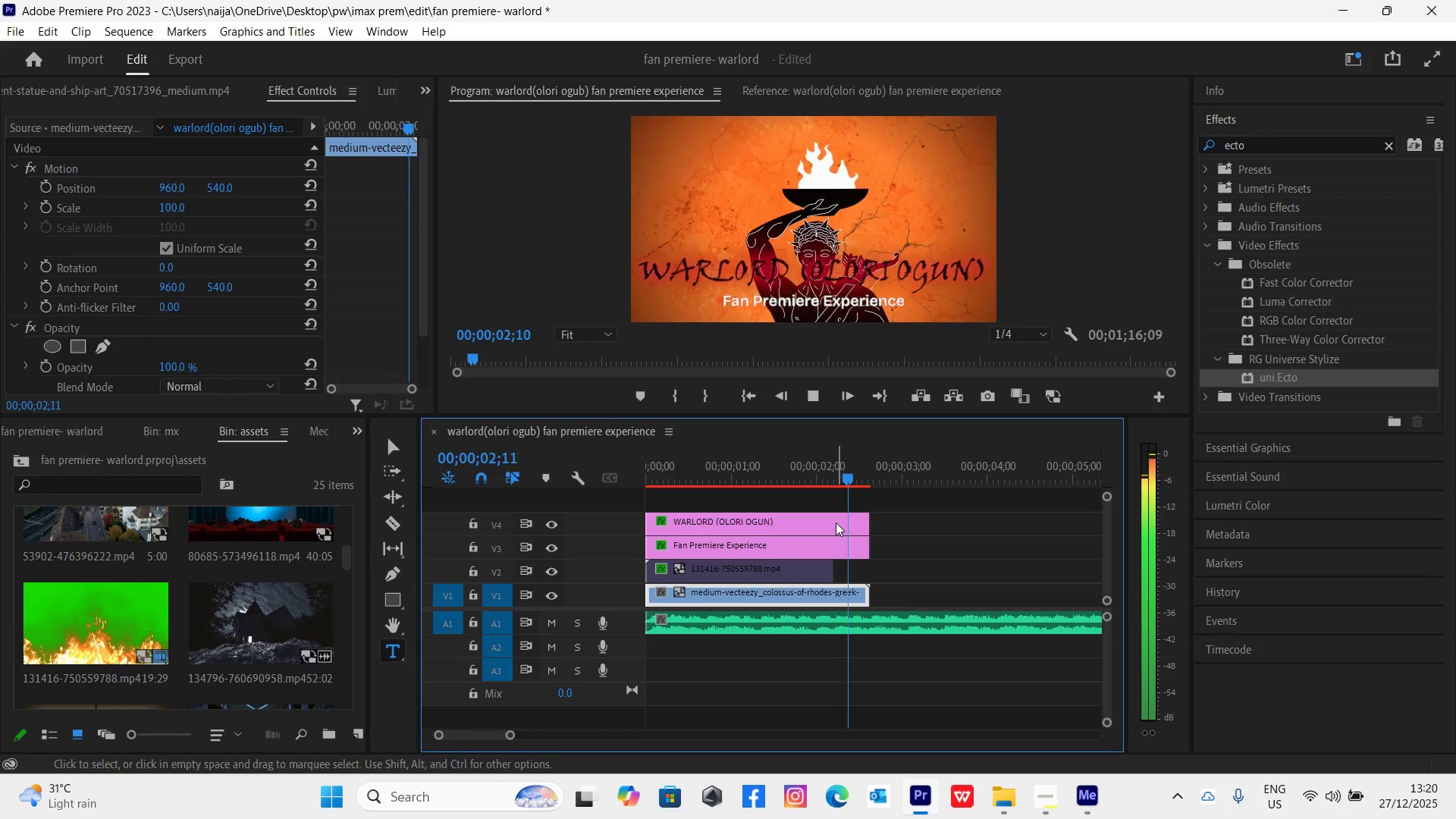 
hold_key(key=Space, duration=0.31)
 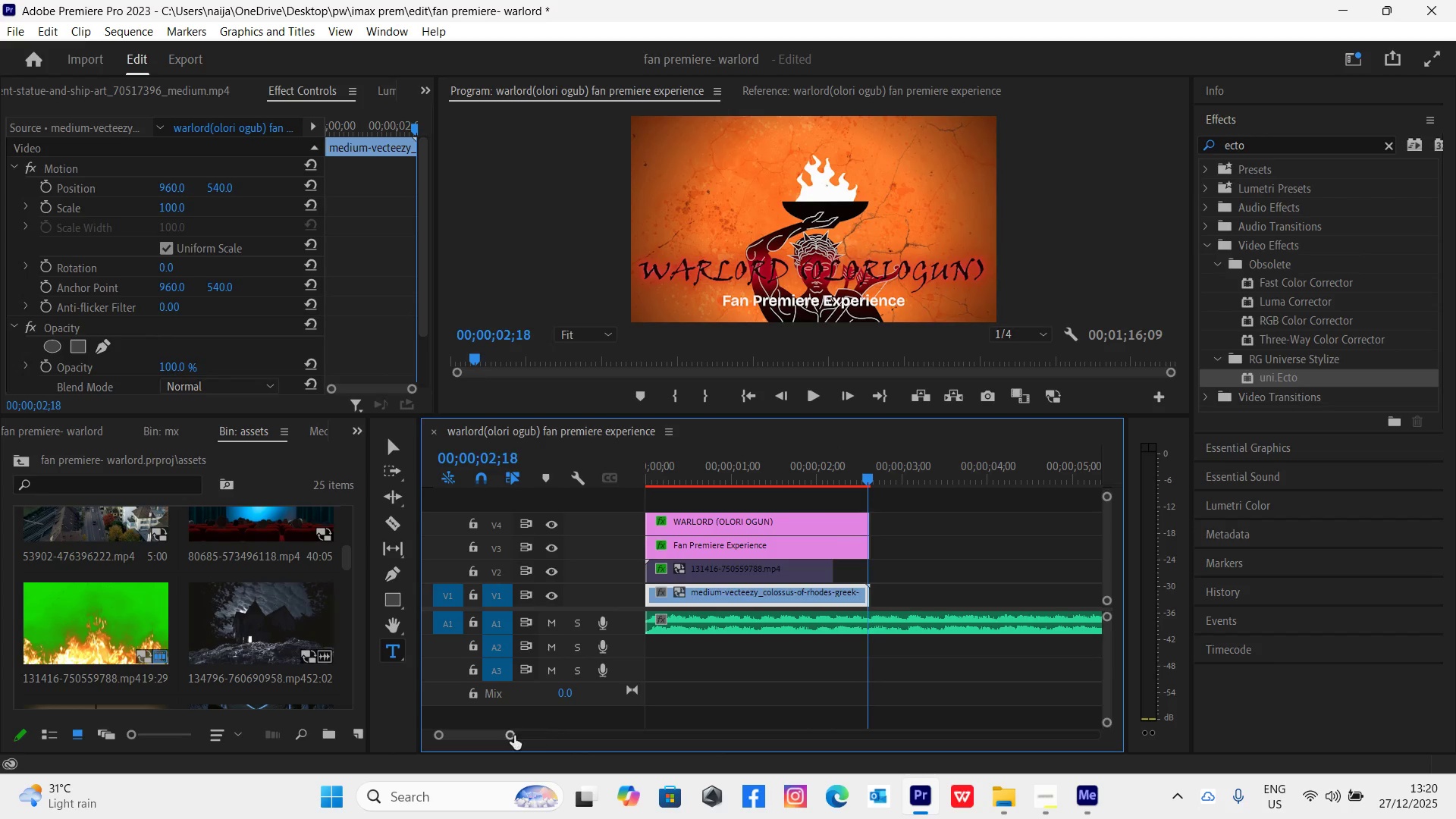 
left_click_drag(start_coordinate=[511, 734], to_coordinate=[489, 720])
 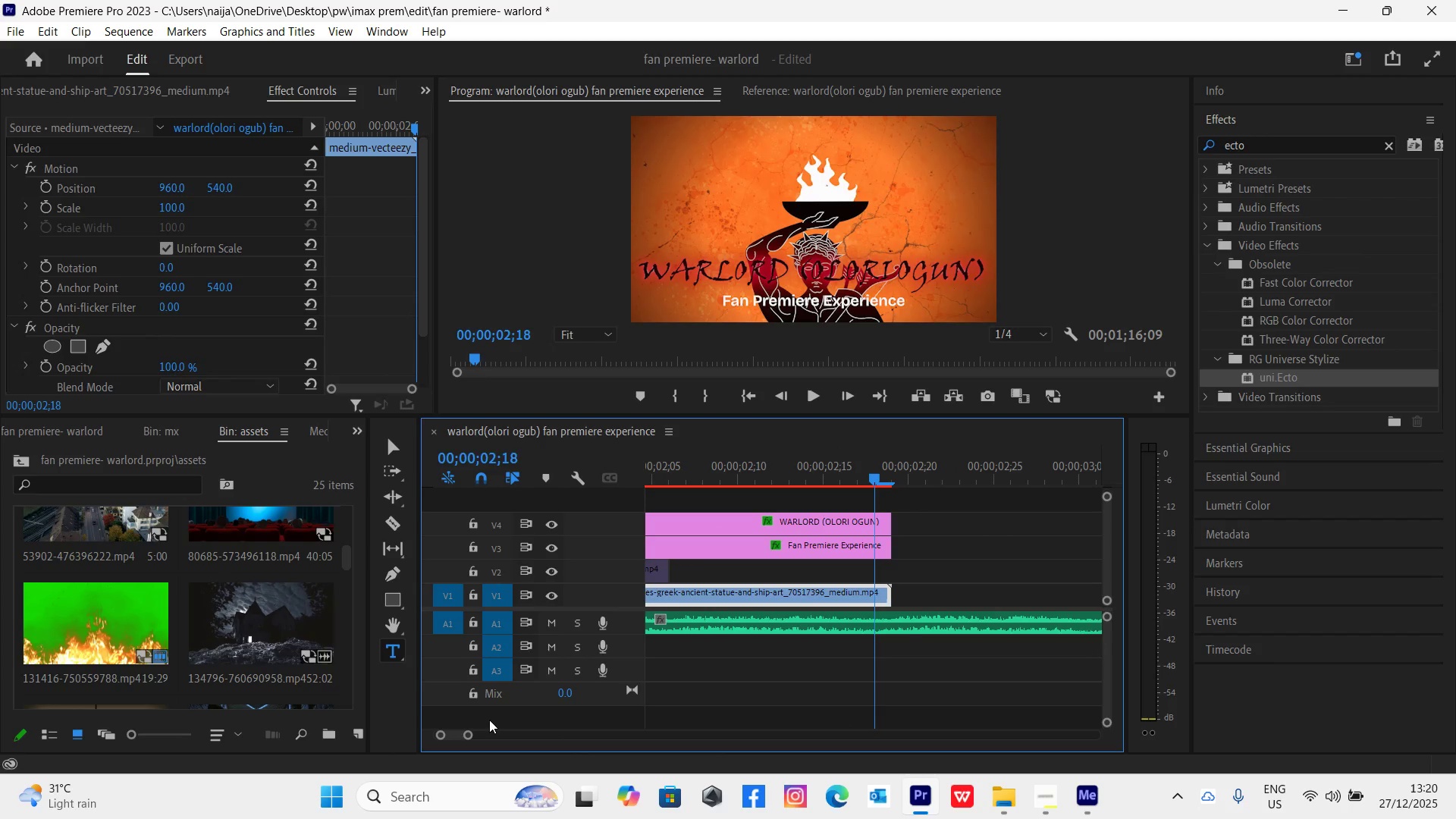 
key(Space)
 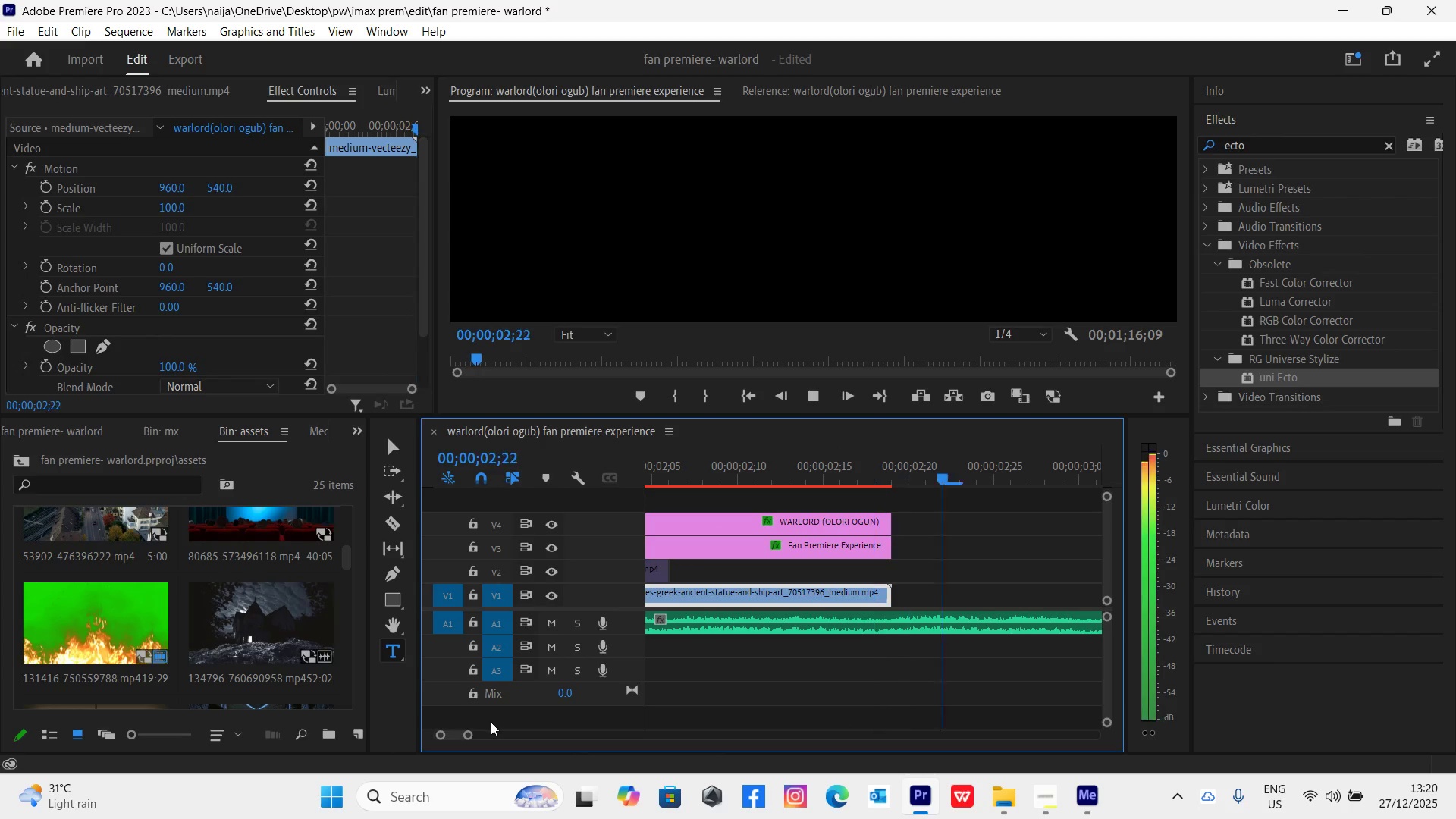 
key(Space)
 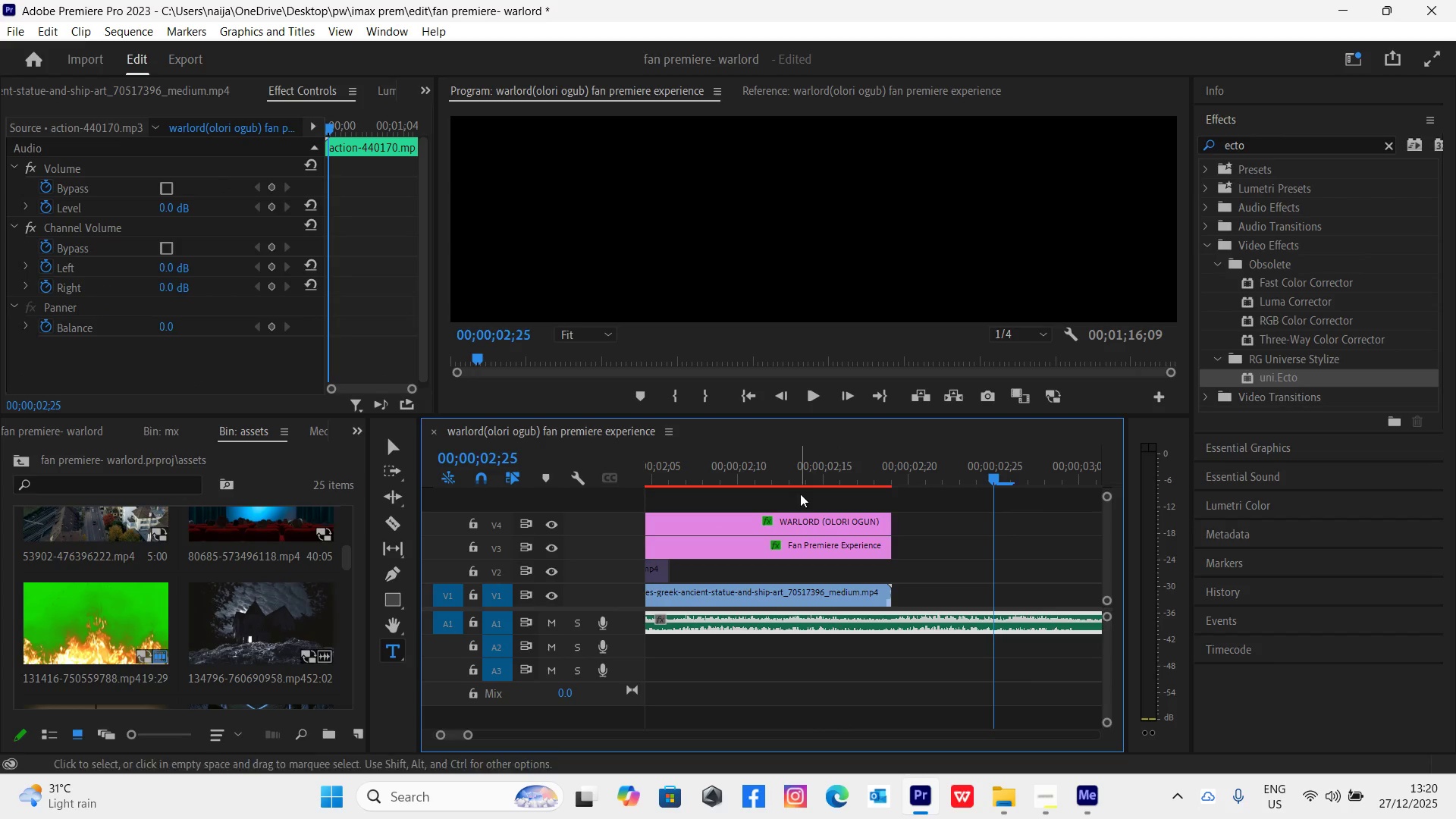 
left_click([831, 472])
 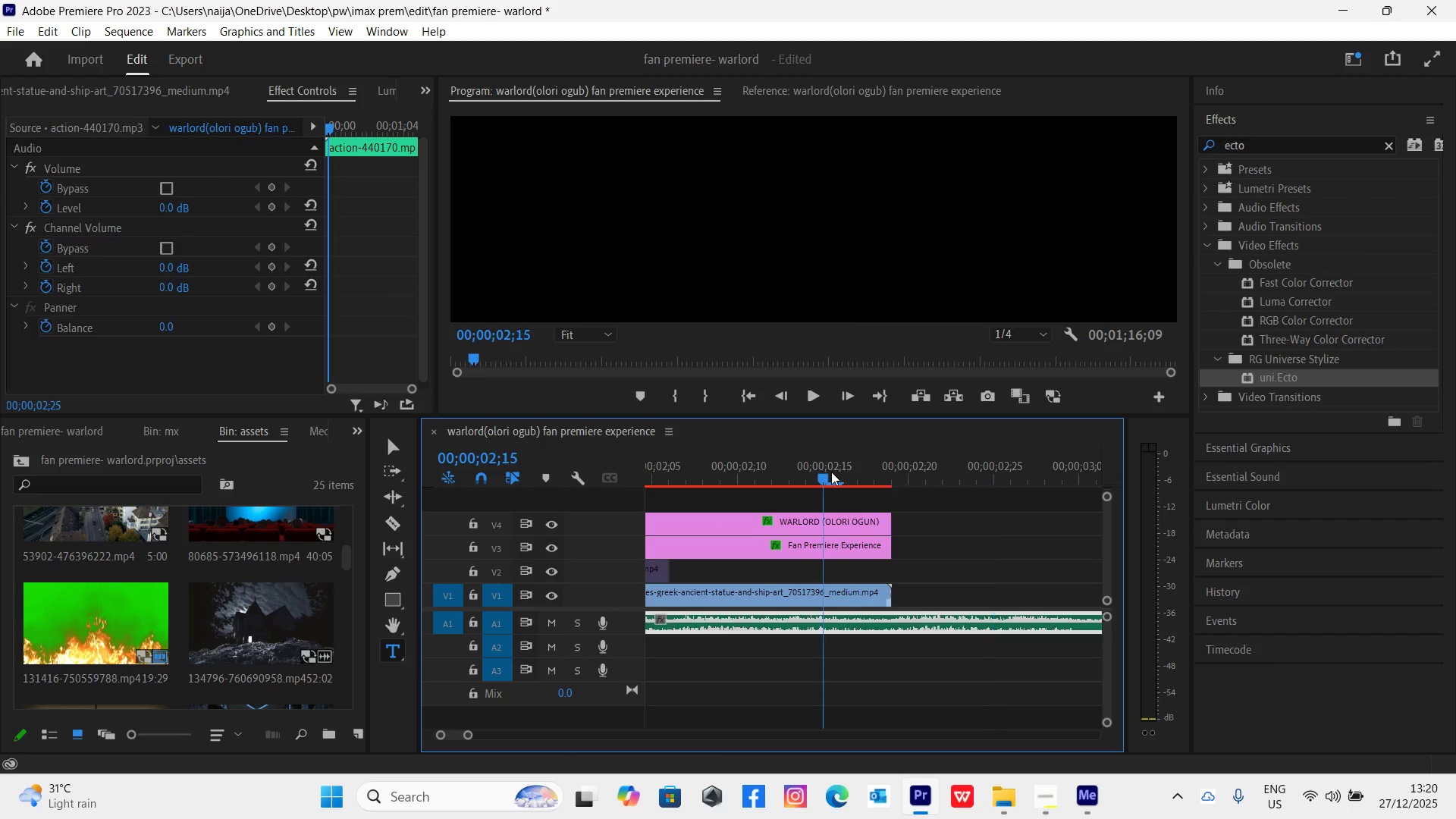 
key(Space)
 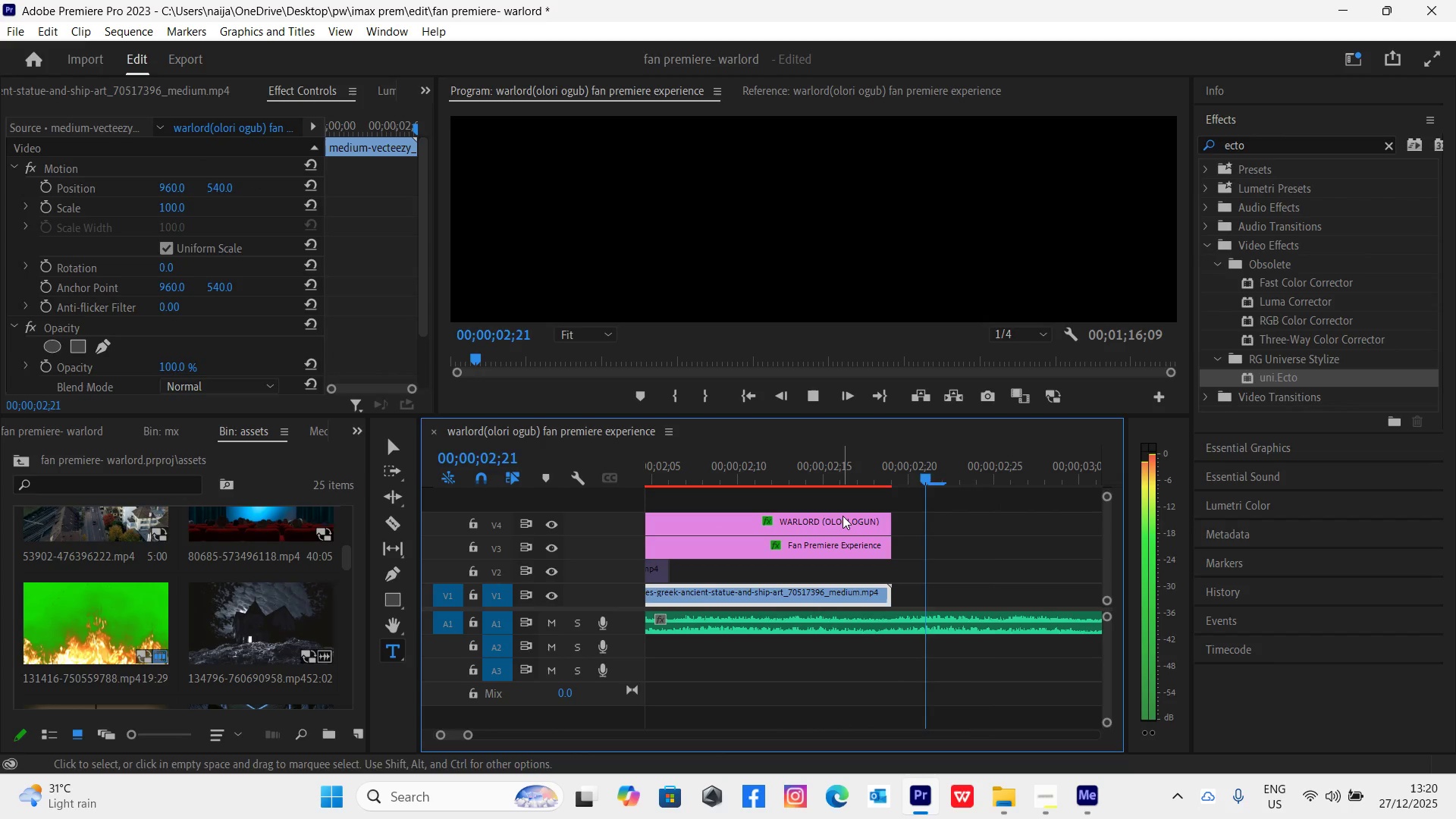 
key(Space)
 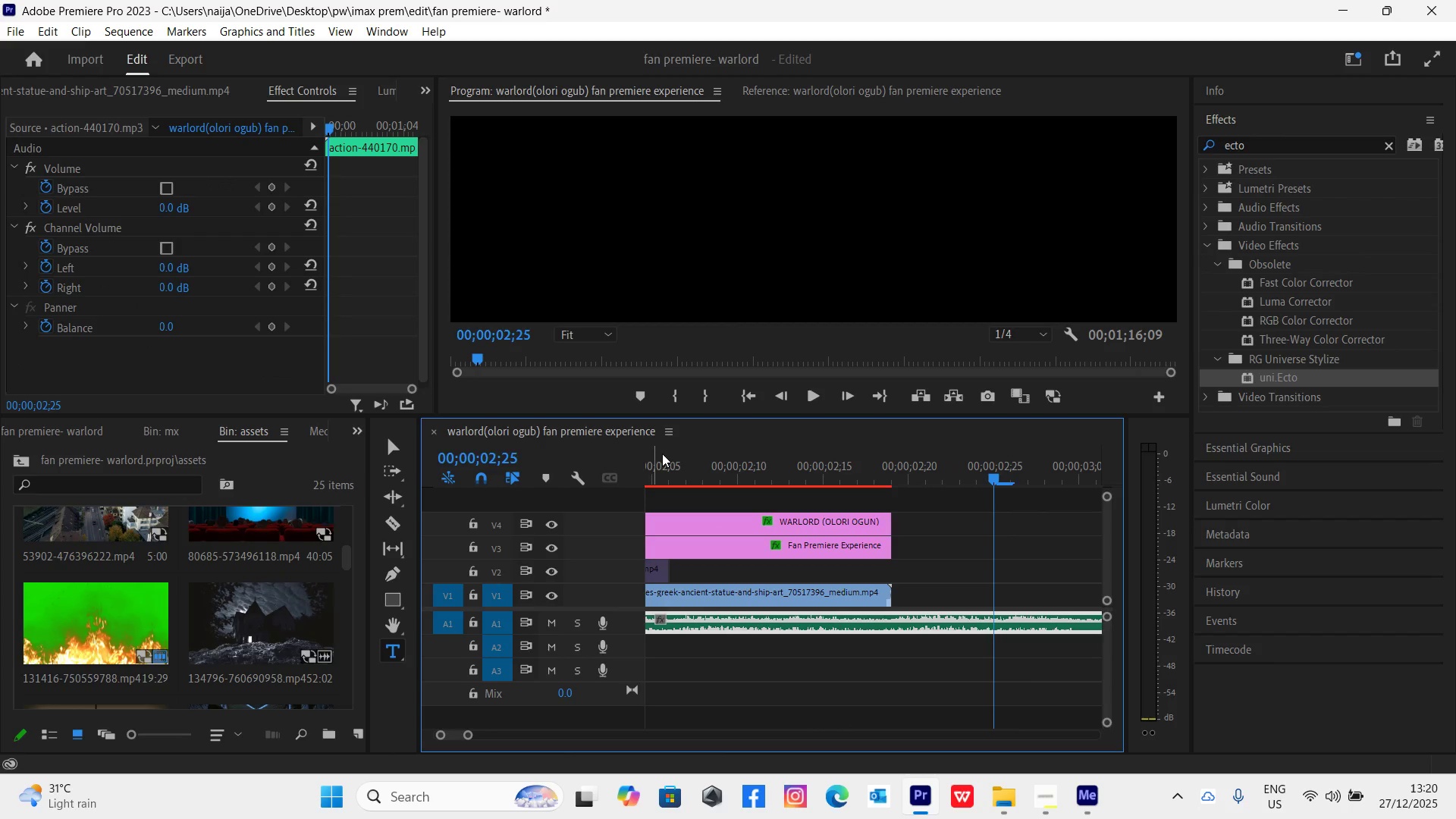 
left_click([689, 480])
 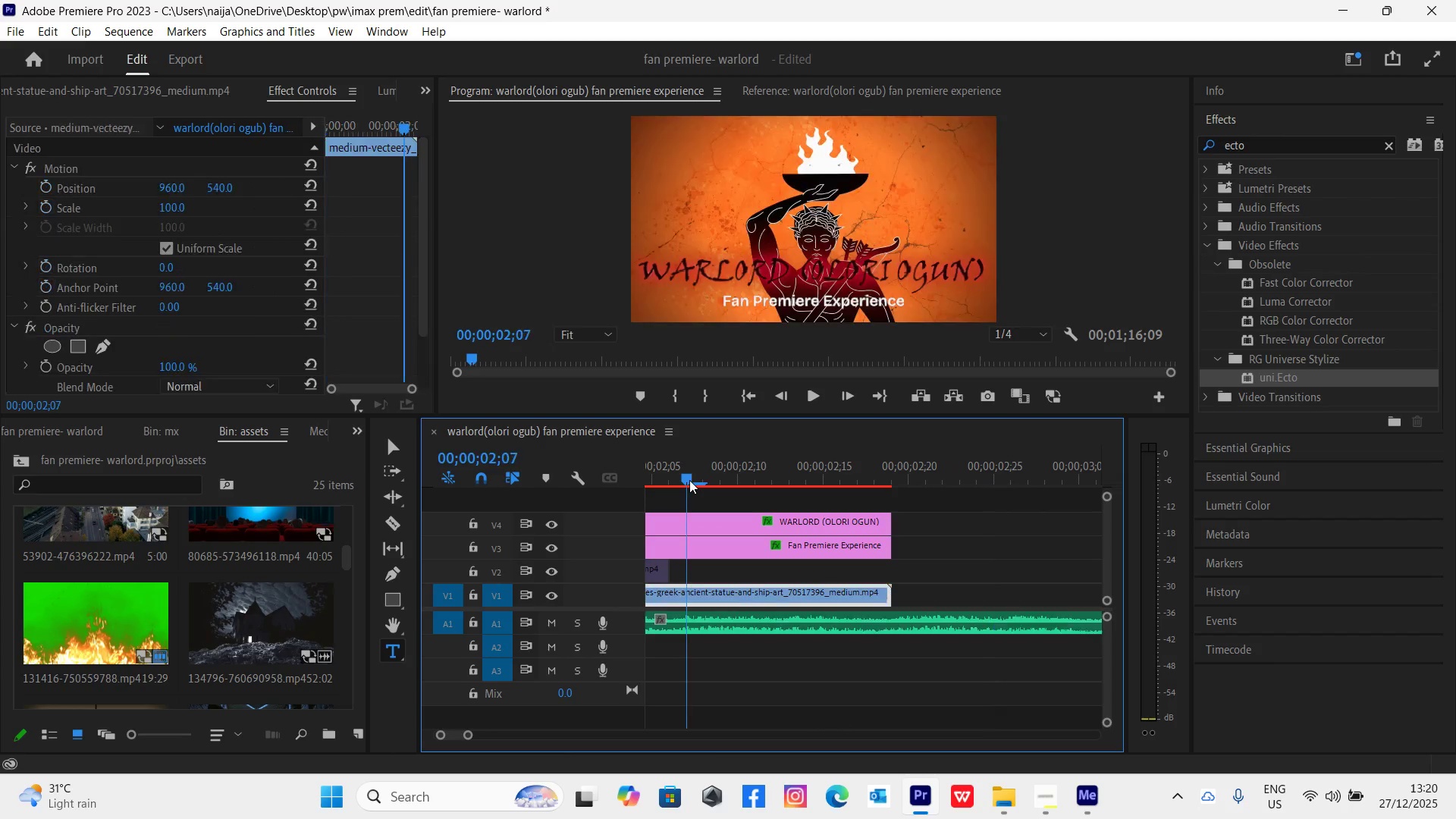 
key(Space)
 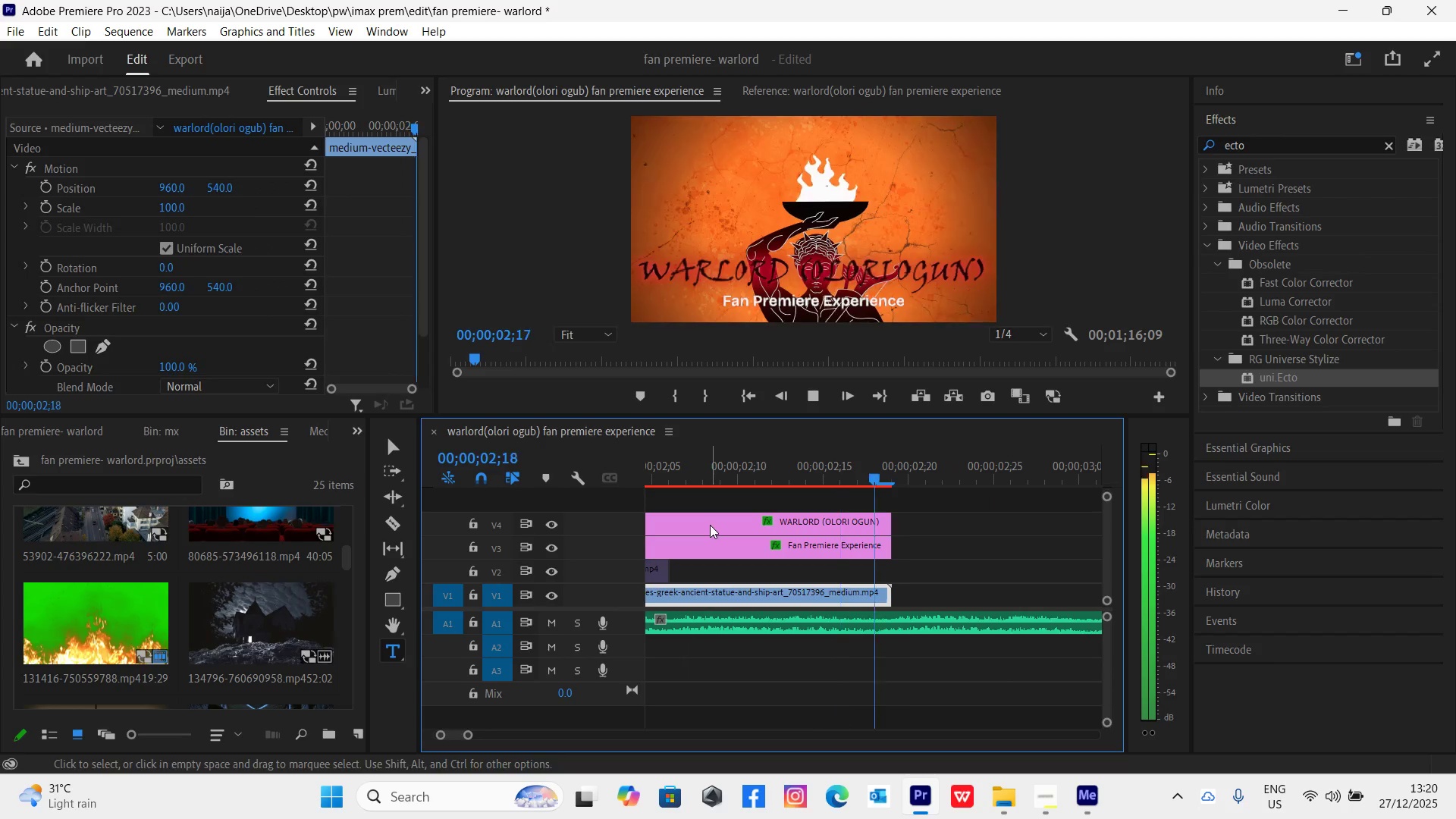 
key(Space)
 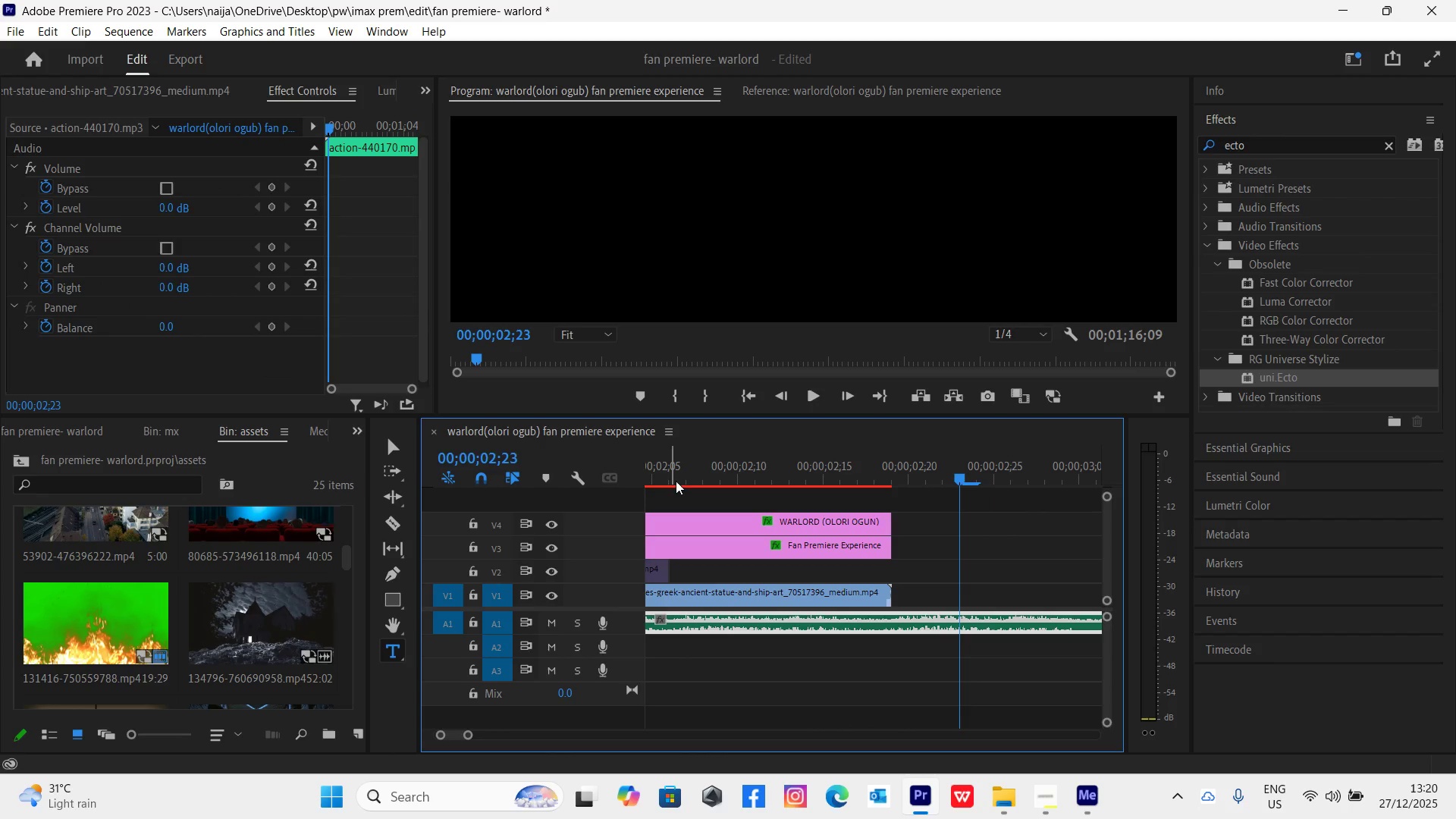 
left_click([670, 475])
 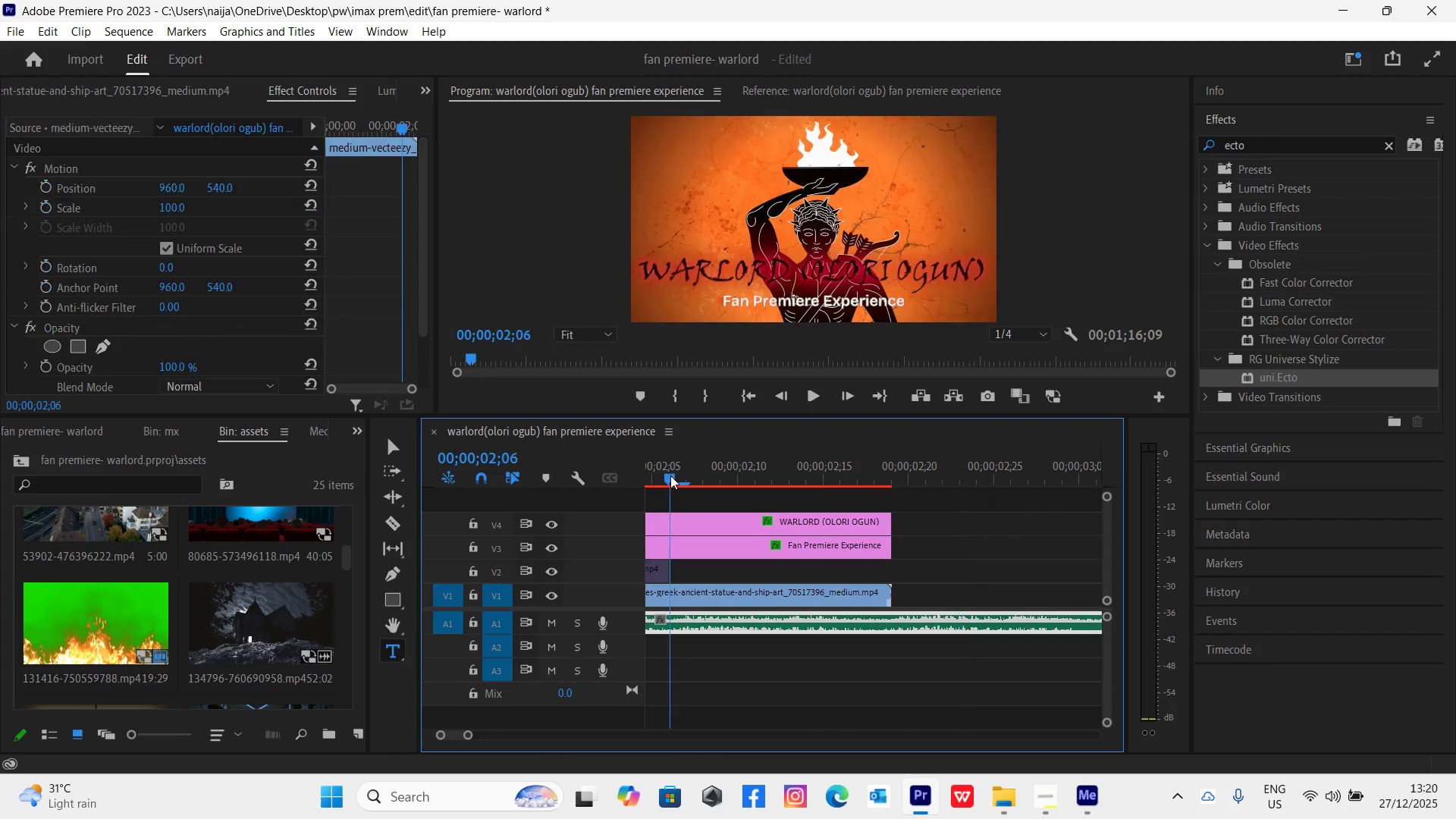 
key(Space)
 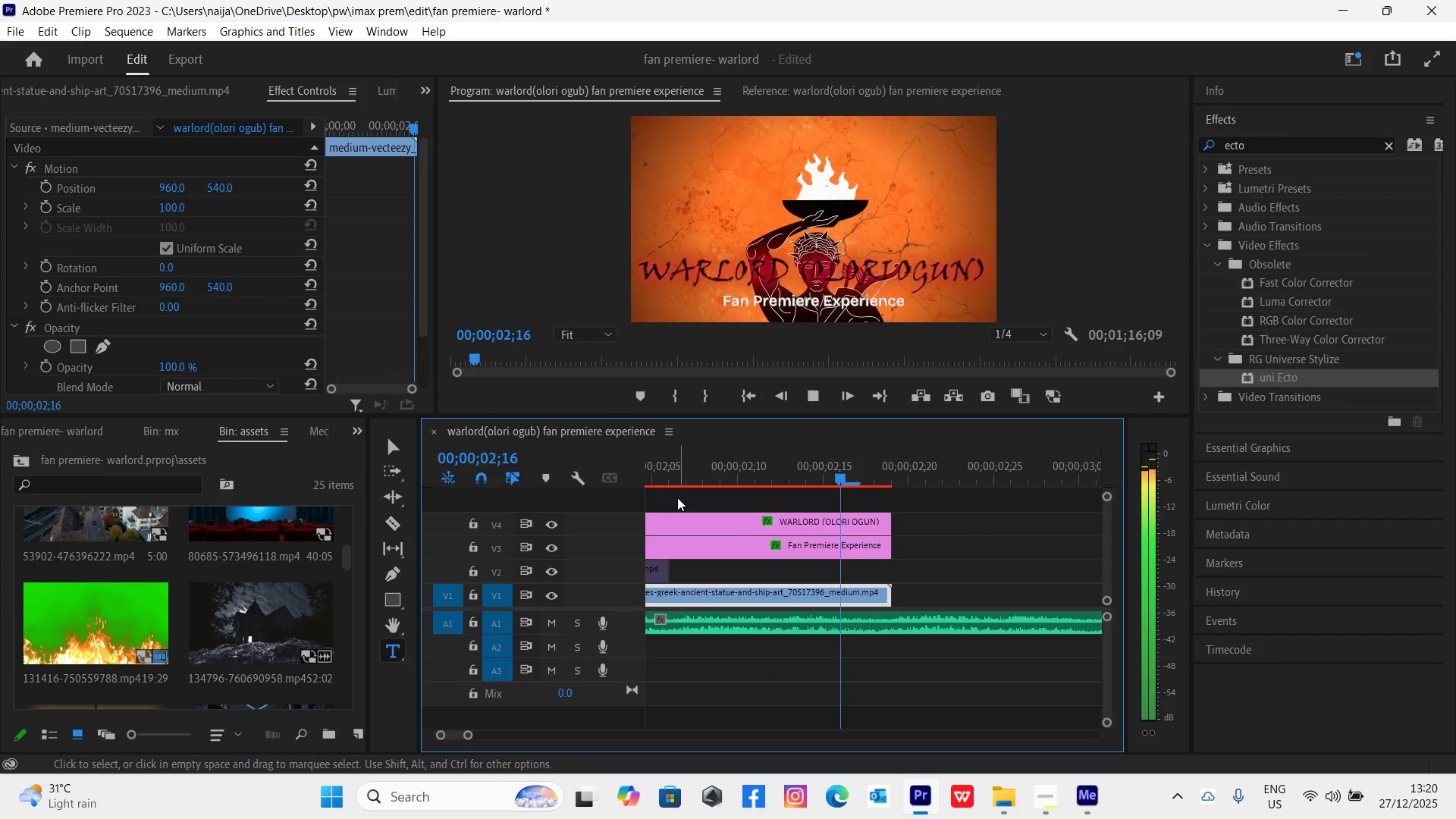 
key(Space)
 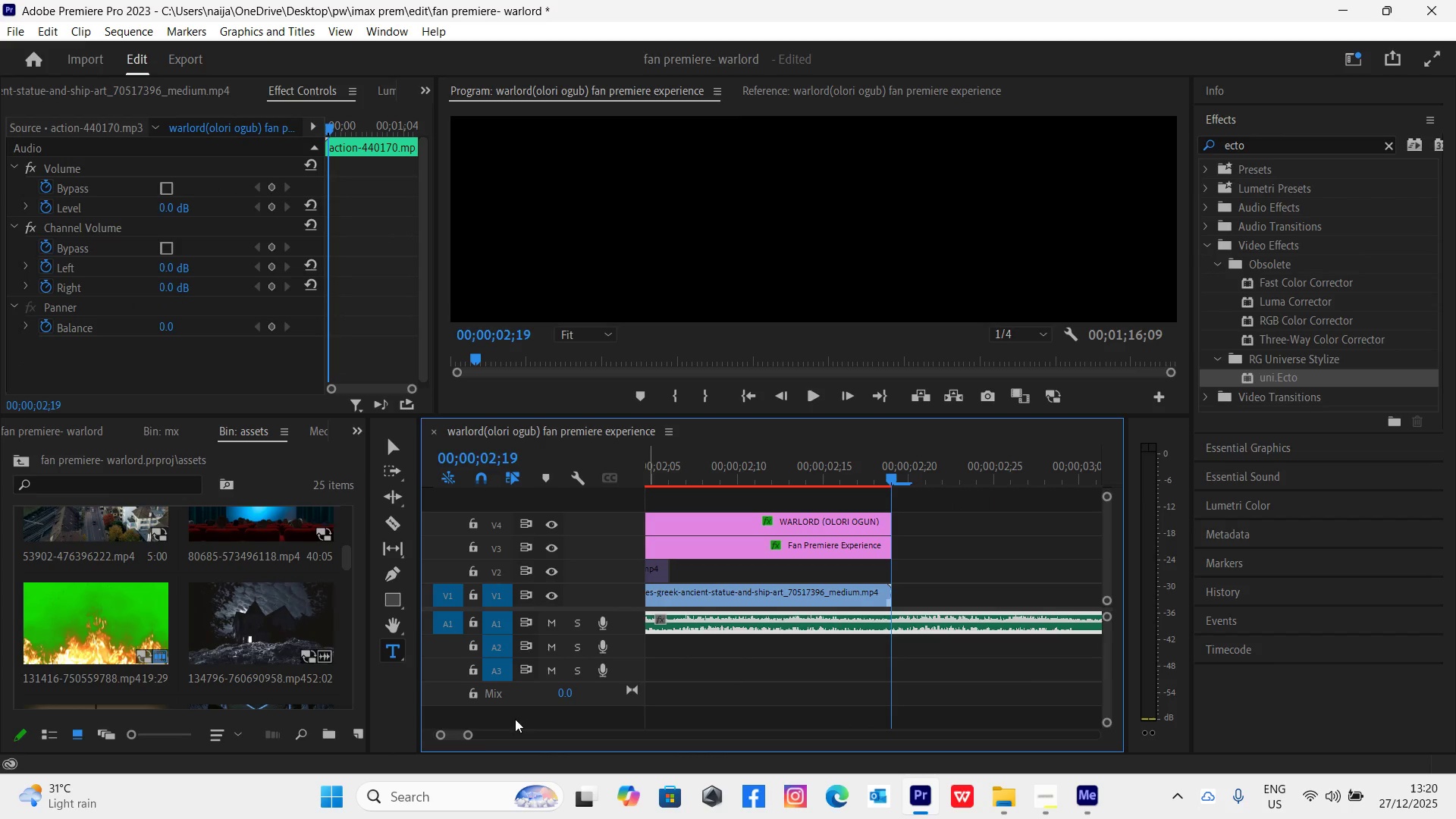 
left_click_drag(start_coordinate=[462, 737], to_coordinate=[504, 751])
 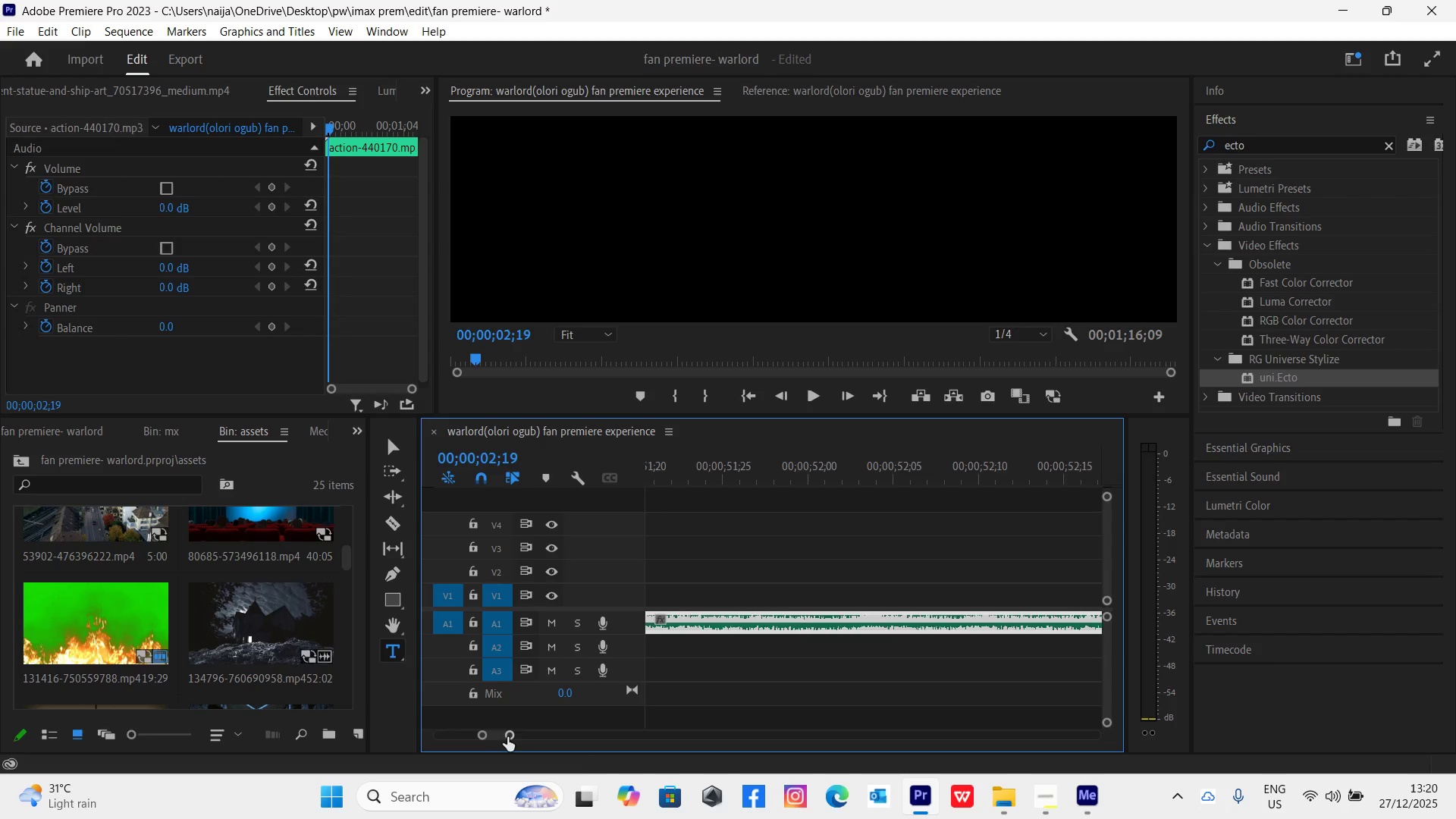 
left_click_drag(start_coordinate=[507, 737], to_coordinate=[626, 731])
 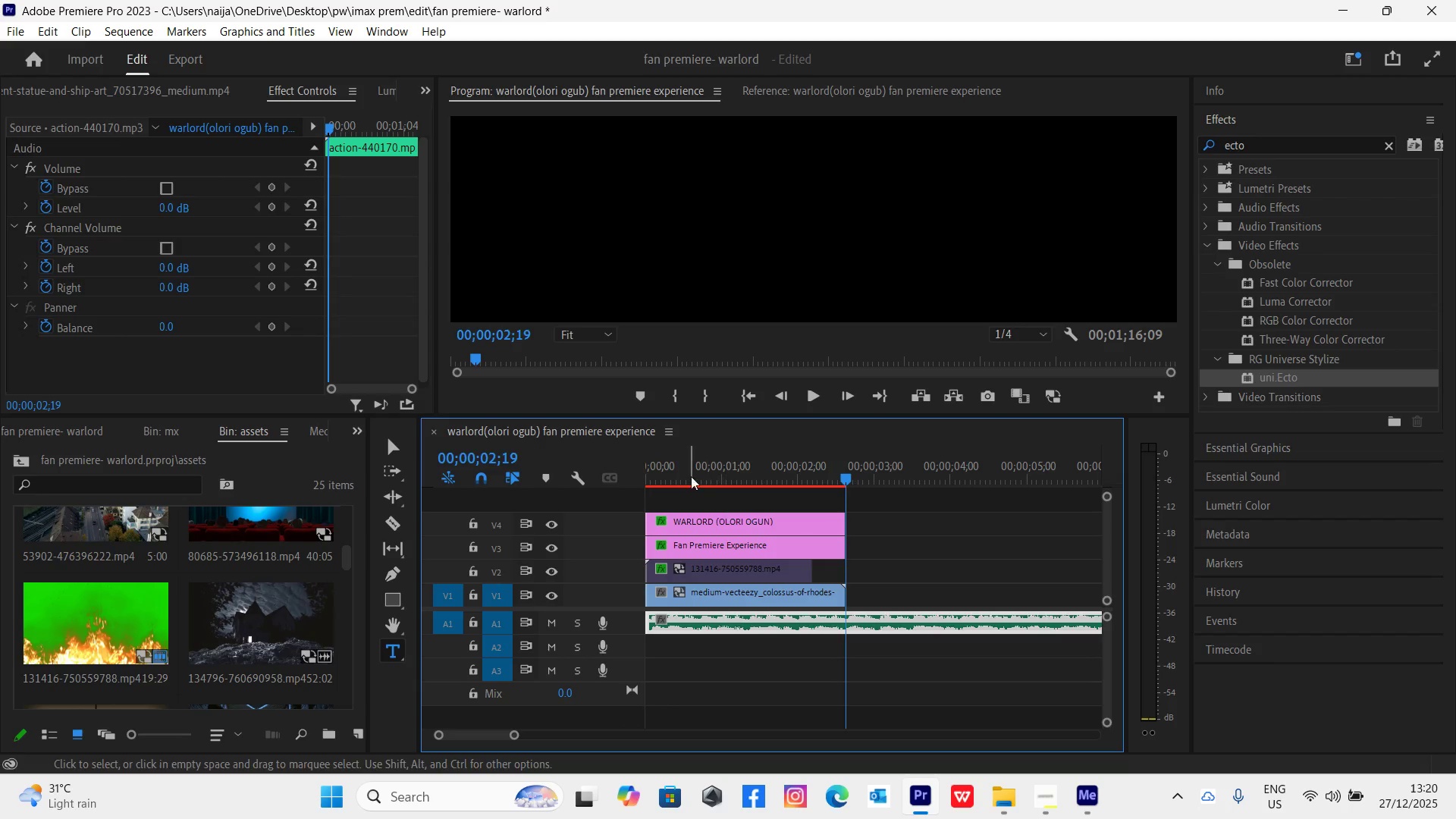 
left_click_drag(start_coordinate=[689, 473], to_coordinate=[613, 521])
 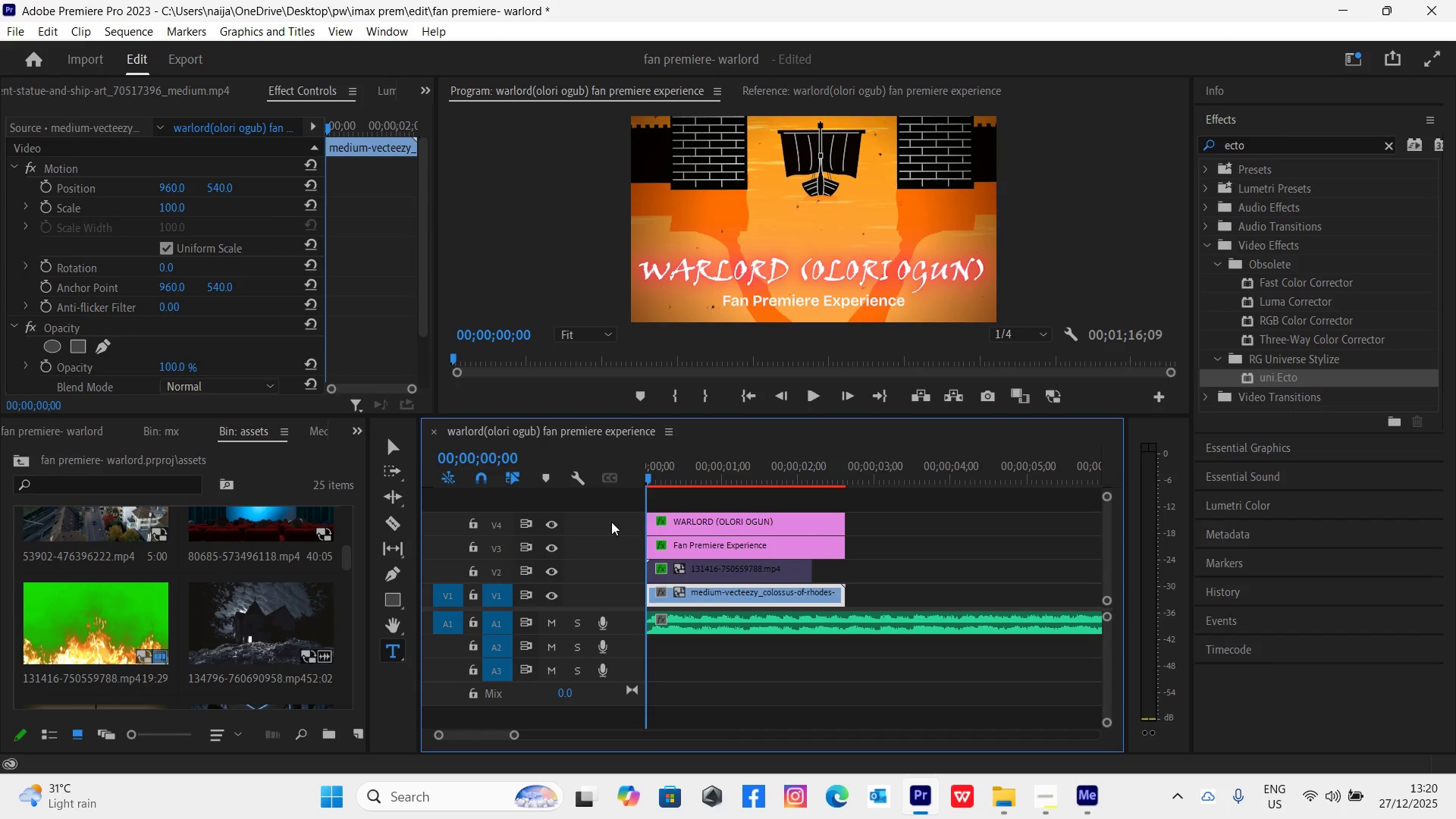 
key(Space)
 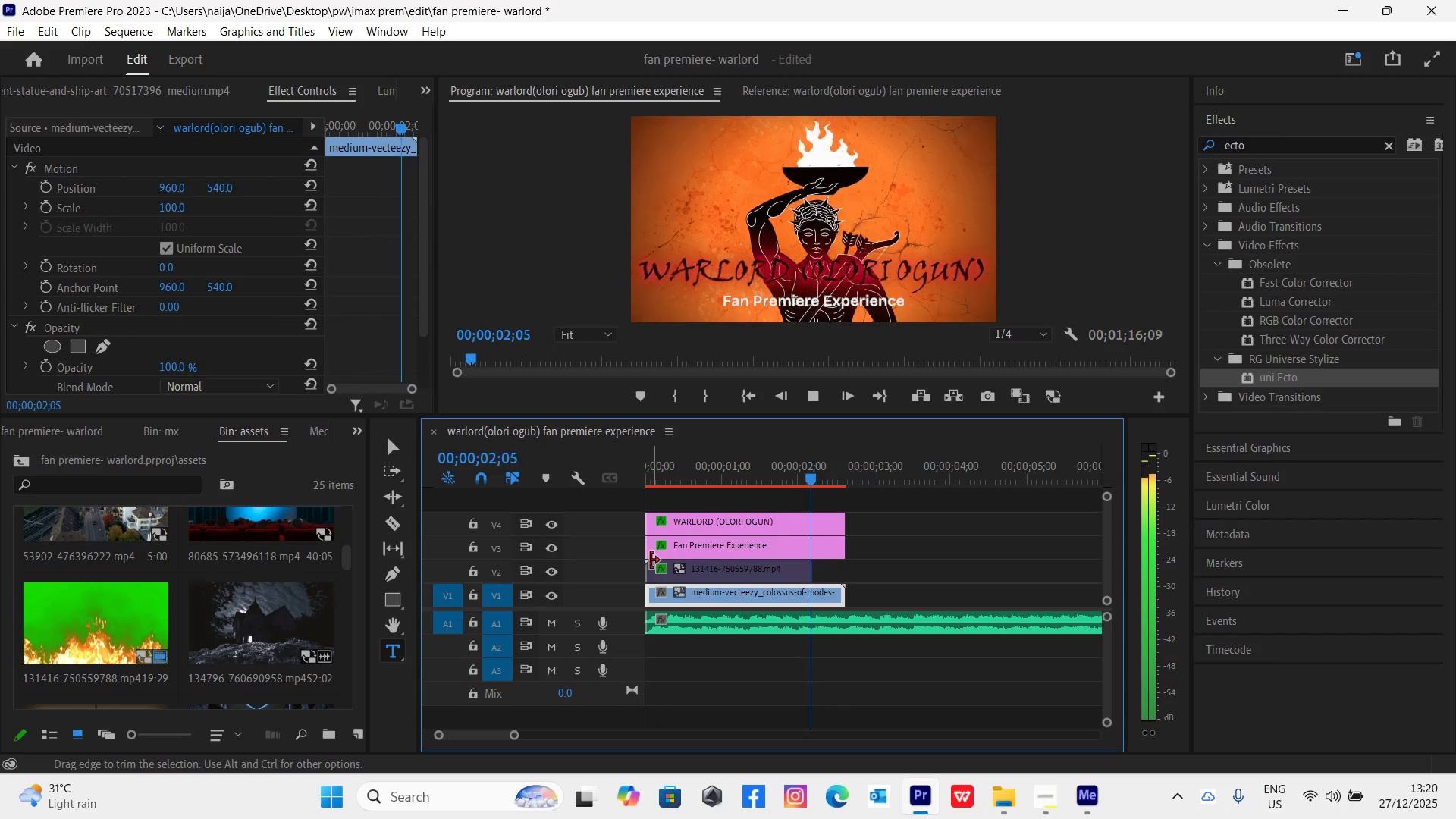 
key(Space)
 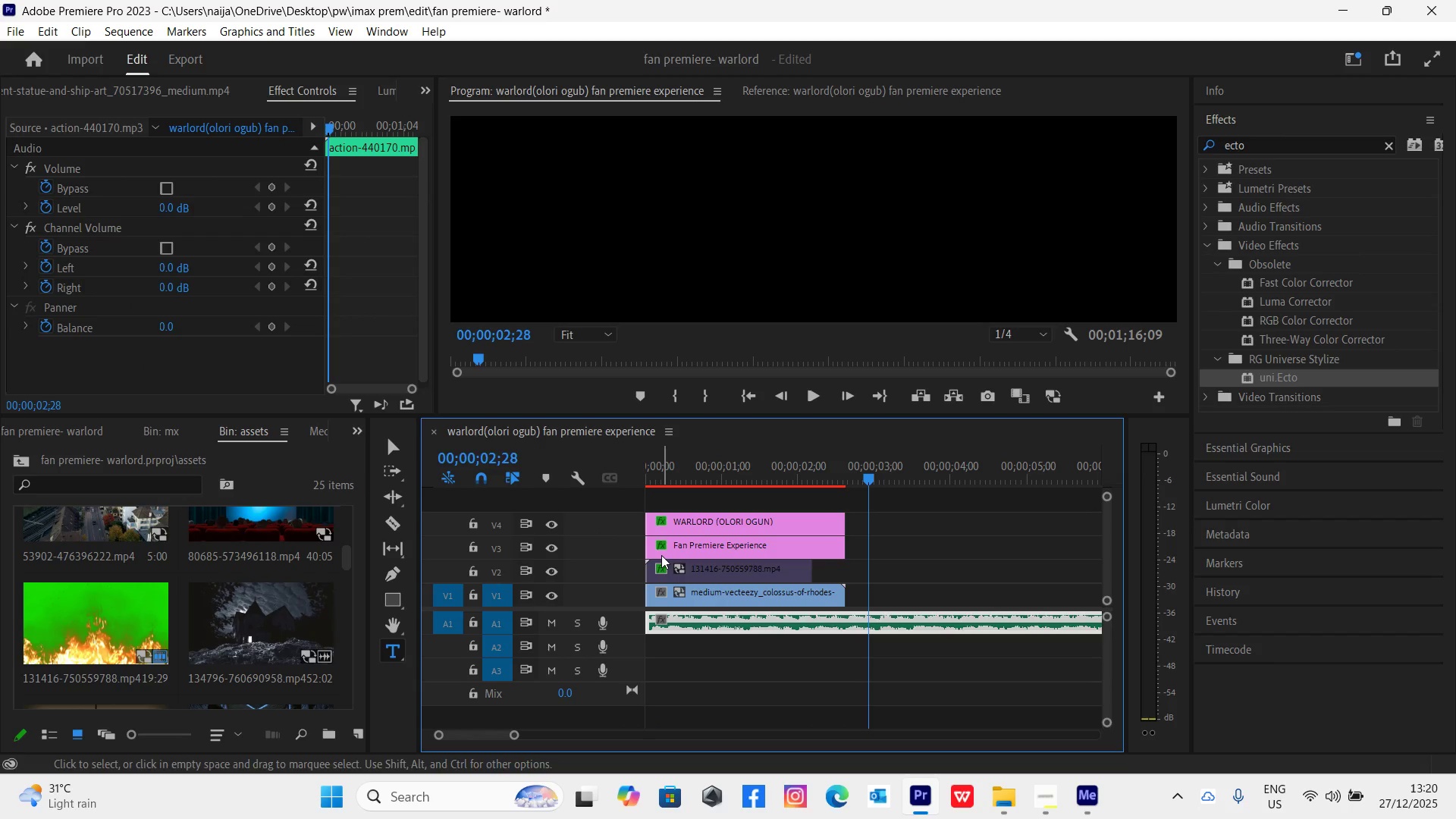 
key(Control+S)
 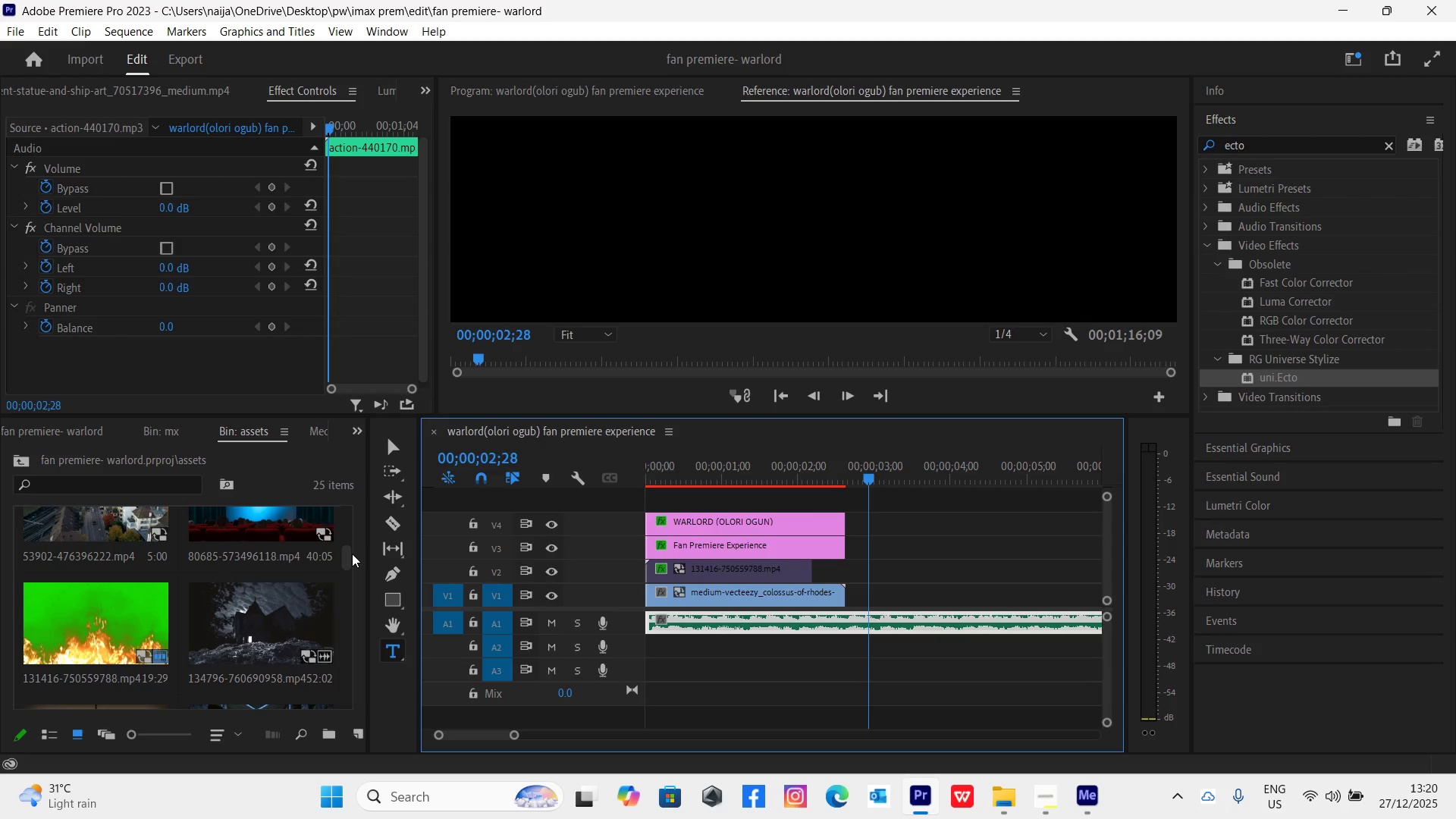 
left_click_drag(start_coordinate=[348, 555], to_coordinate=[403, 700])
 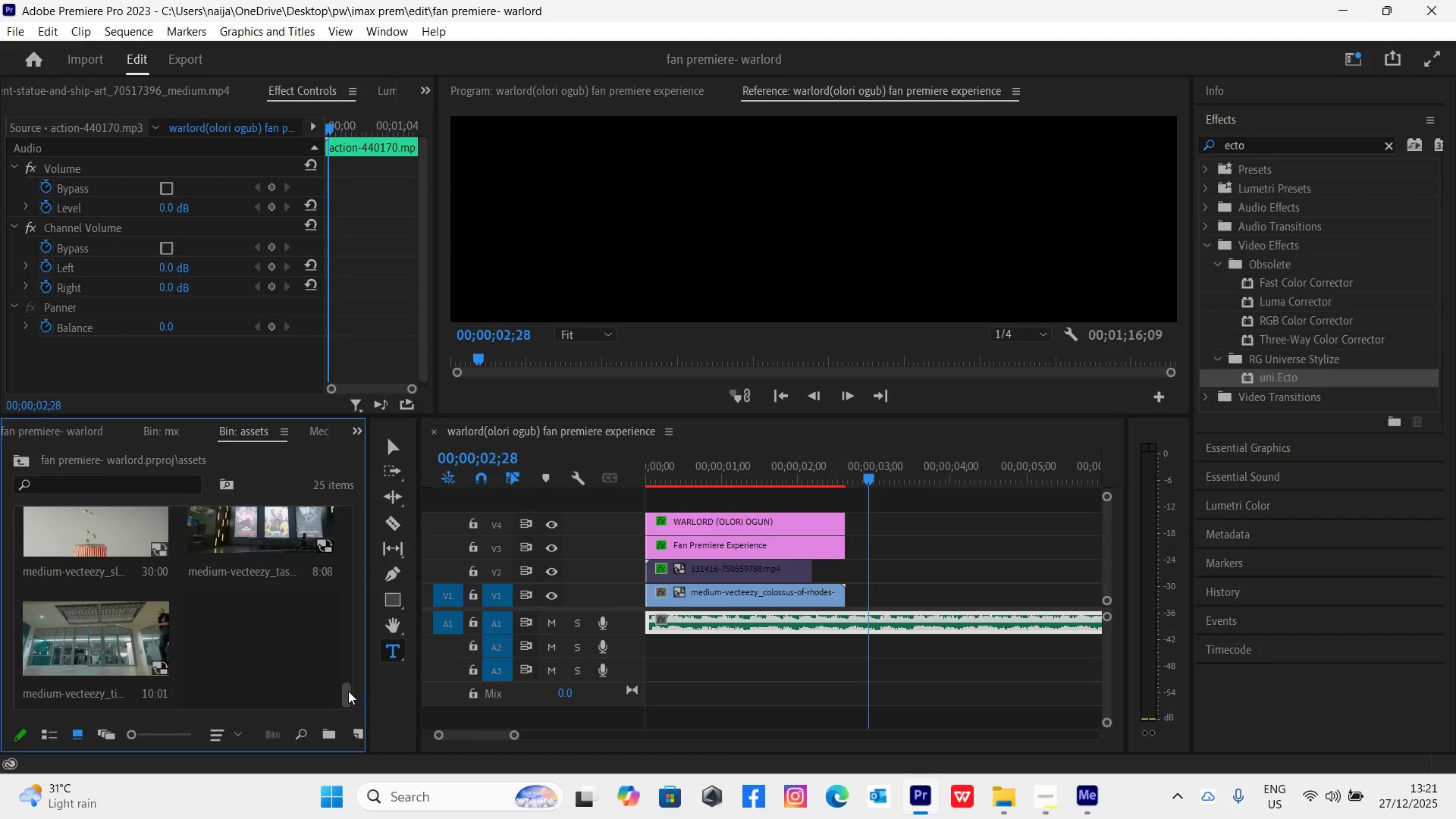 
left_click_drag(start_coordinate=[347, 692], to_coordinate=[316, 594])
 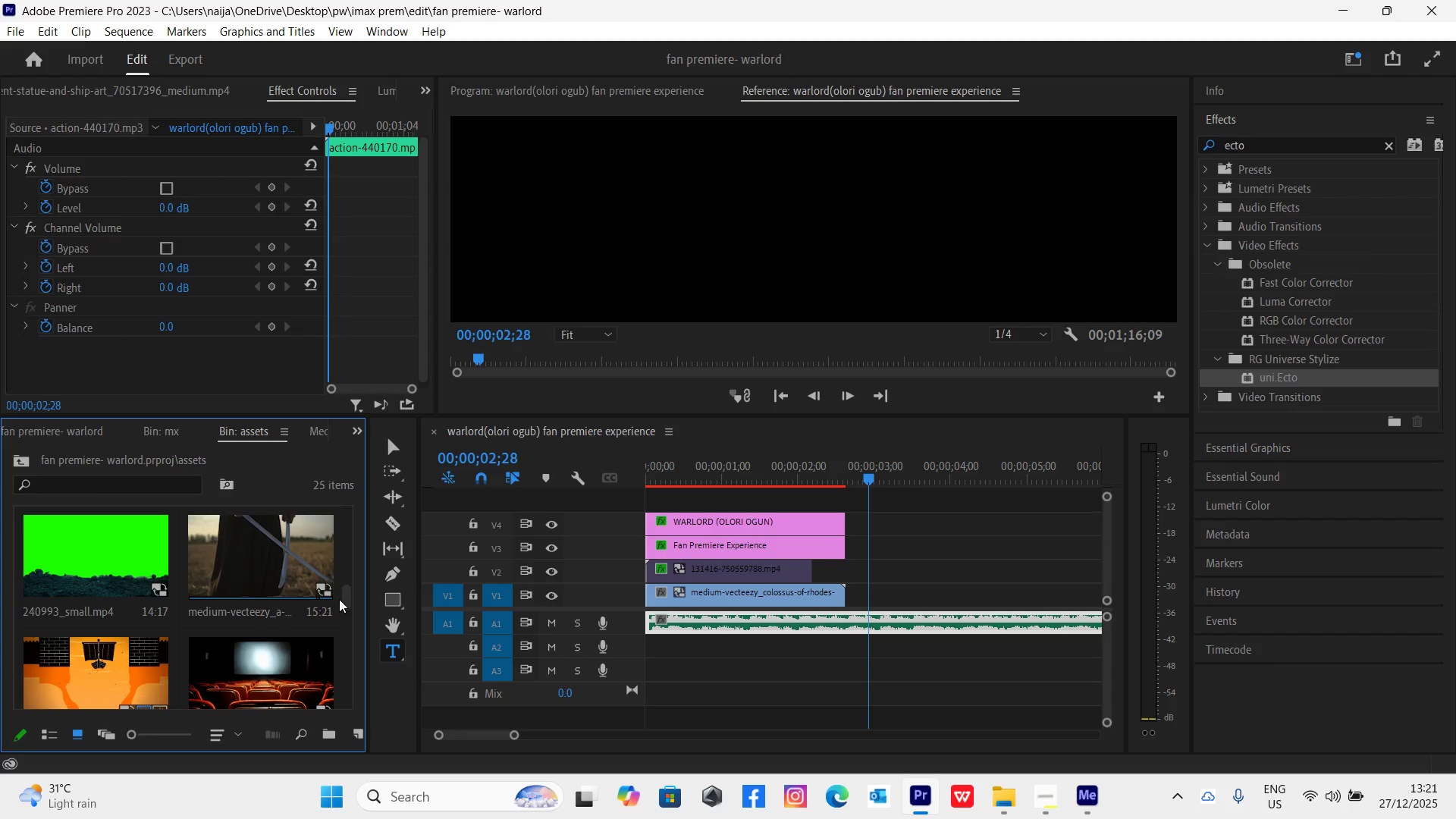 
left_click_drag(start_coordinate=[347, 606], to_coordinate=[310, 554])
 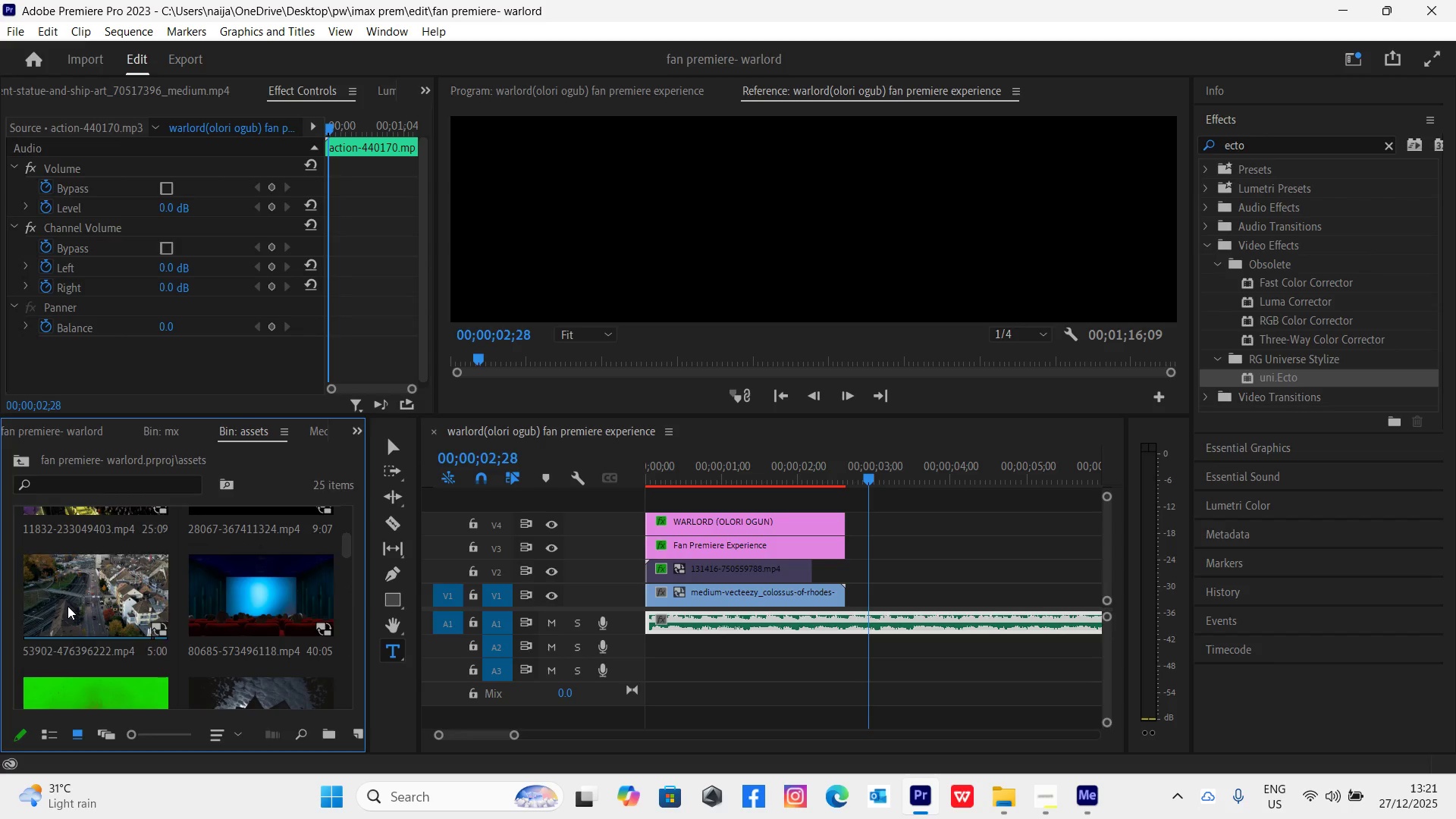 
double_click([67, 606])
 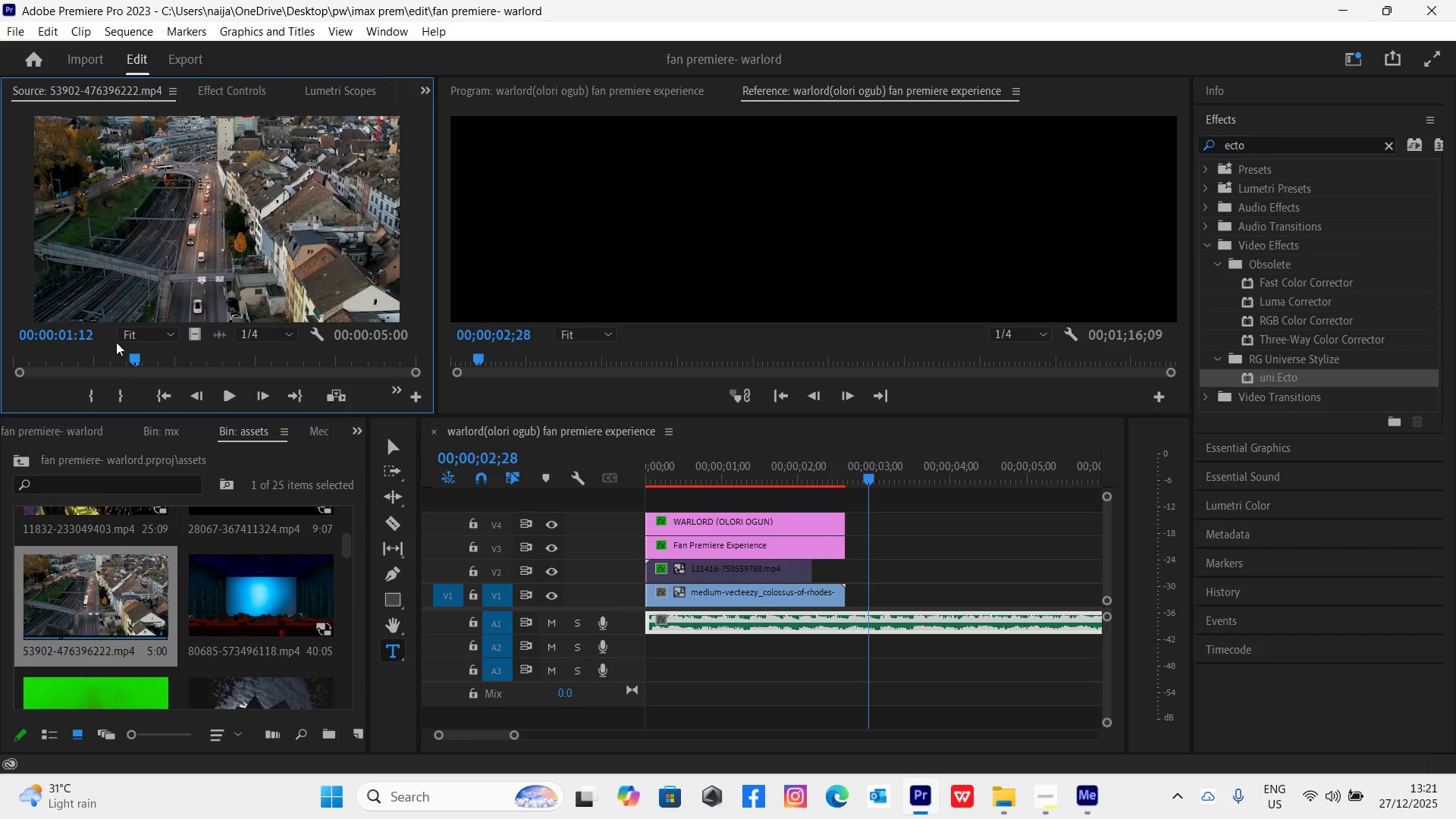 
left_click_drag(start_coordinate=[124, 356], to_coordinate=[0, 410])
 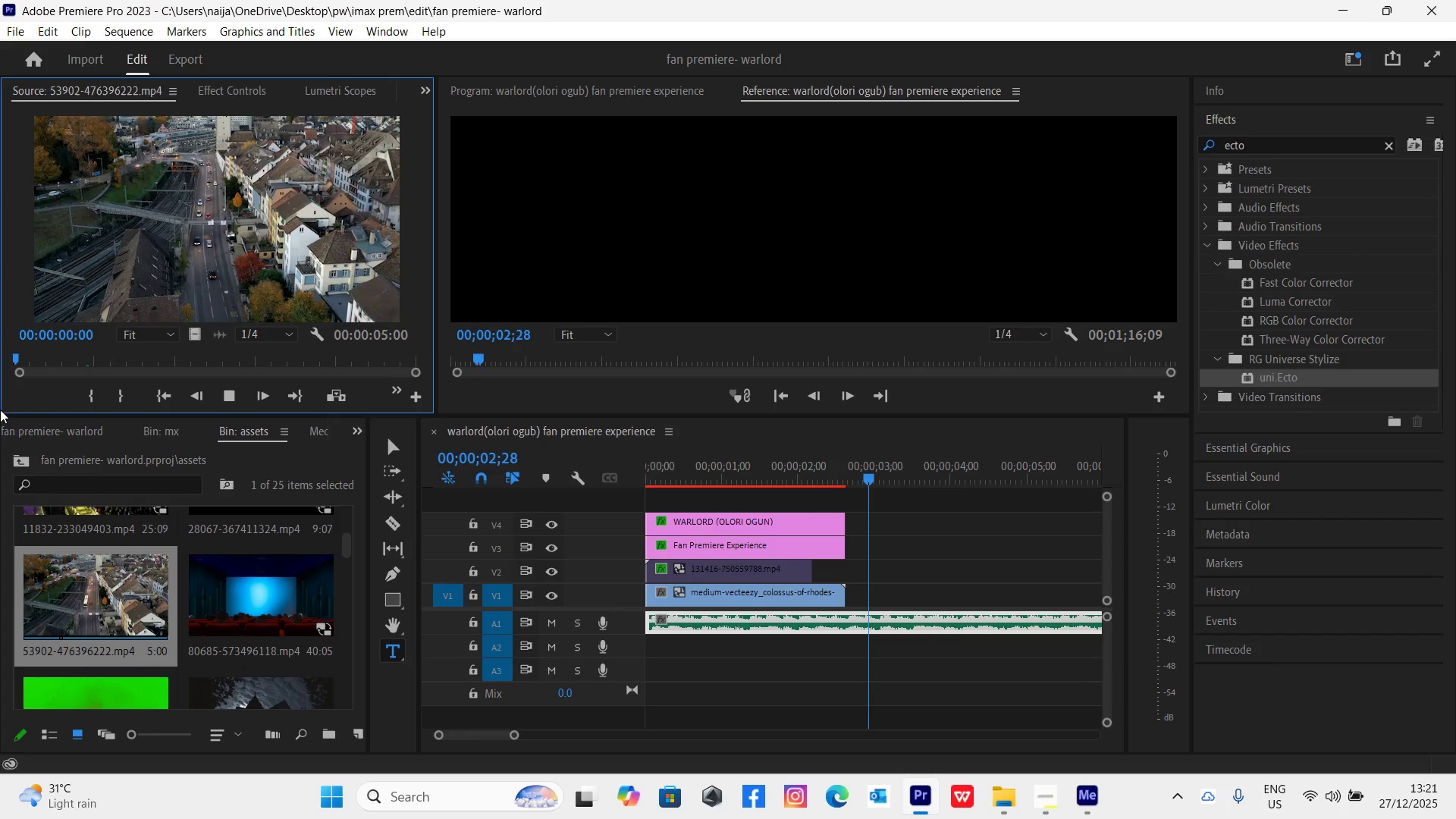 
key(Space)
 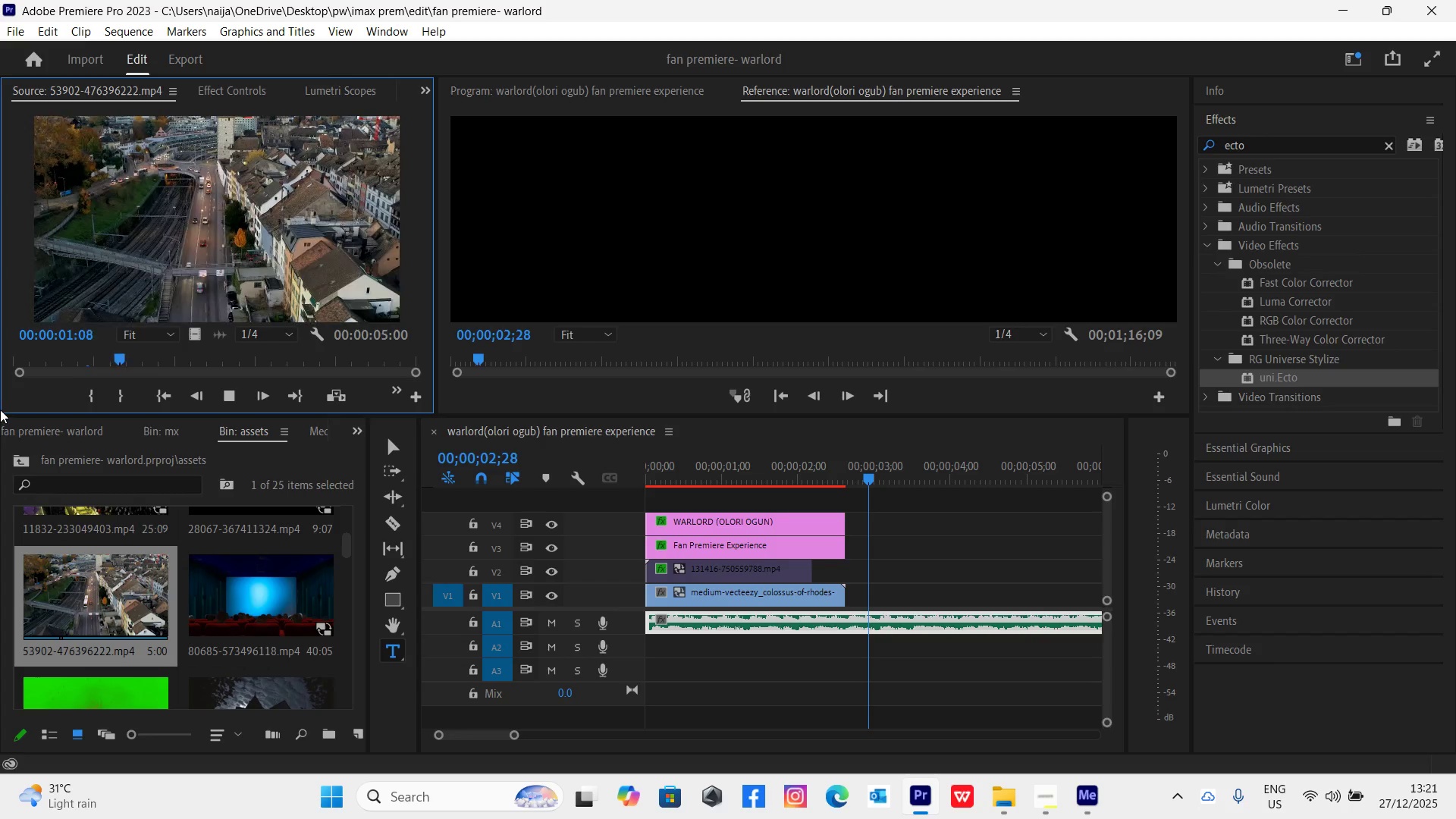 
key(Space)
 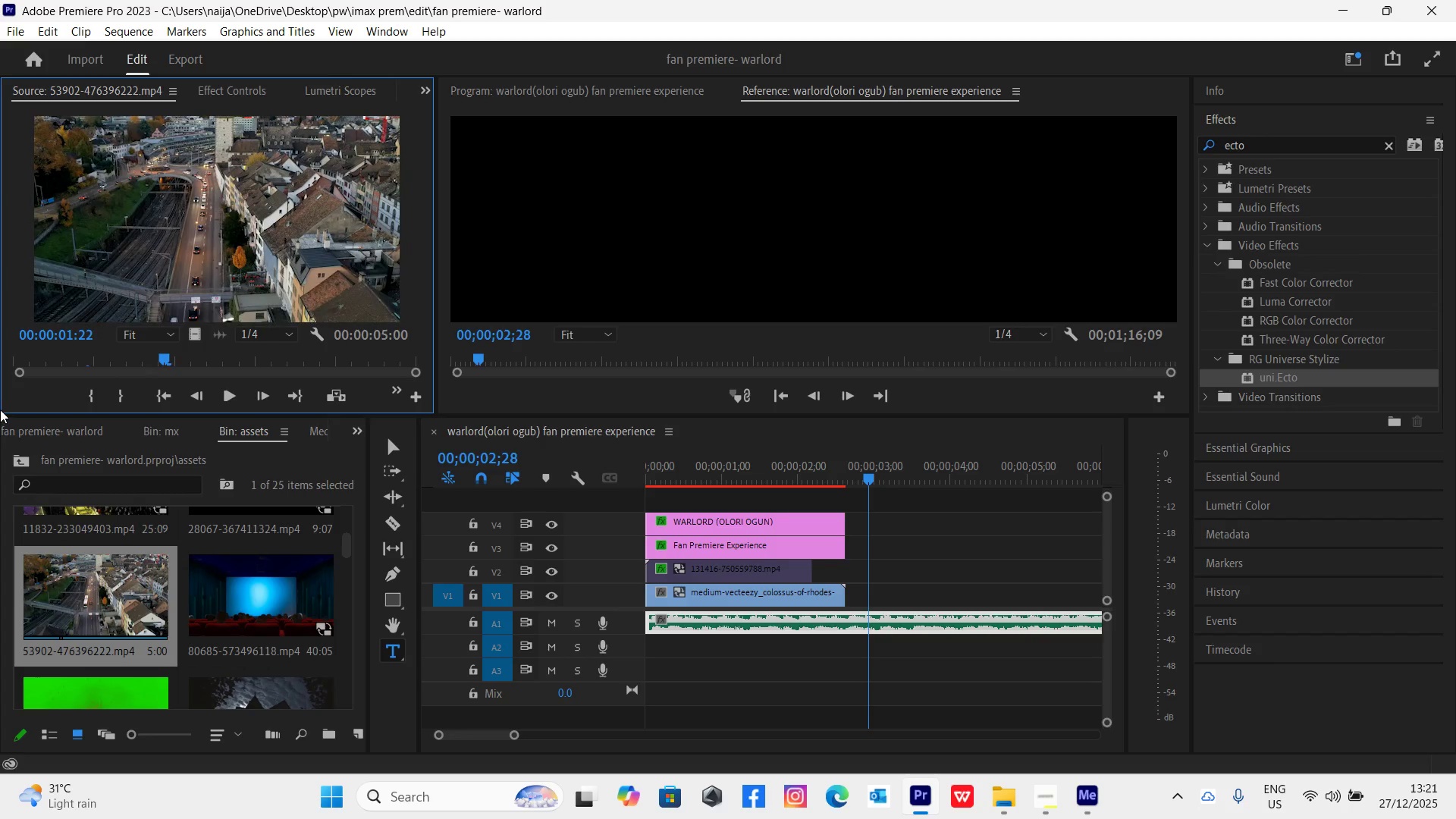 
key(O)
 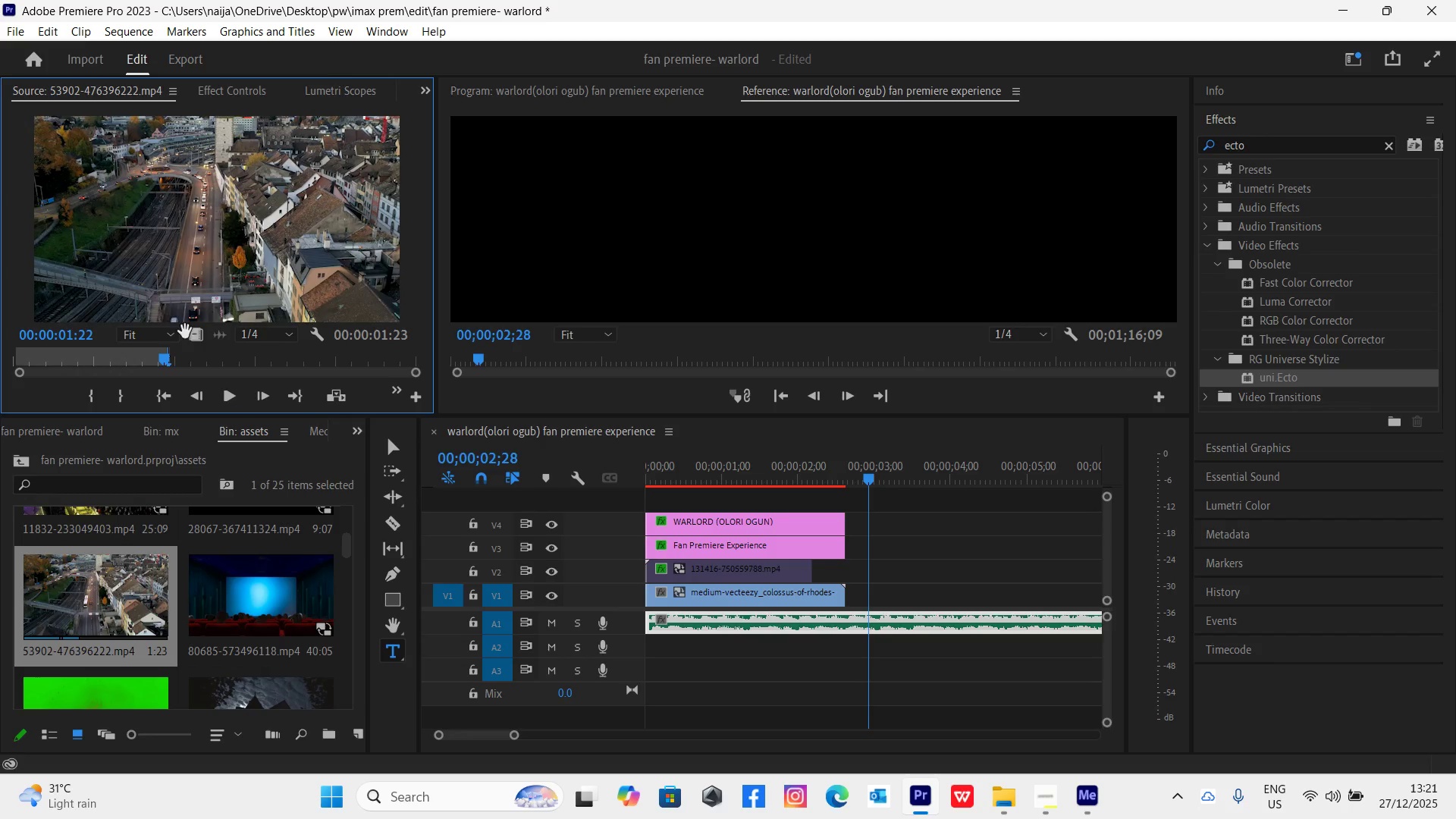 
left_click_drag(start_coordinate=[196, 339], to_coordinate=[846, 563])
 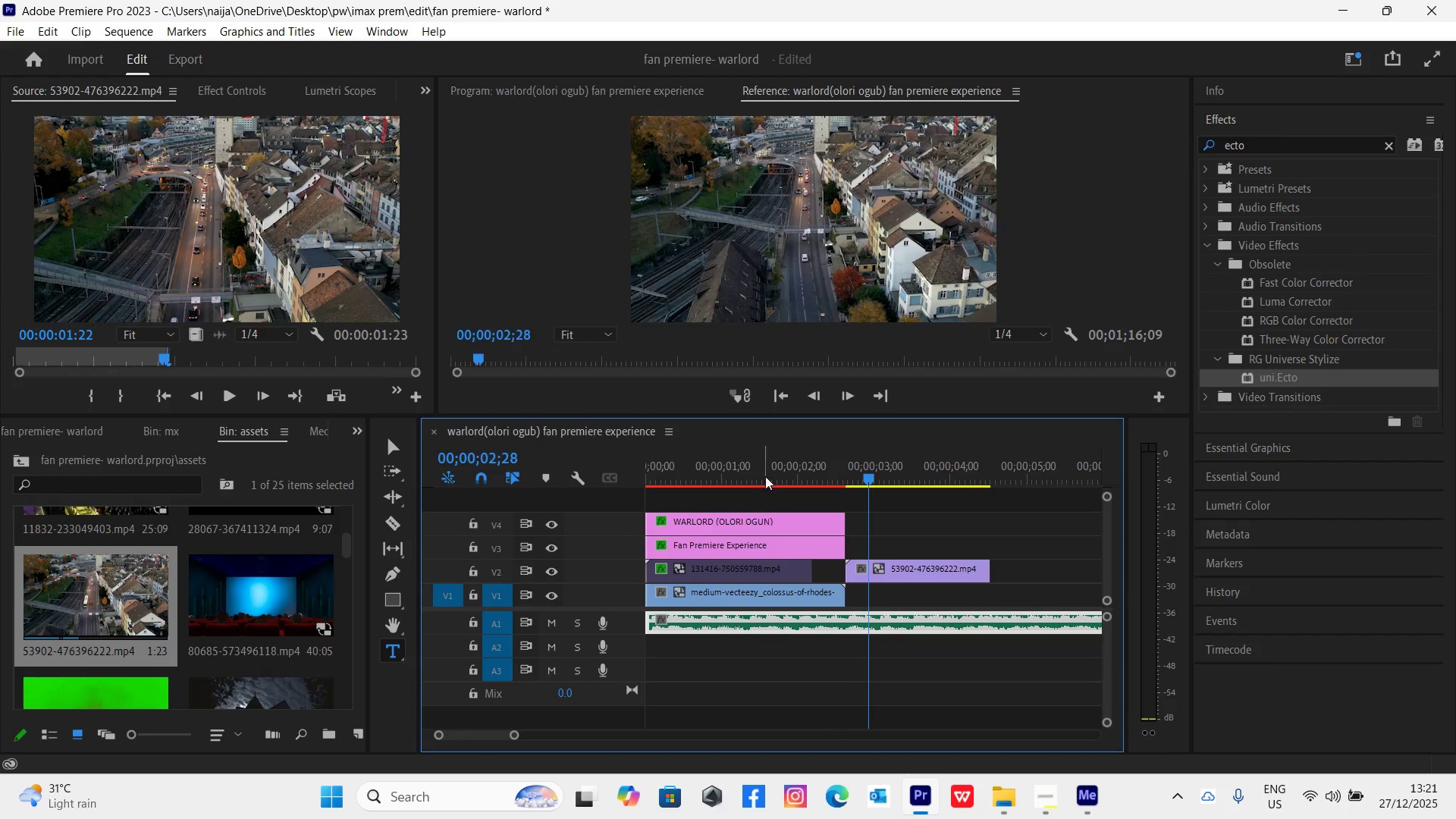 
left_click([709, 472])
 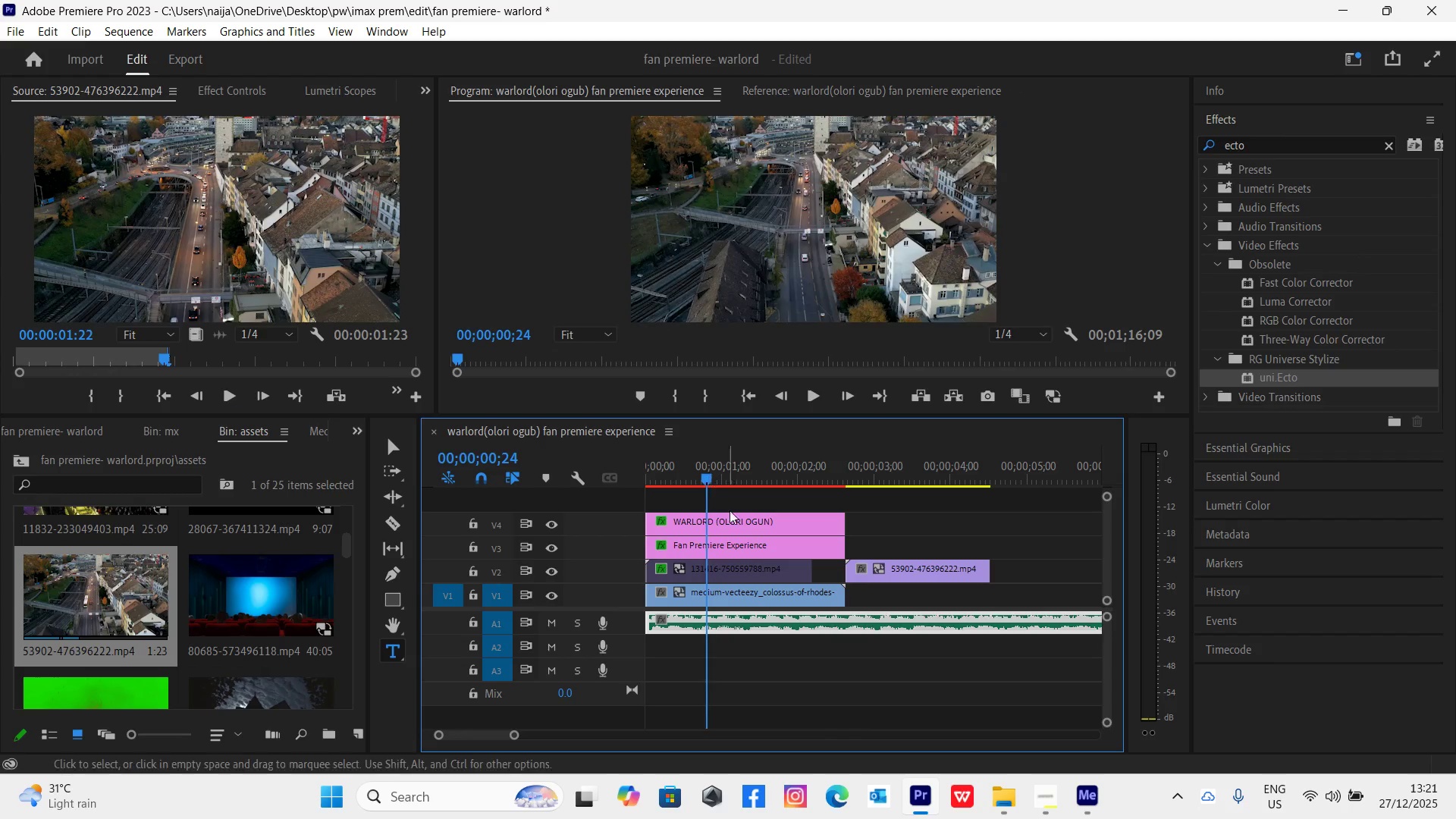 
key(Space)
 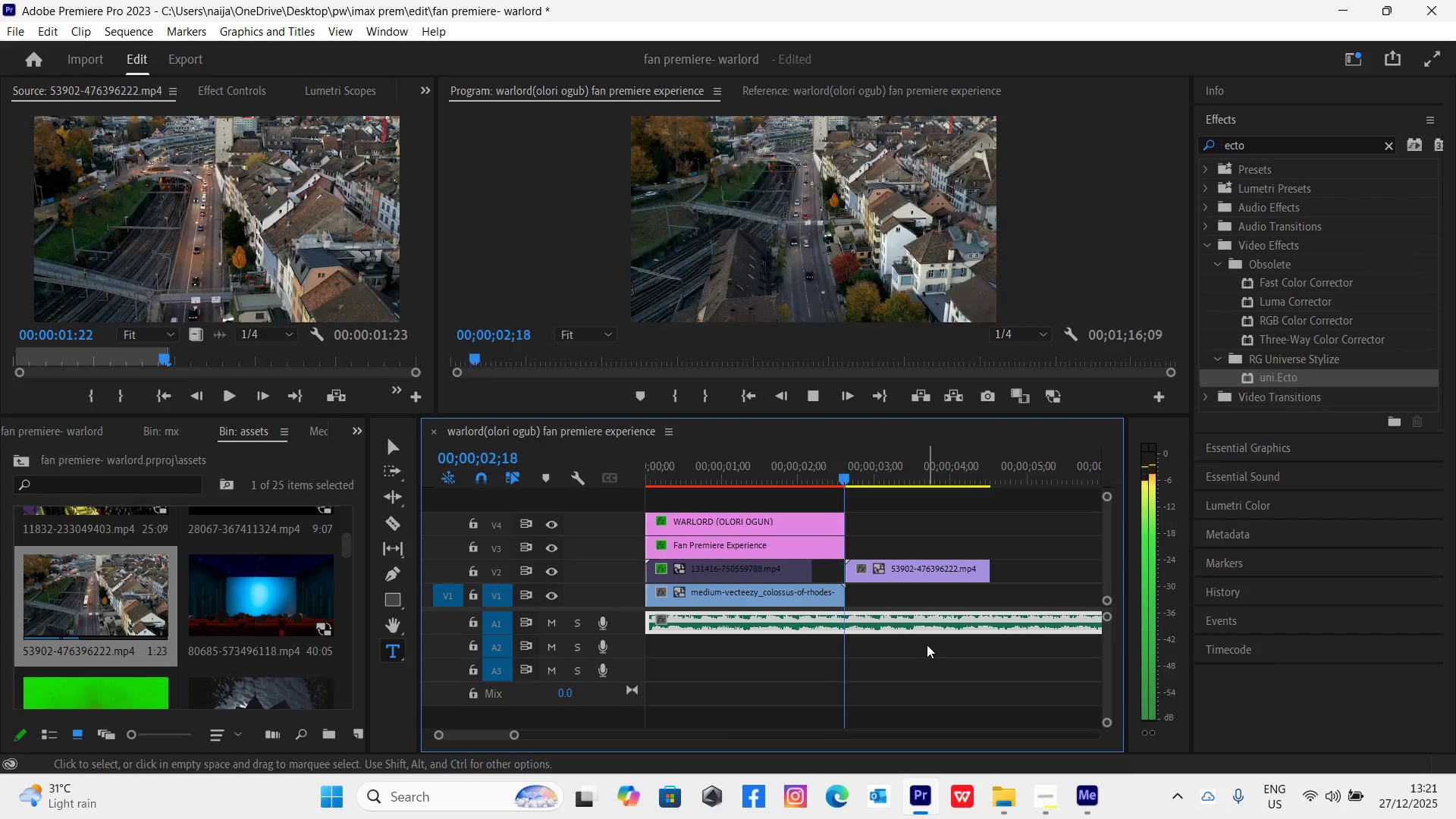 
key(Space)
 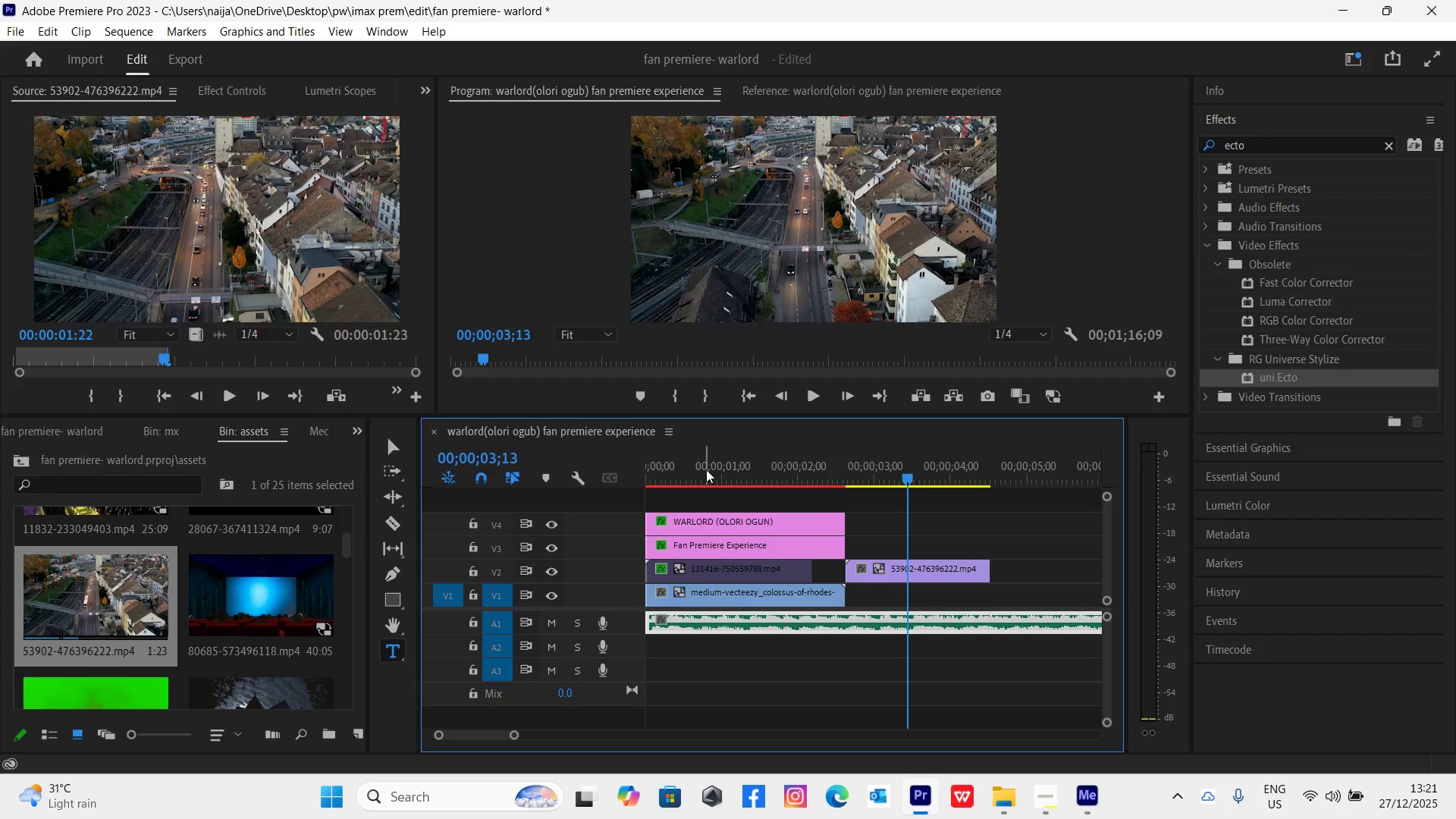 
left_click_drag(start_coordinate=[706, 469], to_coordinate=[633, 529])
 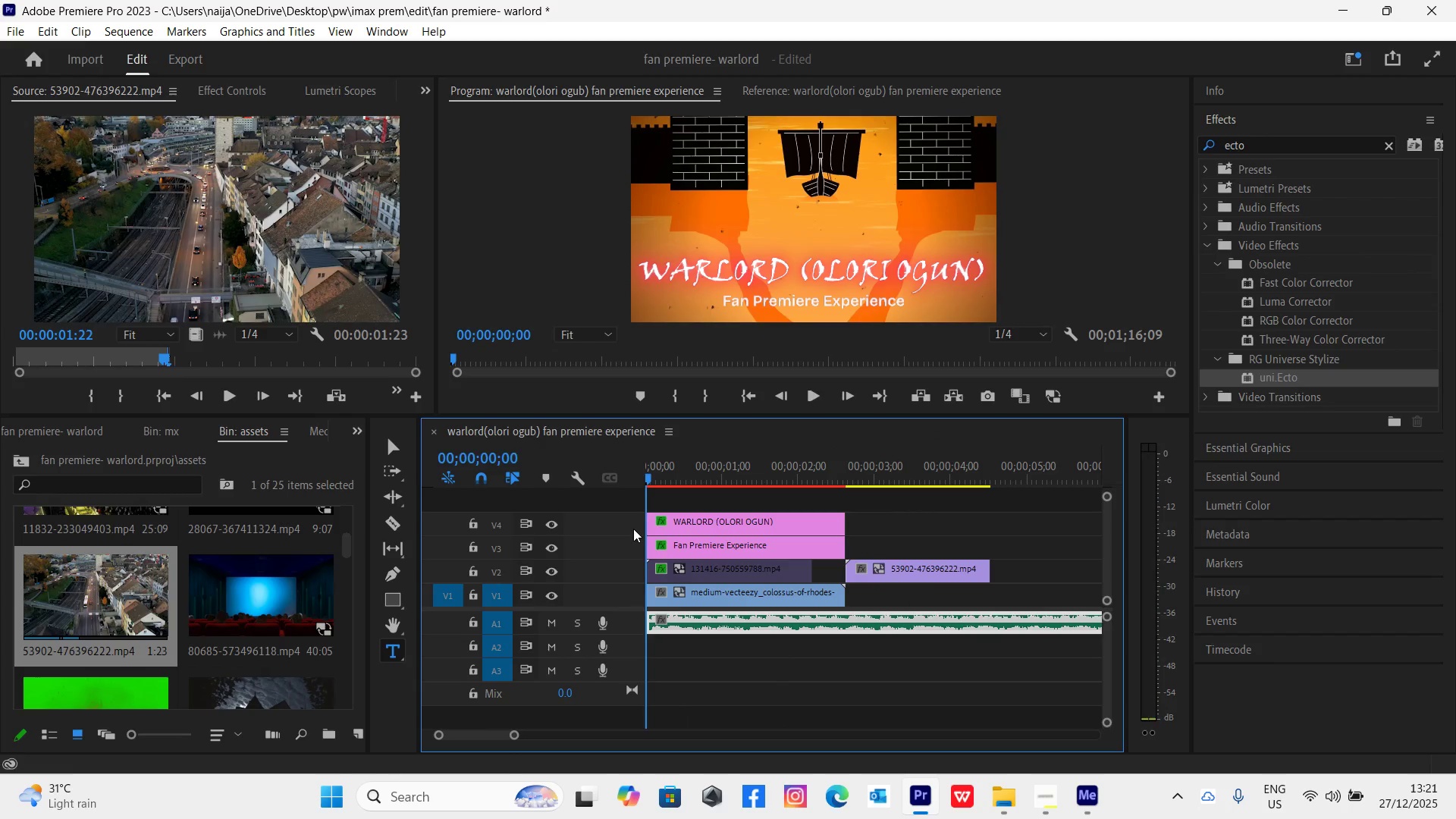 
key(Space)
 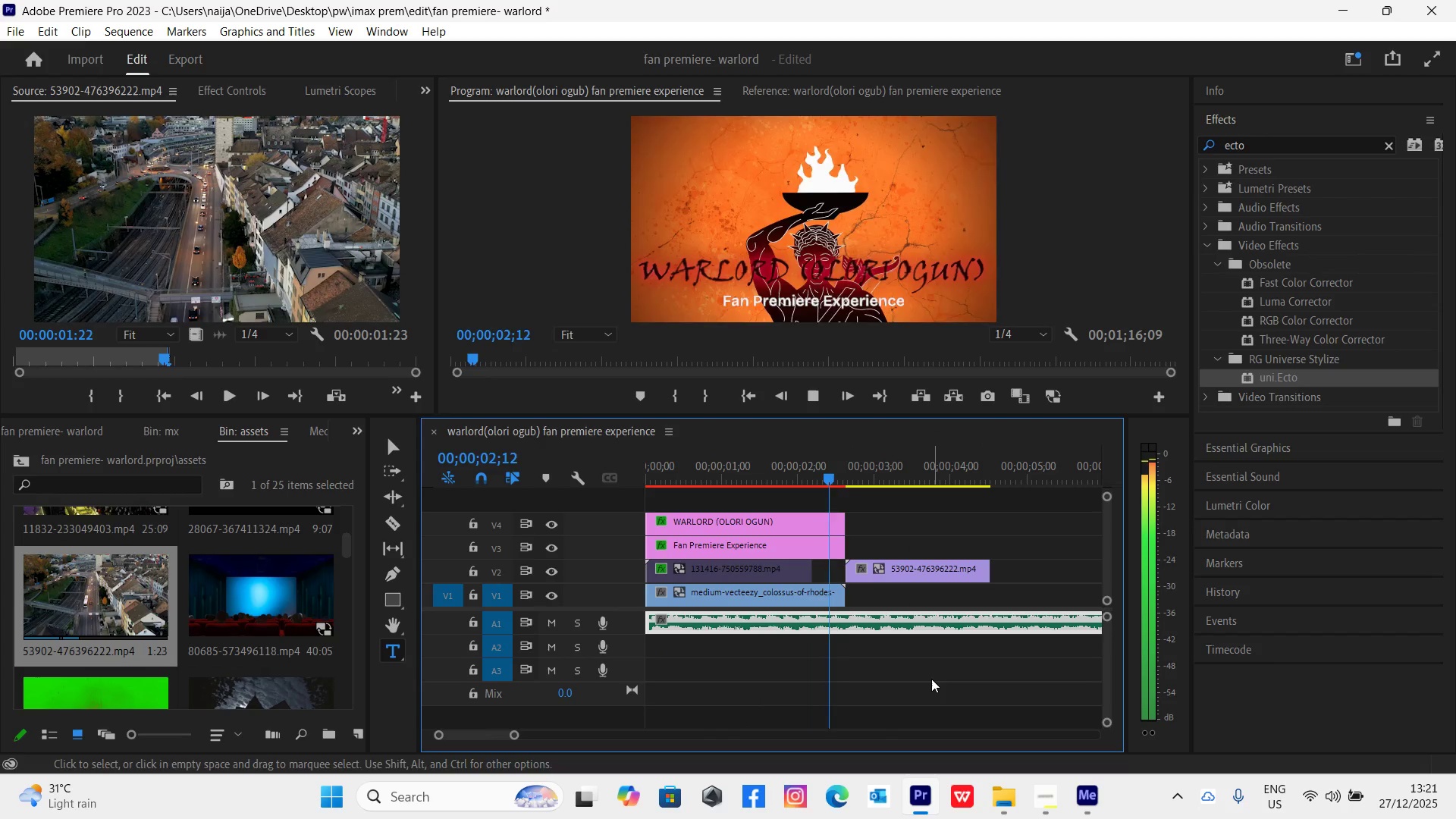 
key(Space)
 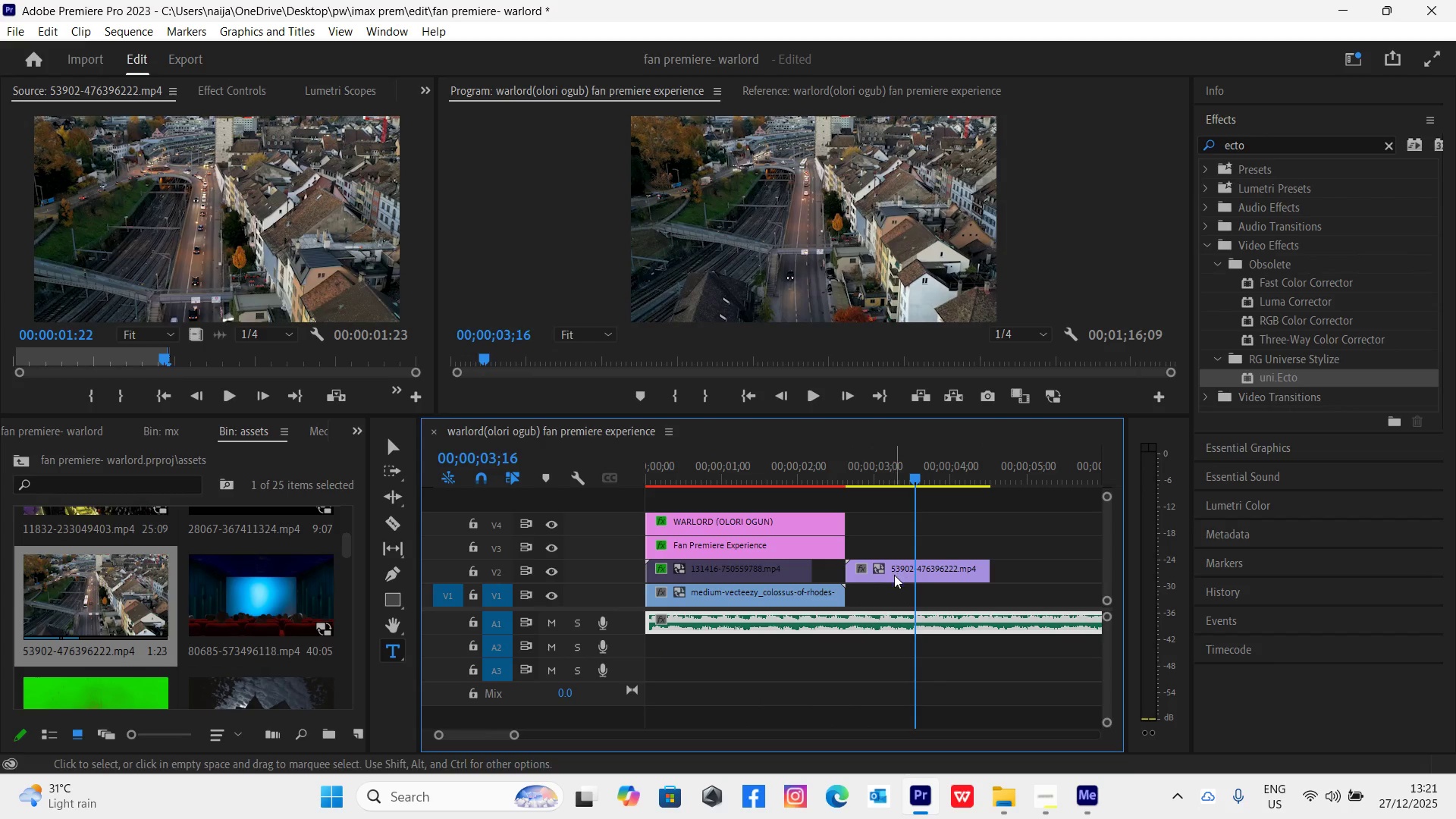 
left_click([902, 569])
 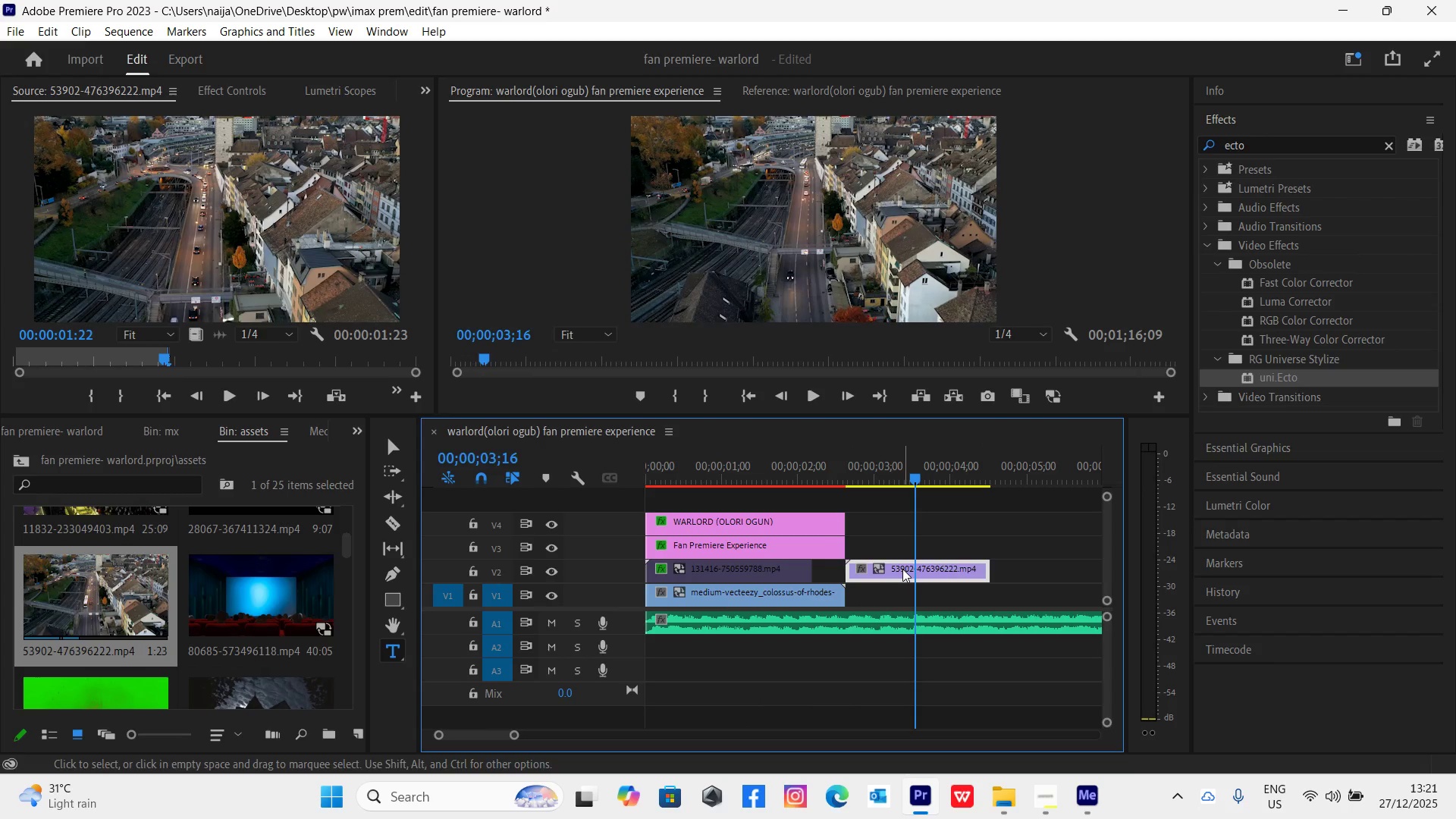 
key(C)
 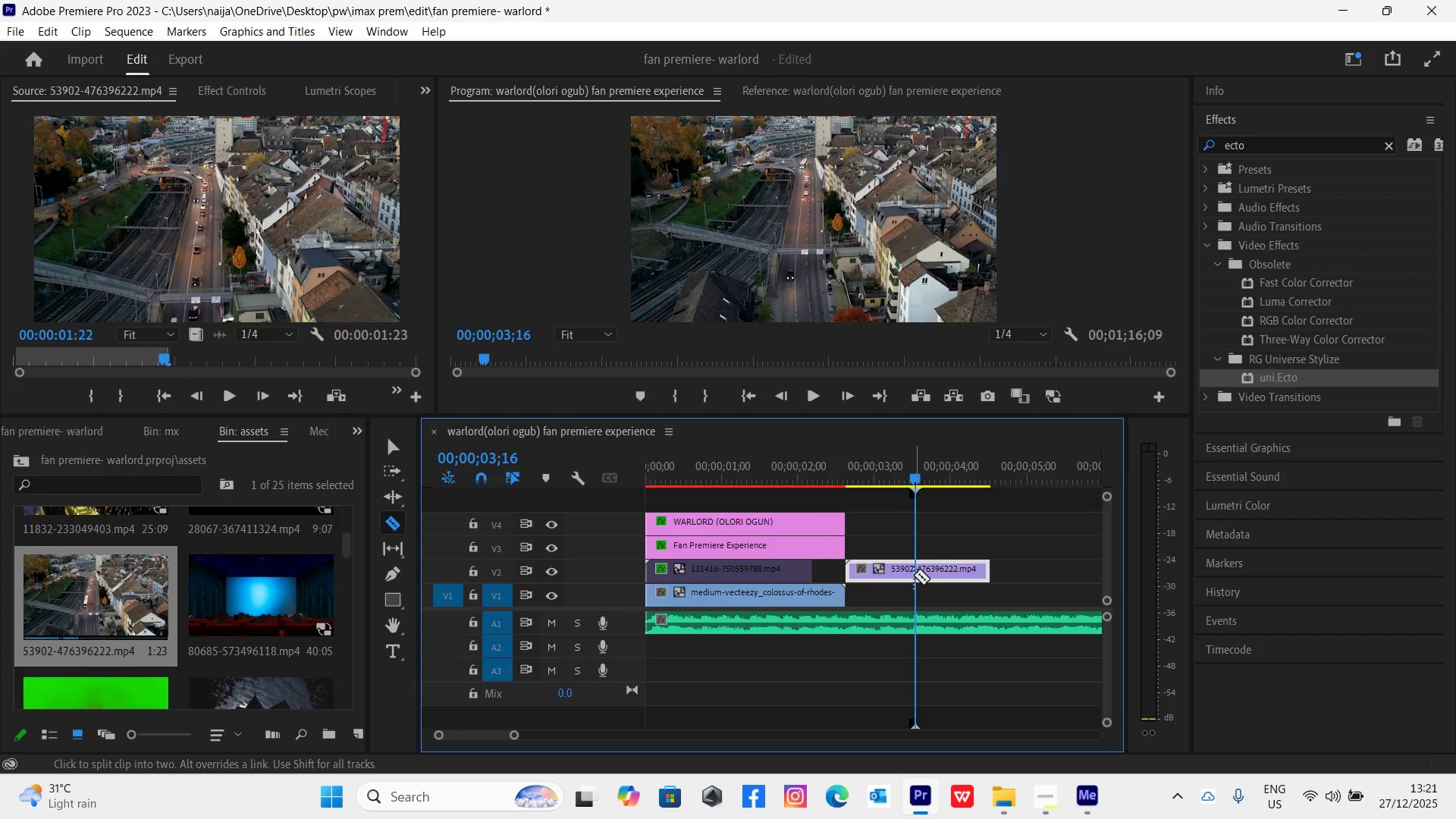 
left_click([914, 573])
 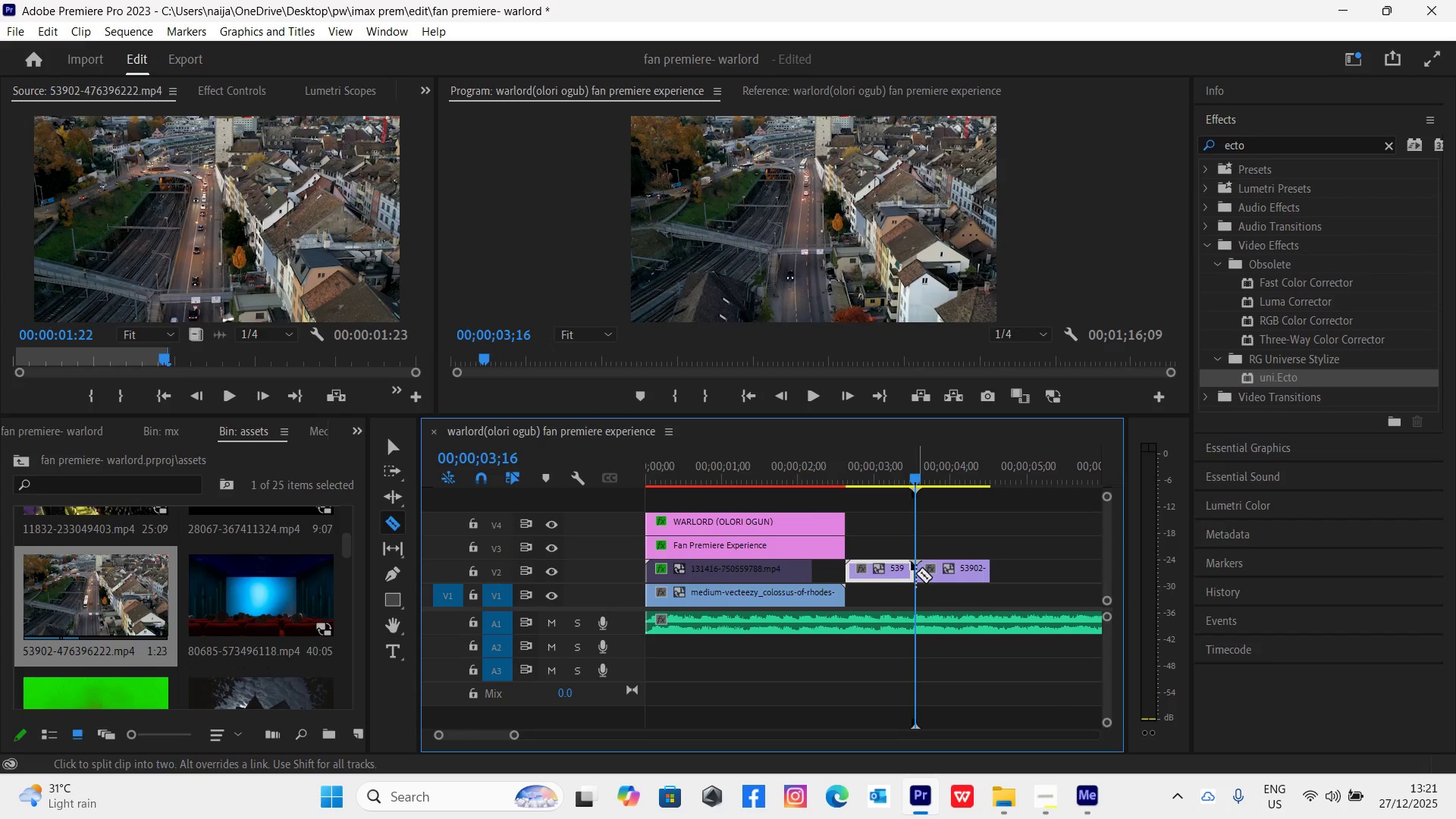 
key(V)
 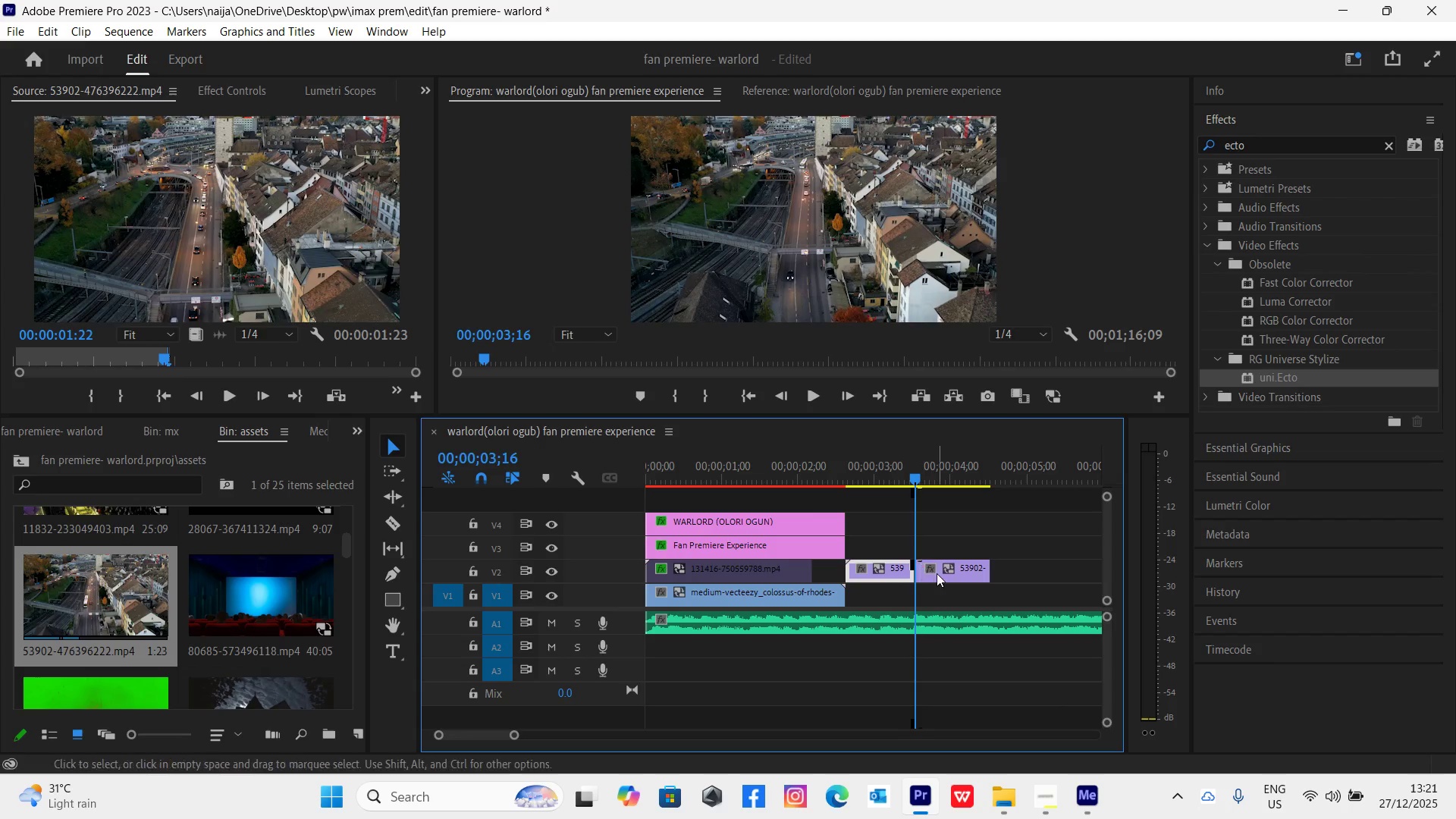 
left_click([937, 573])
 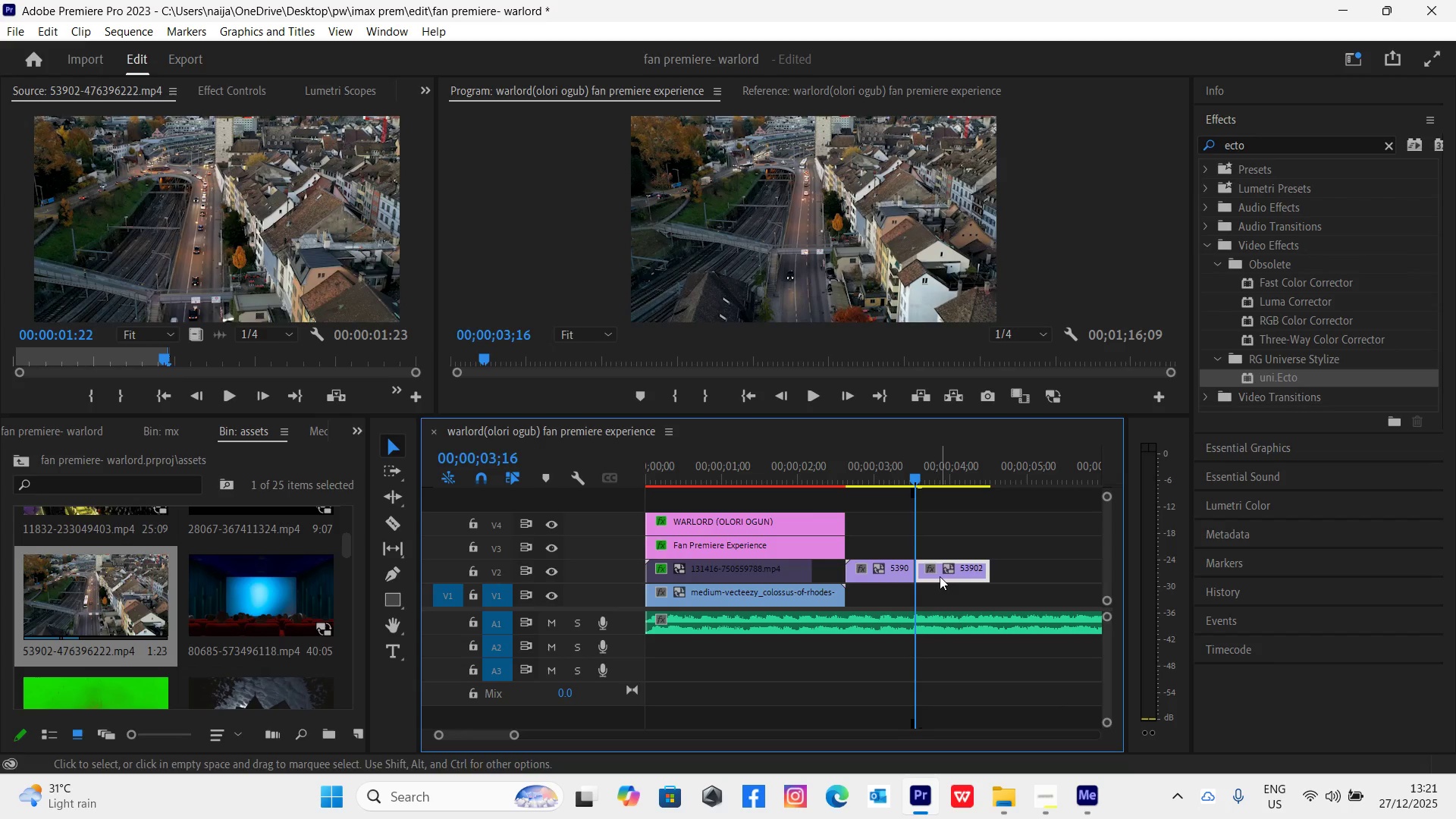 
key(Delete)
 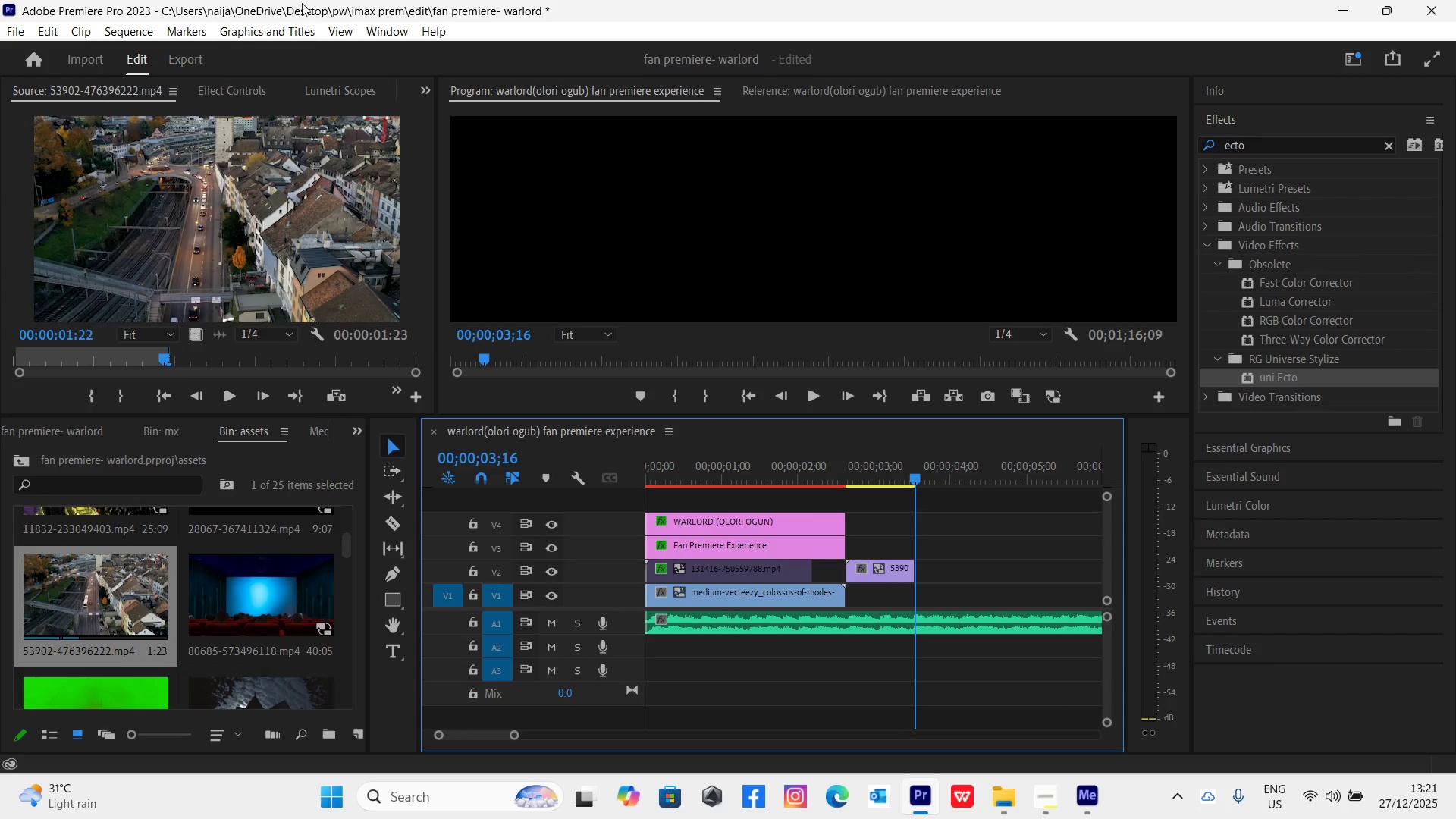 
left_click([385, 28])
 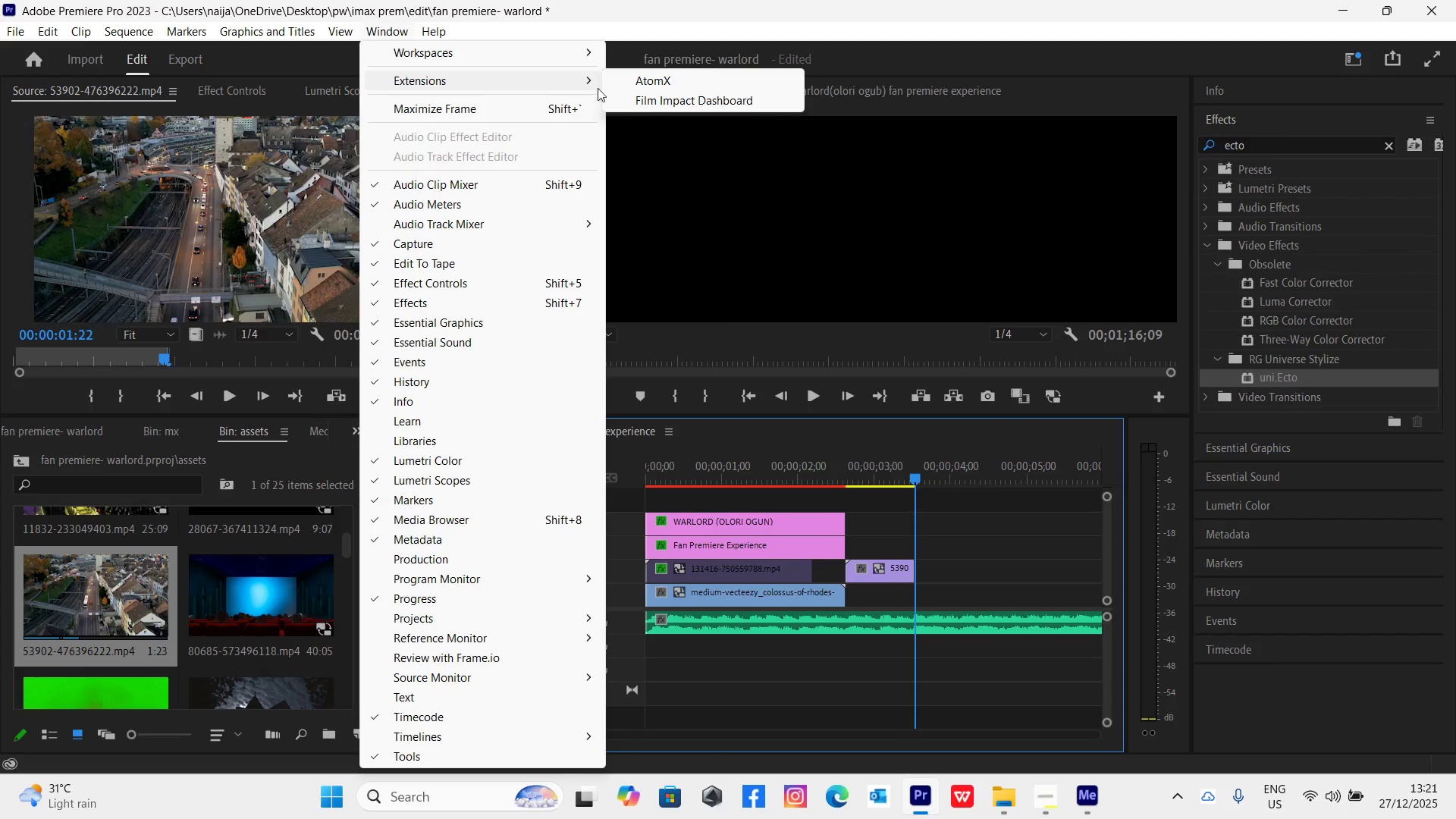 
left_click([635, 81])
 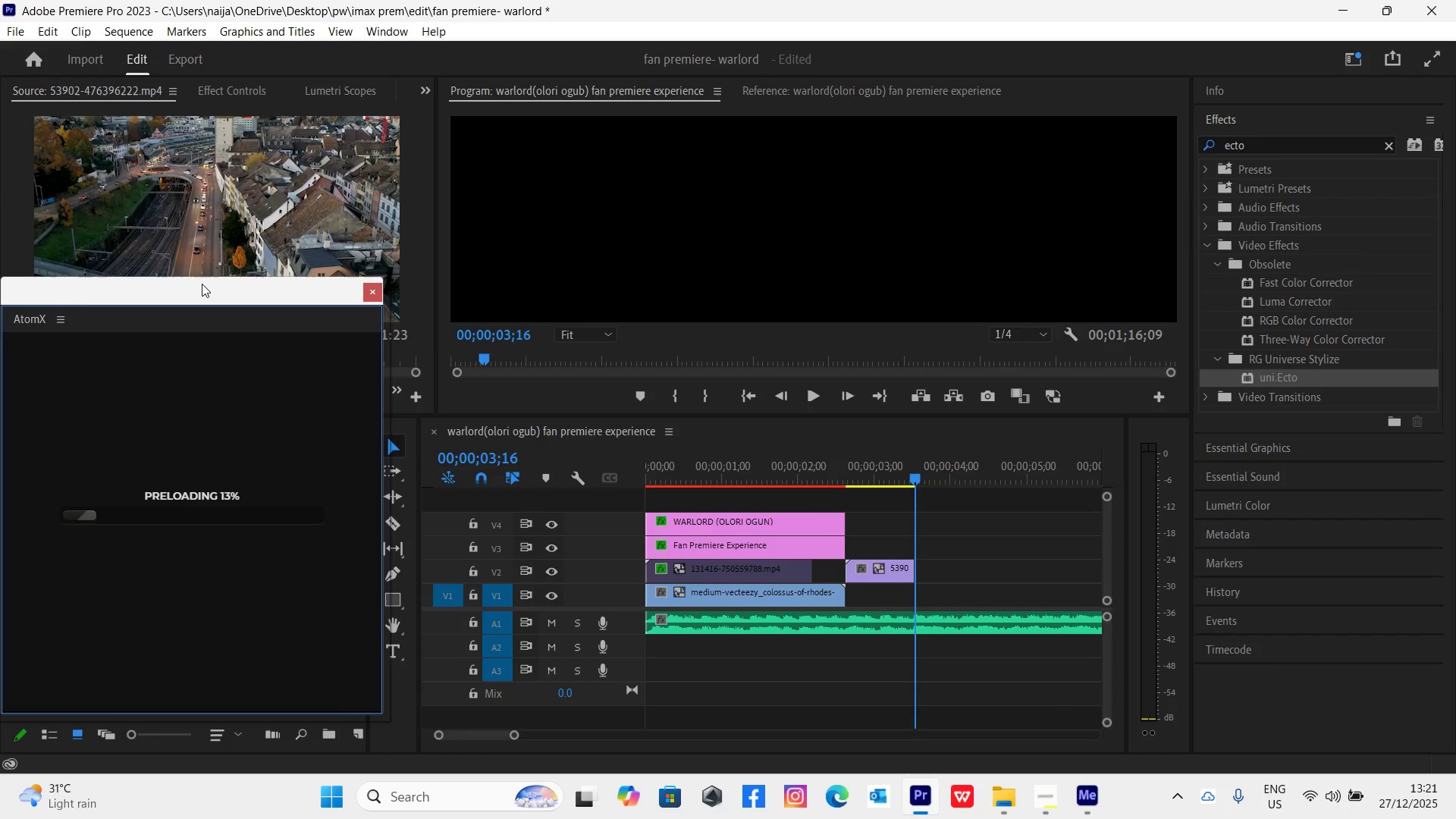 
wait(7.61)
 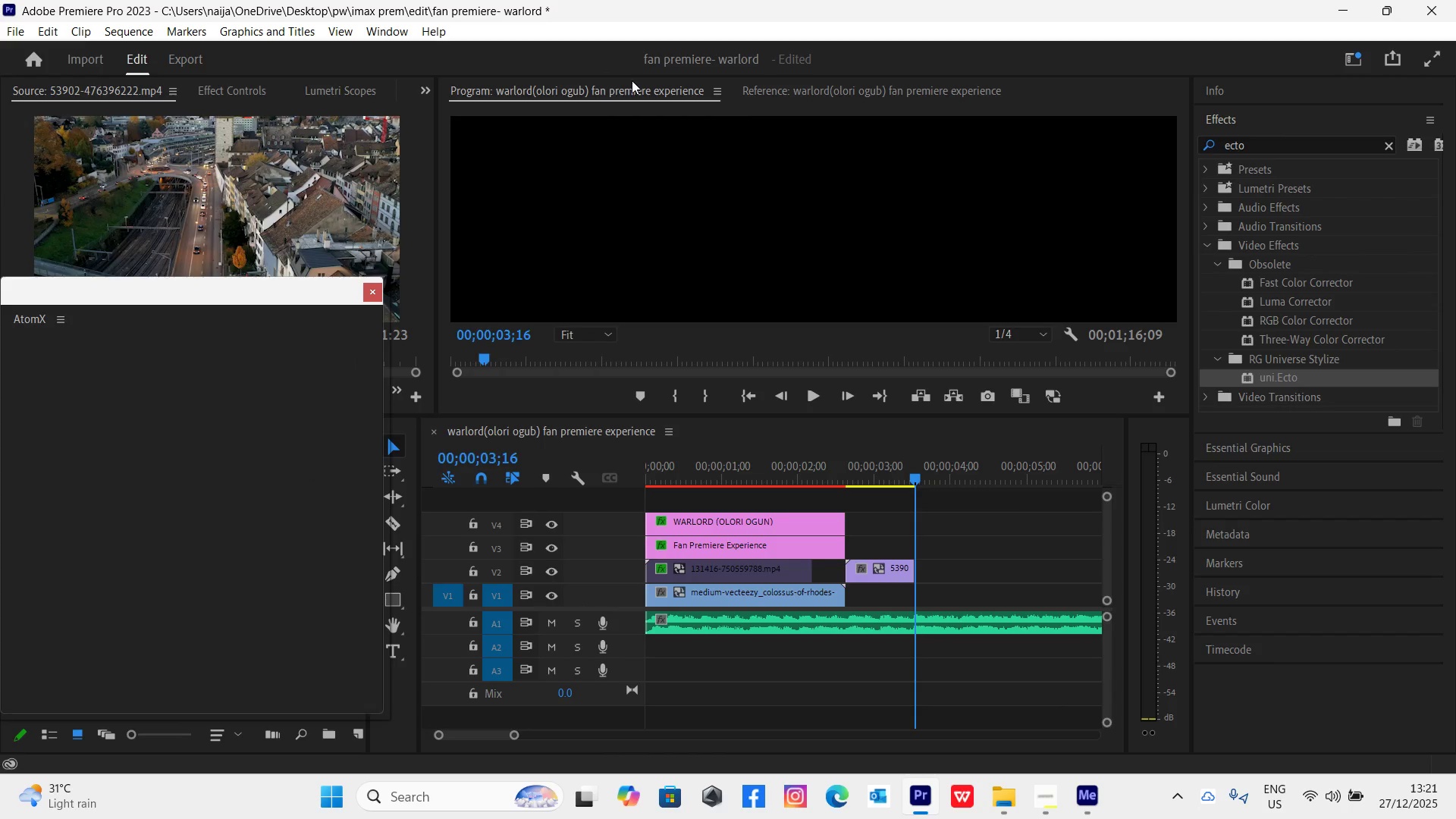 
left_click_drag(start_coordinate=[209, 289], to_coordinate=[278, 190])
 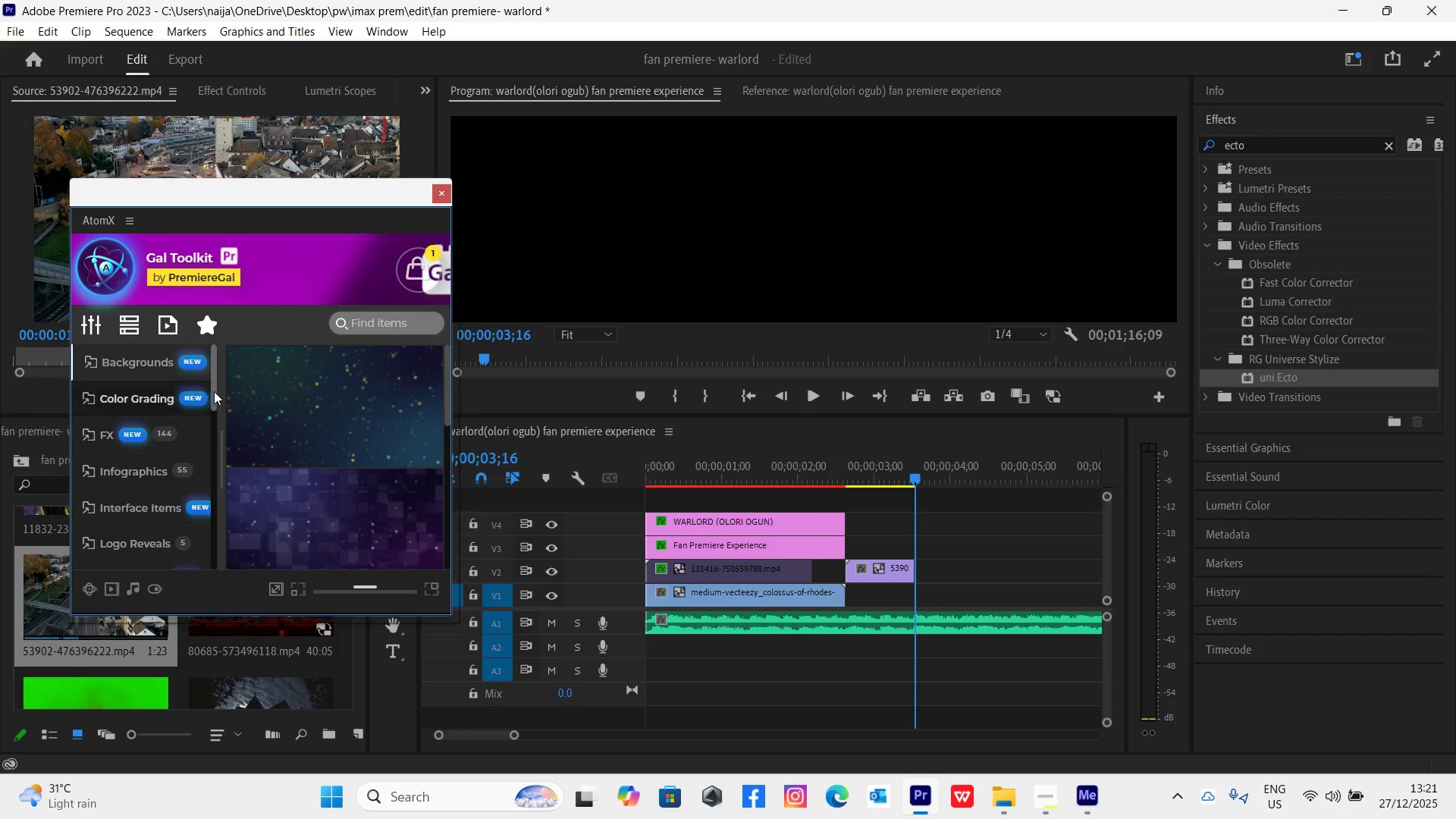 
left_click_drag(start_coordinate=[216, 395], to_coordinate=[224, 451])
 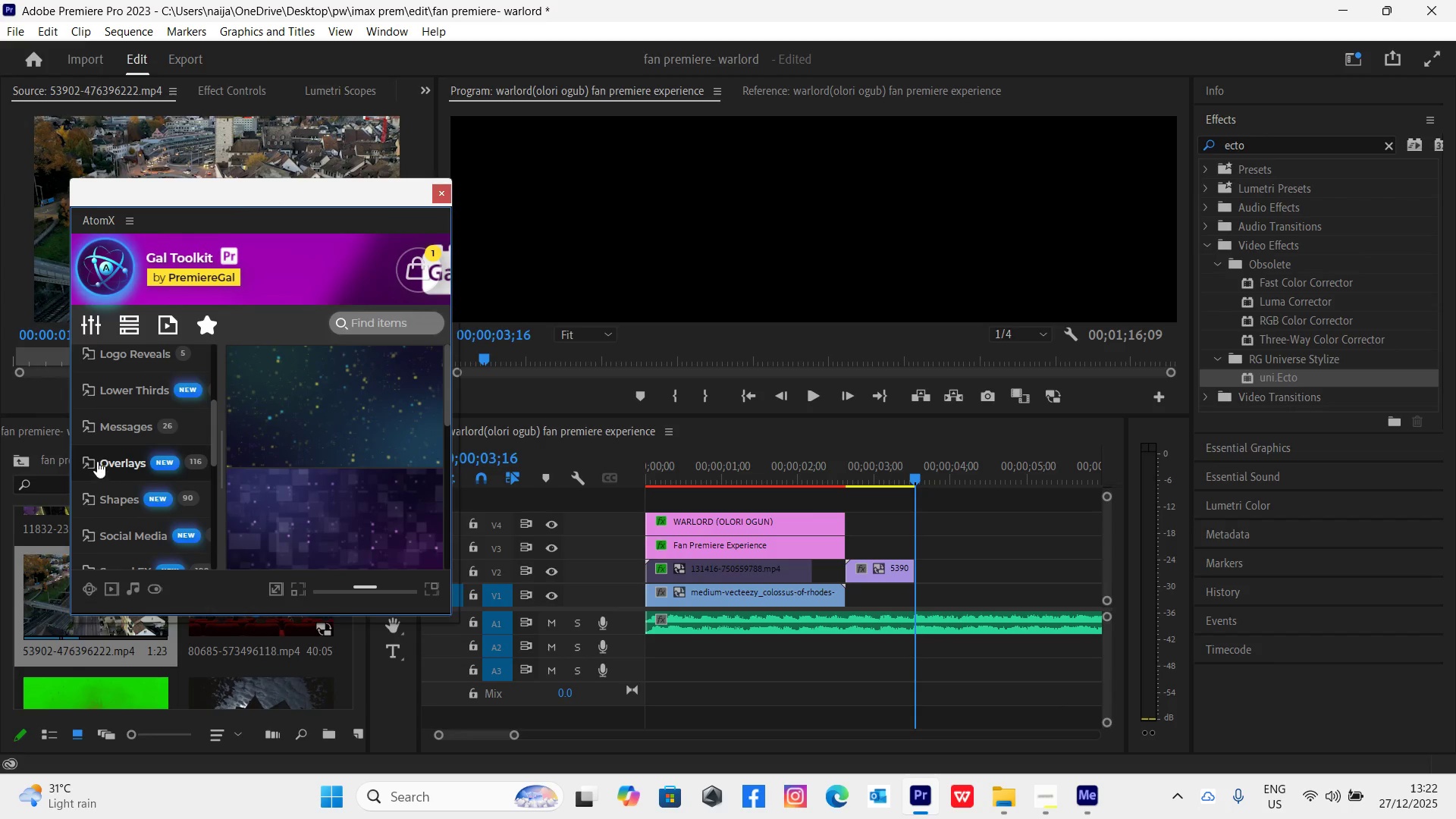 
left_click([96, 460])
 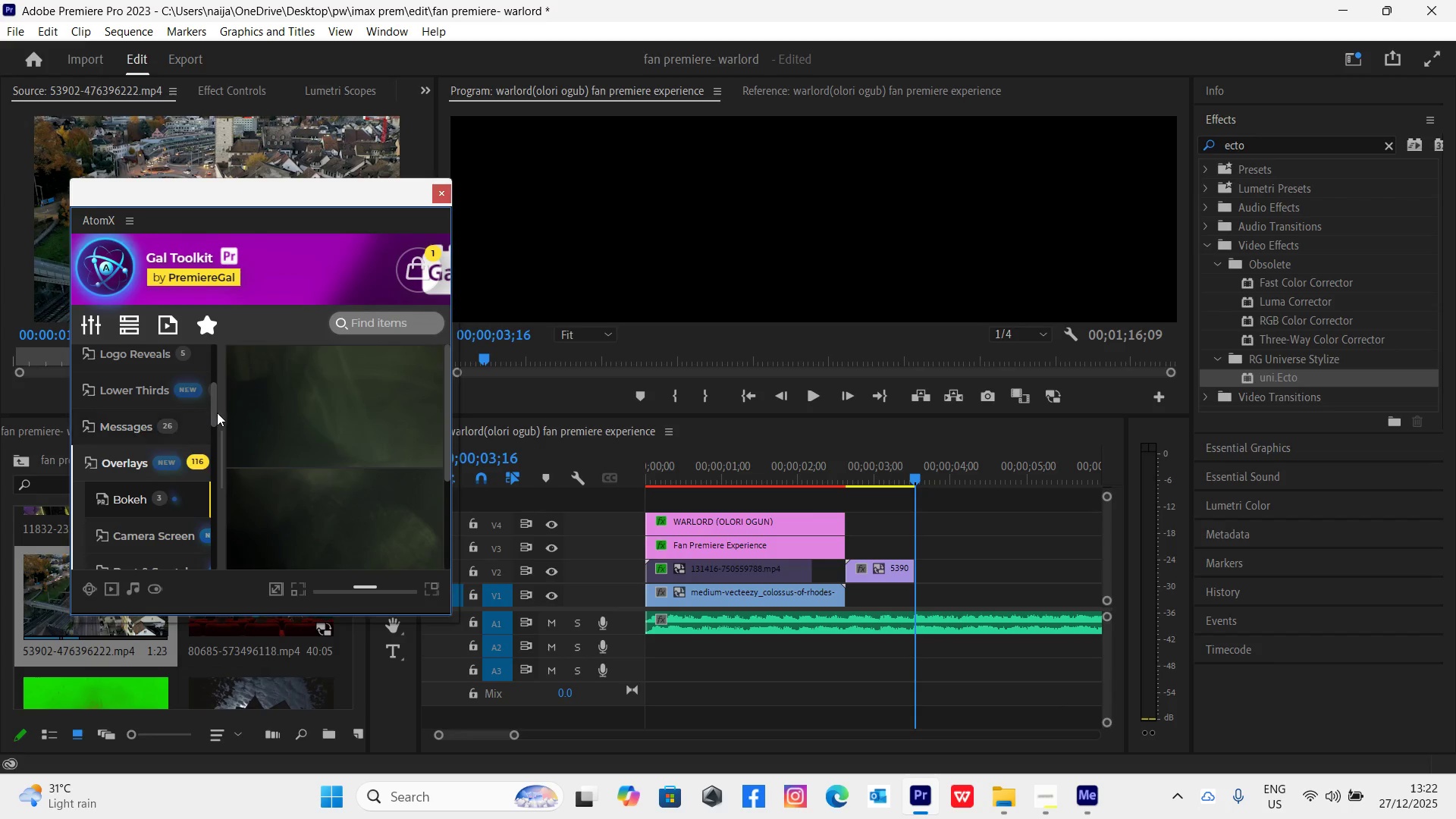 
left_click_drag(start_coordinate=[215, 410], to_coordinate=[221, 433])
 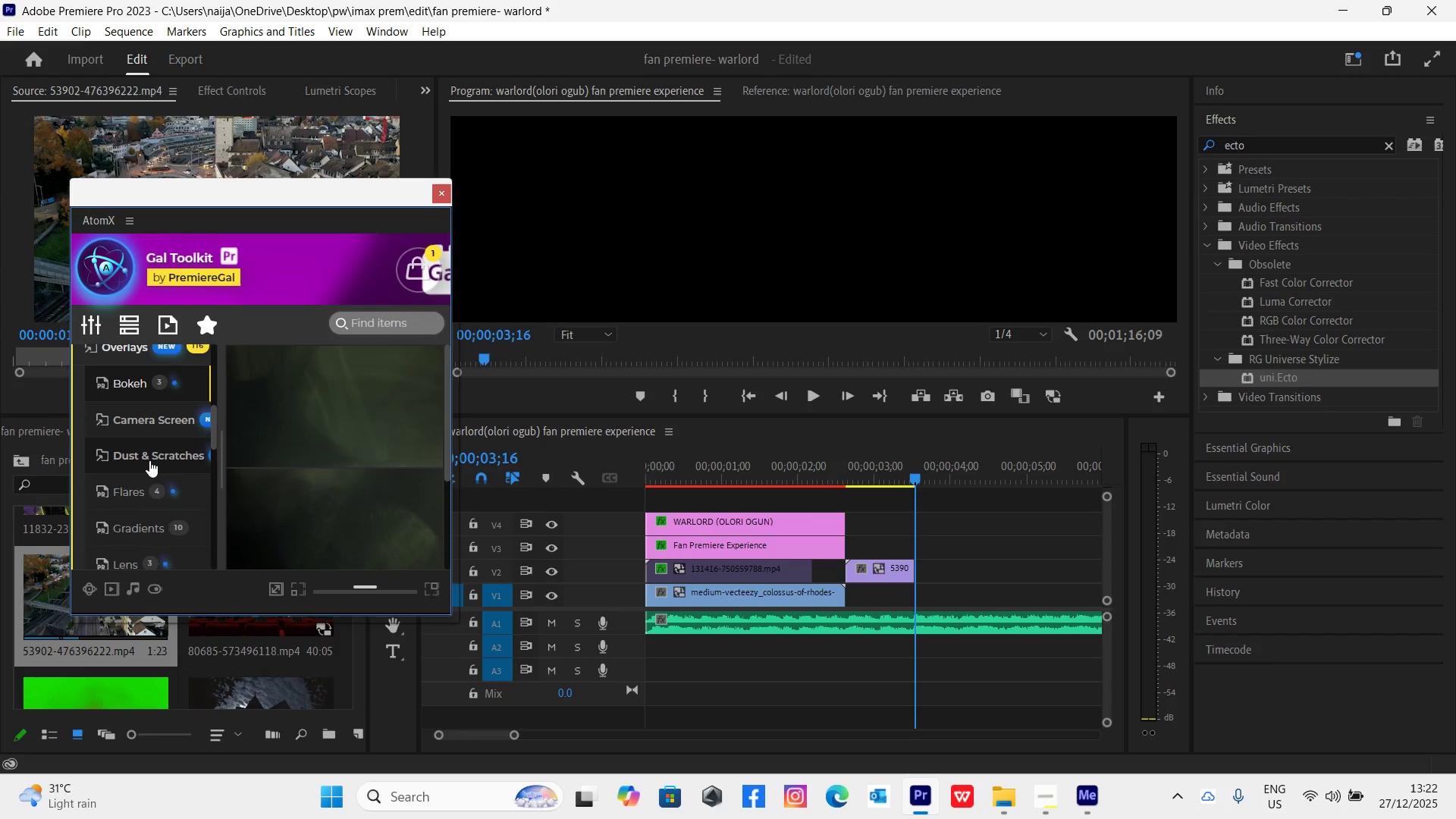 
left_click([146, 453])
 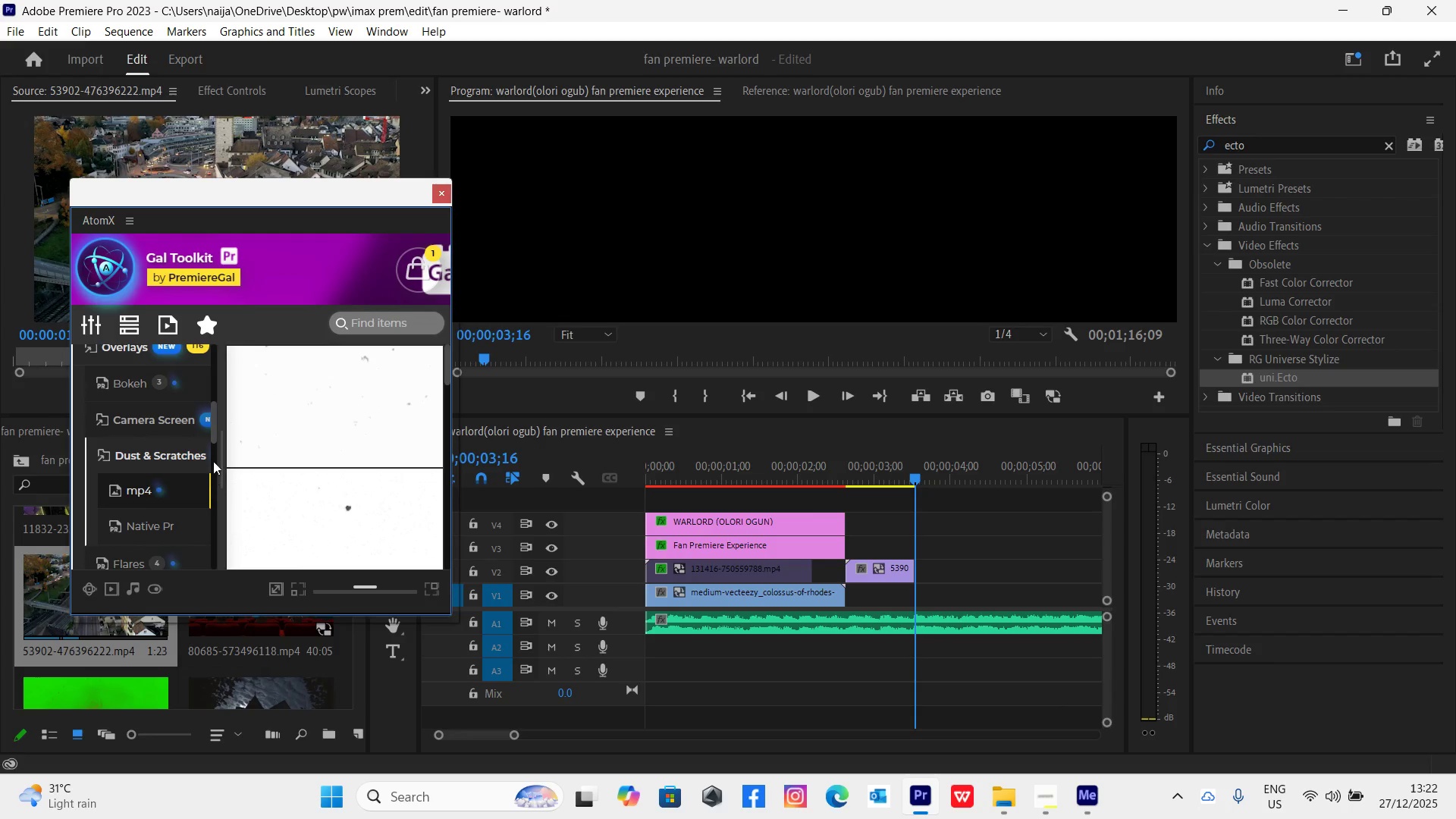 
left_click_drag(start_coordinate=[213, 434], to_coordinate=[217, 446])
 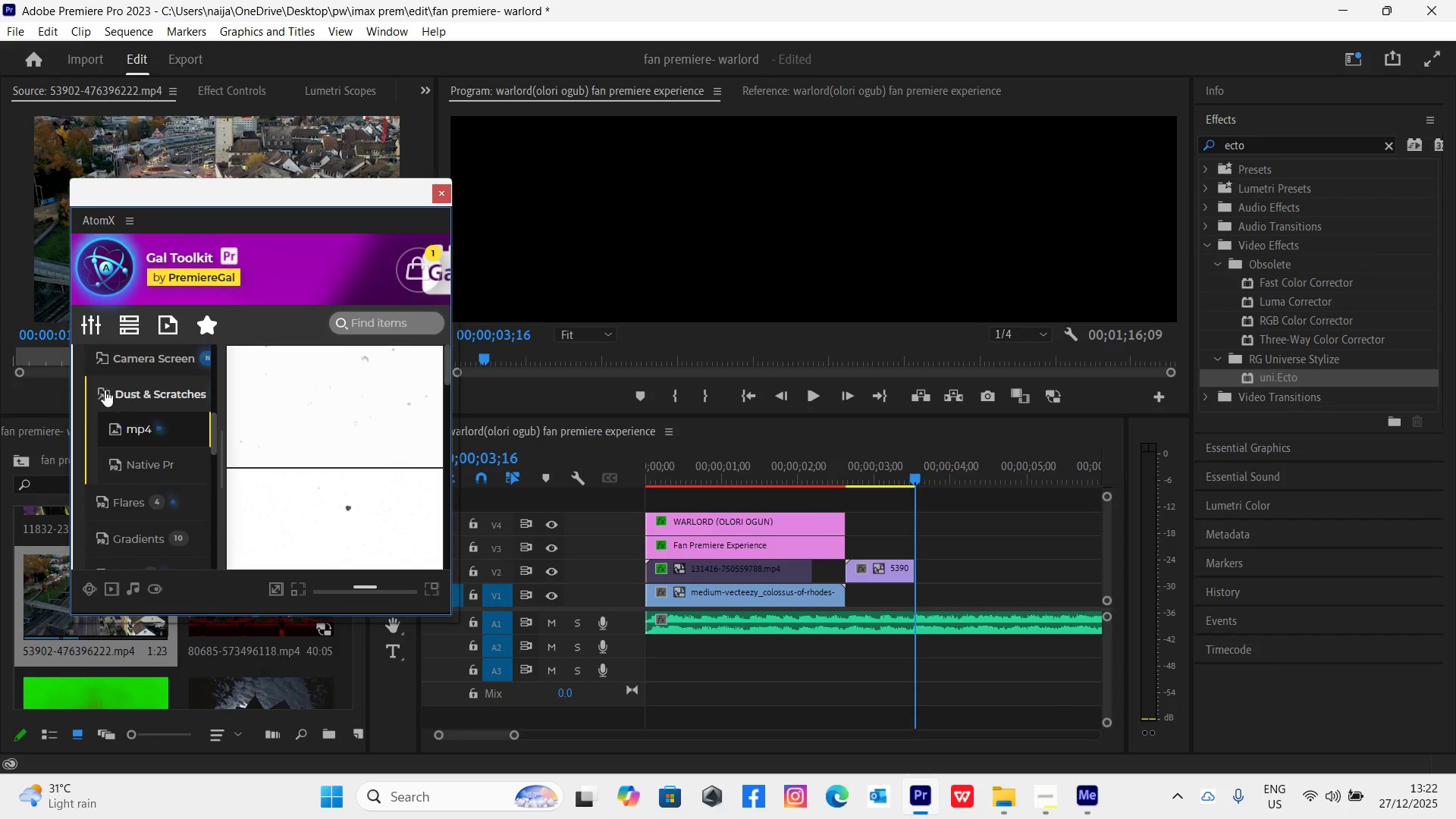 
left_click([102, 387])
 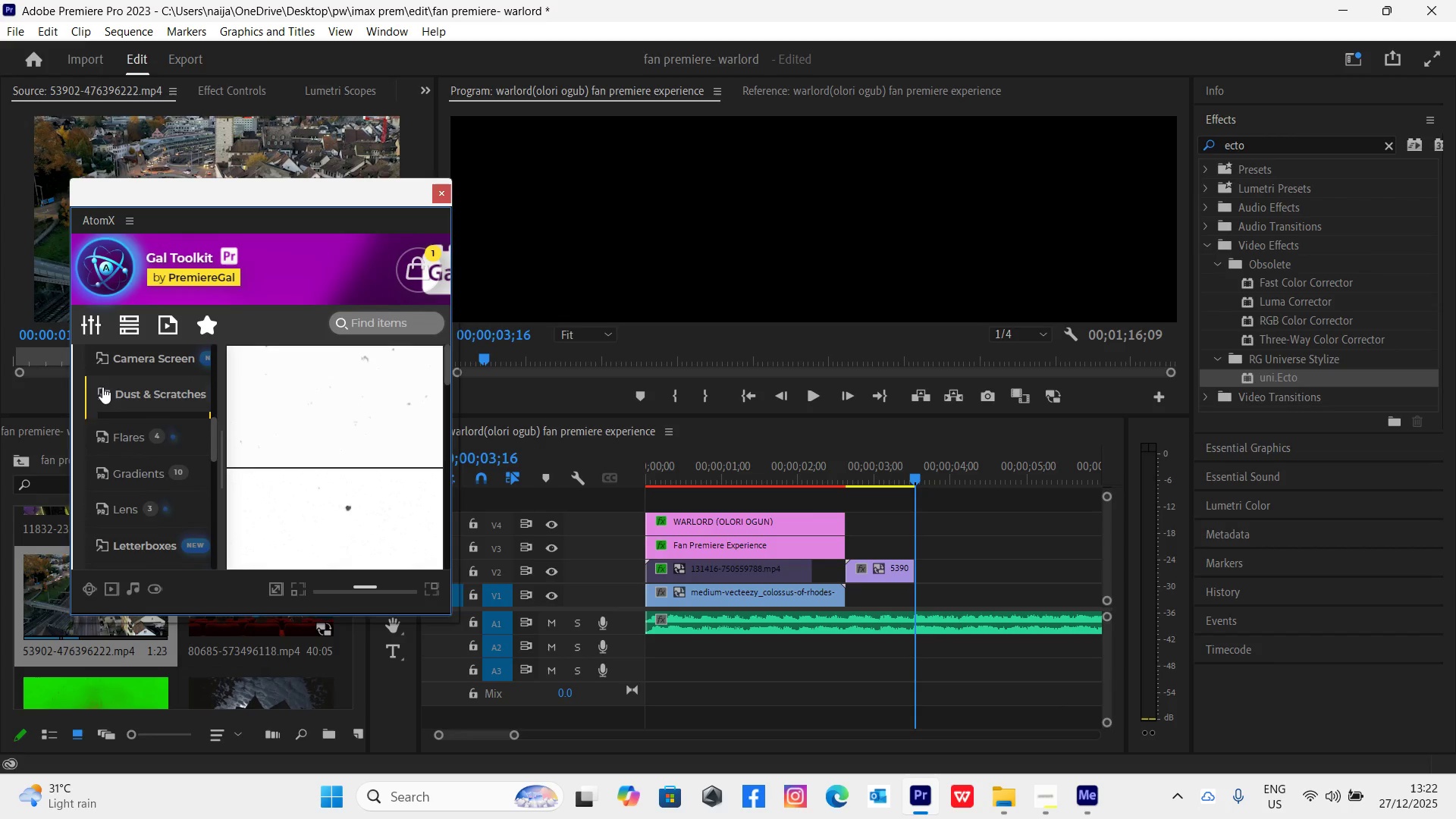 
left_click([102, 387])
 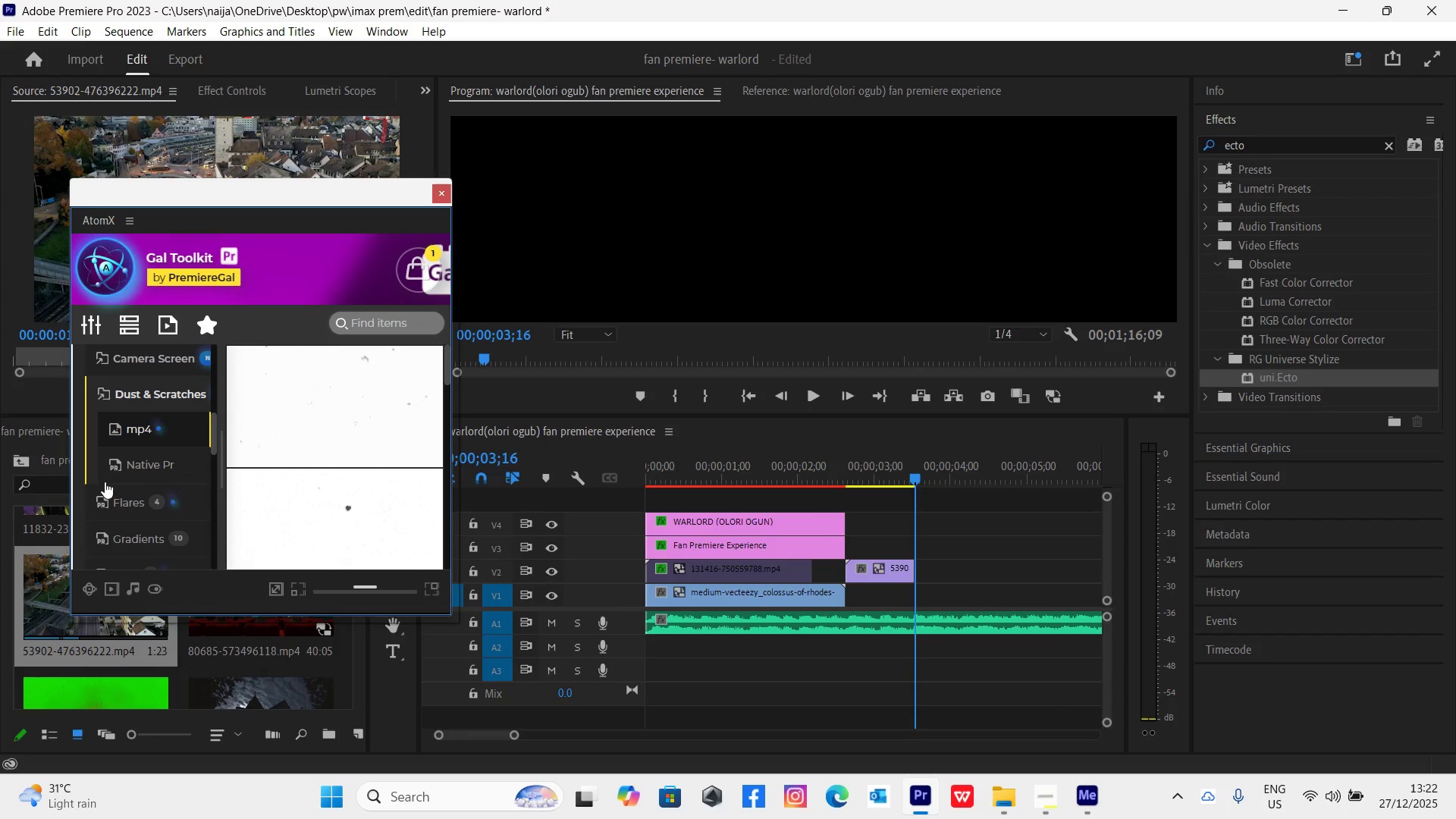 
left_click([126, 510])
 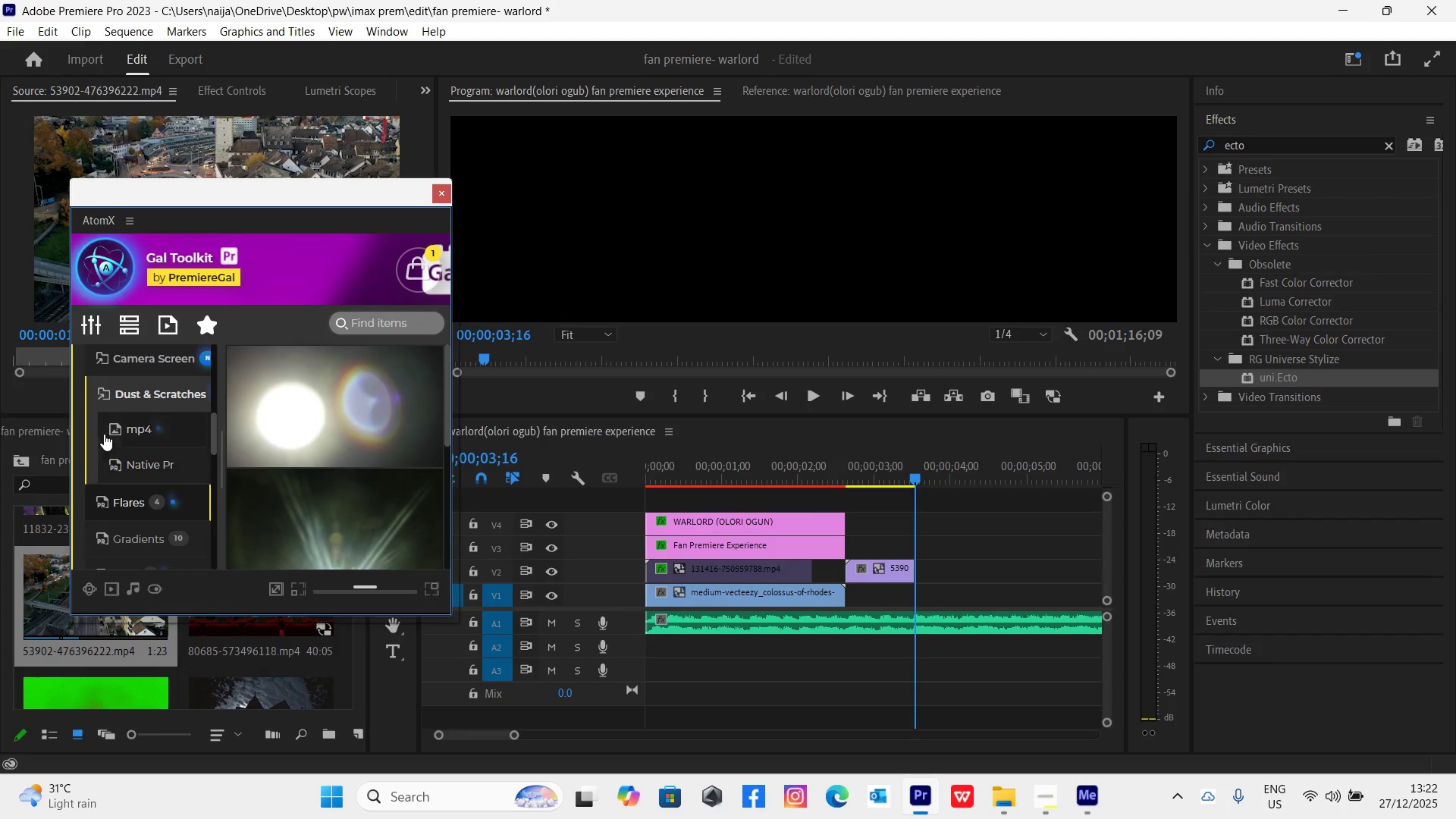 
left_click([124, 391])
 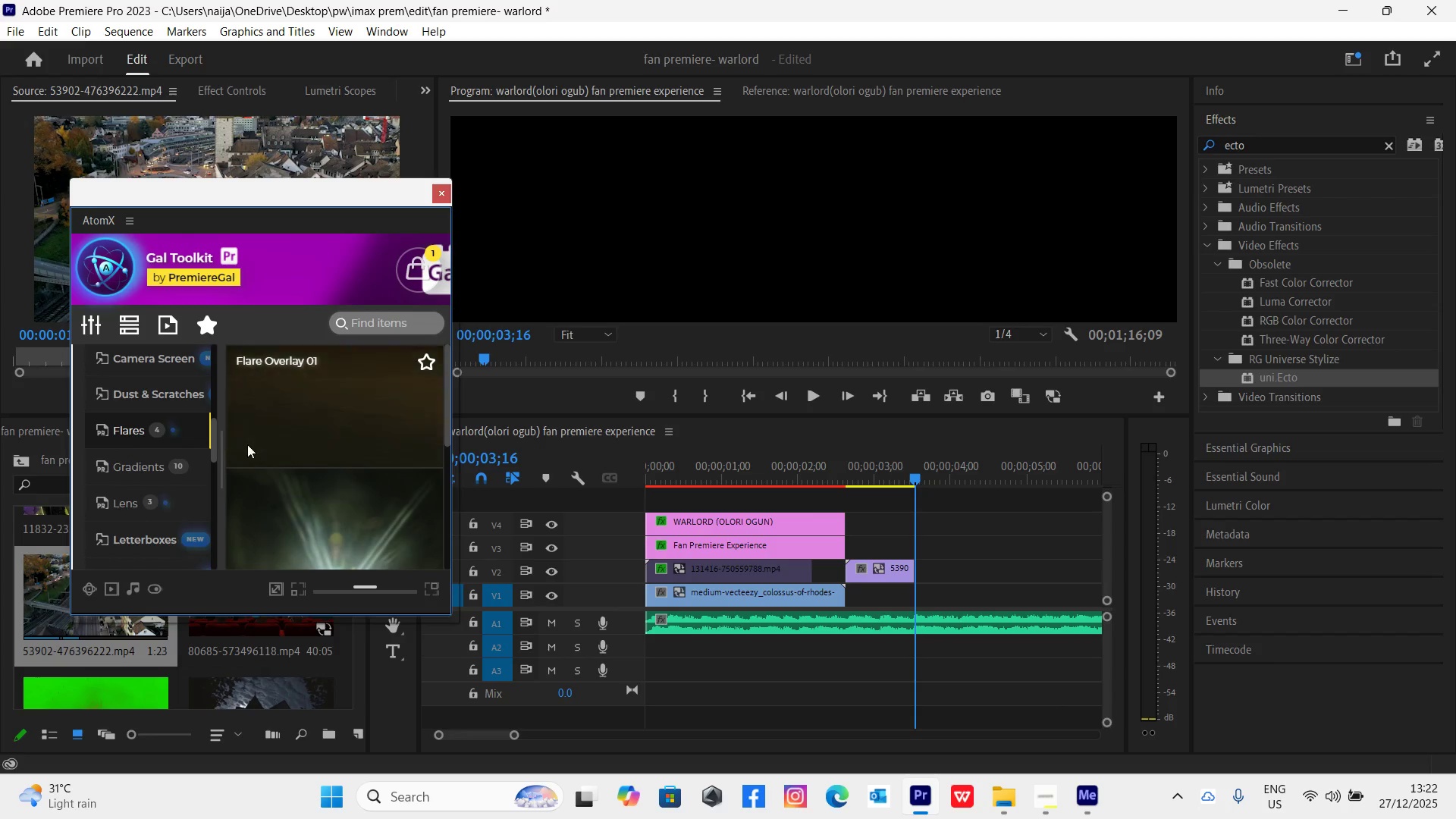 
left_click([149, 395])
 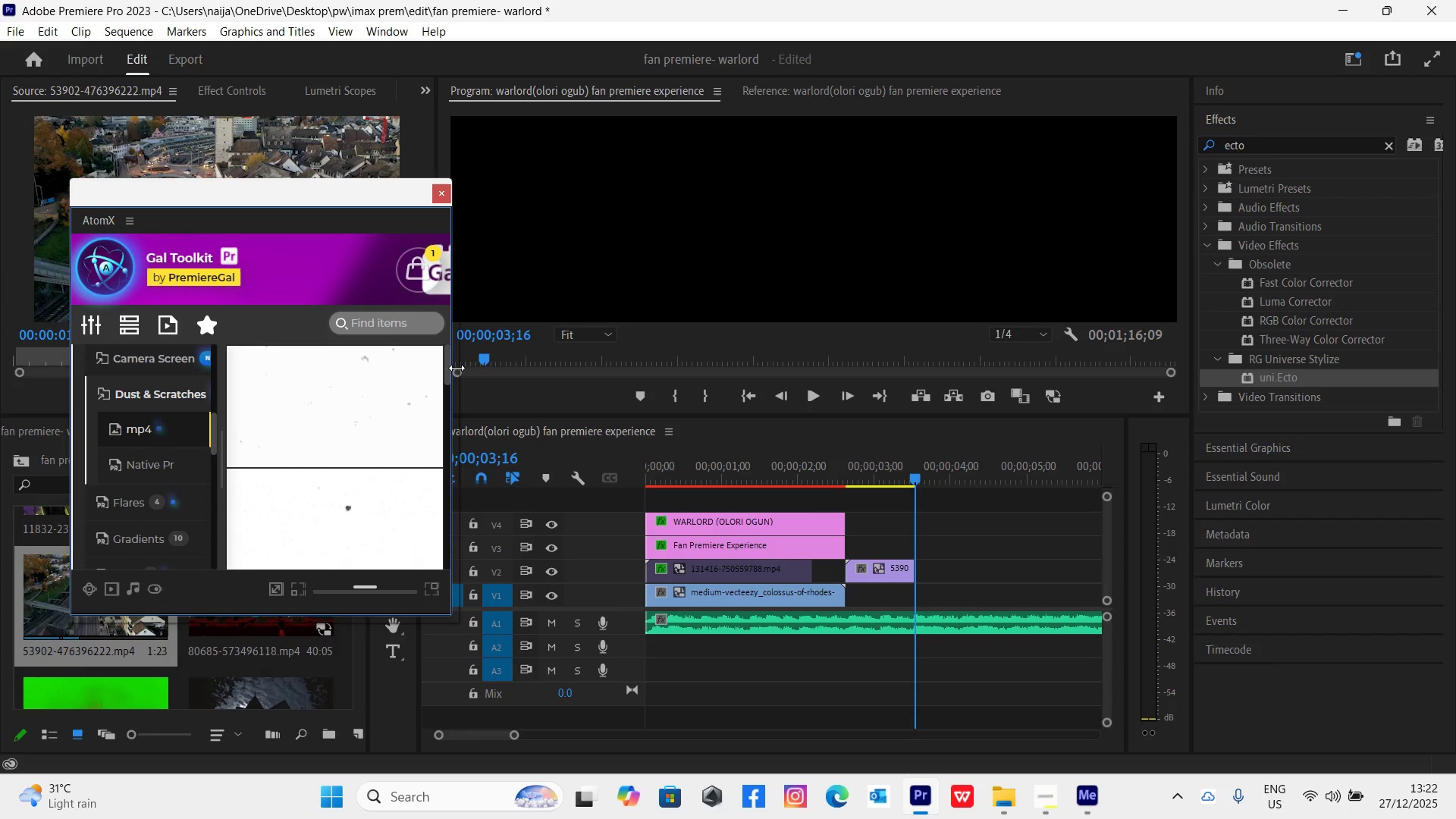 
left_click_drag(start_coordinate=[449, 379], to_coordinate=[443, 447])
 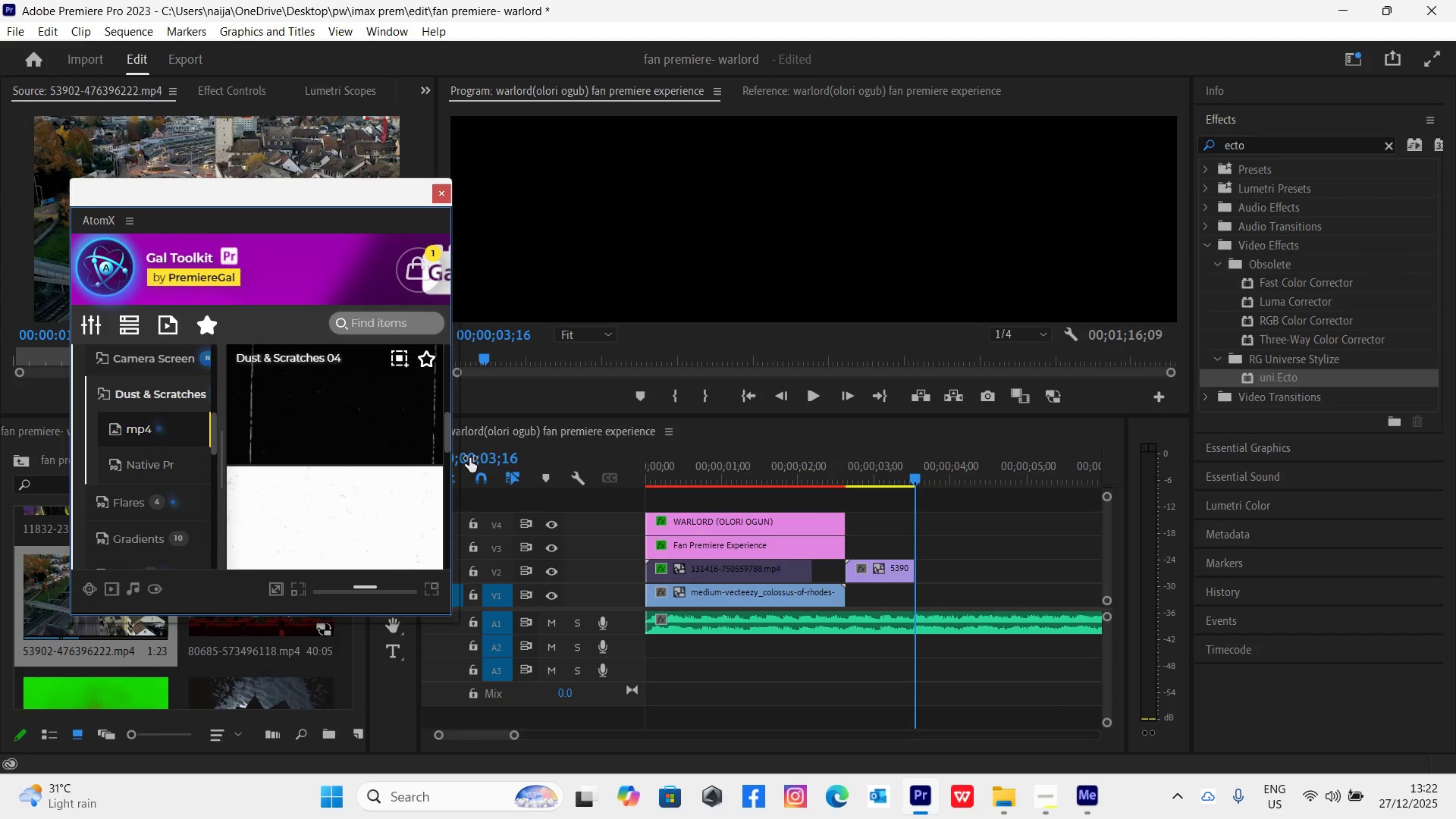 
left_click_drag(start_coordinate=[449, 428], to_coordinate=[436, 392])
 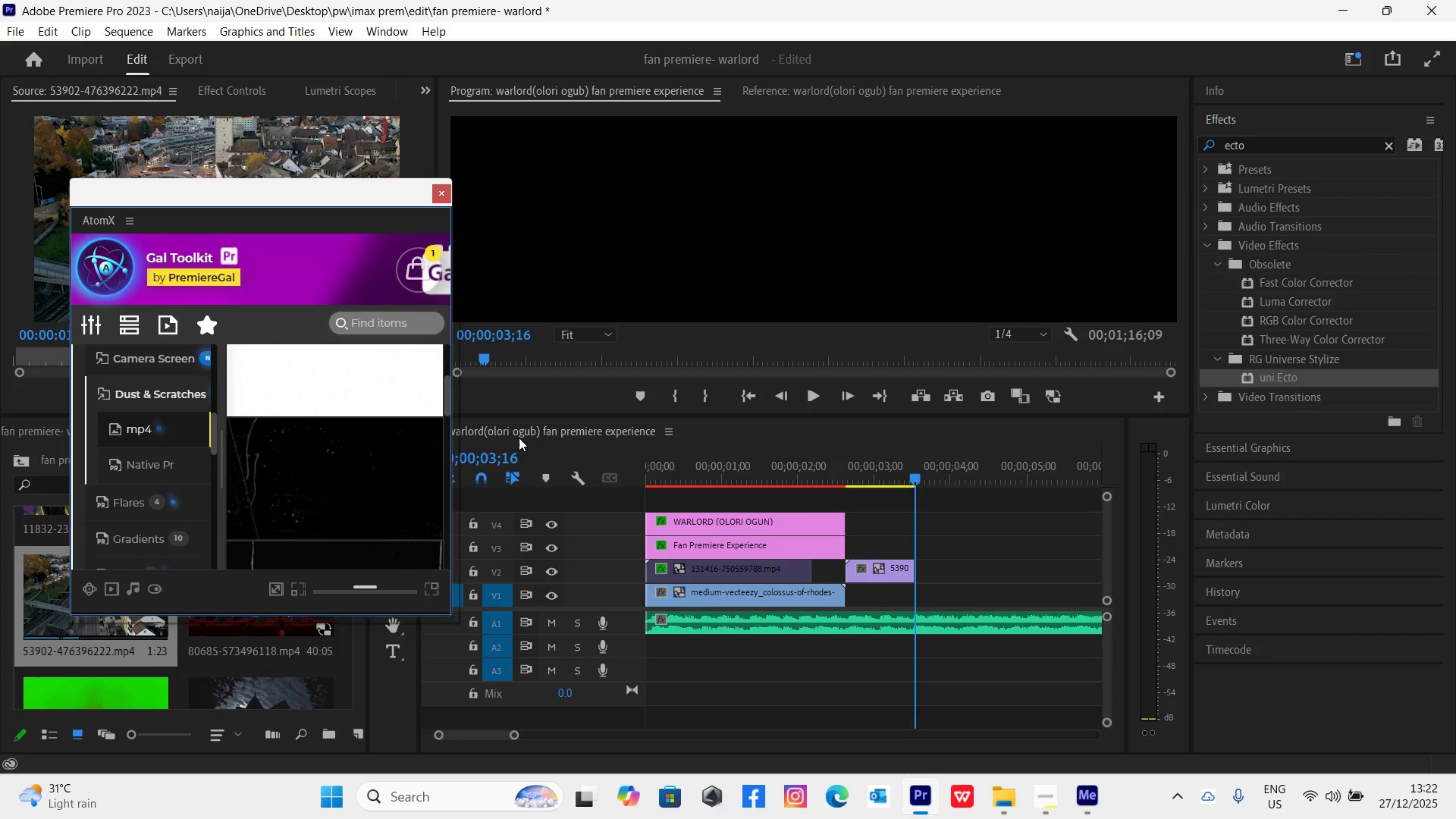 
left_click_drag(start_coordinate=[446, 393], to_coordinate=[438, 358])
 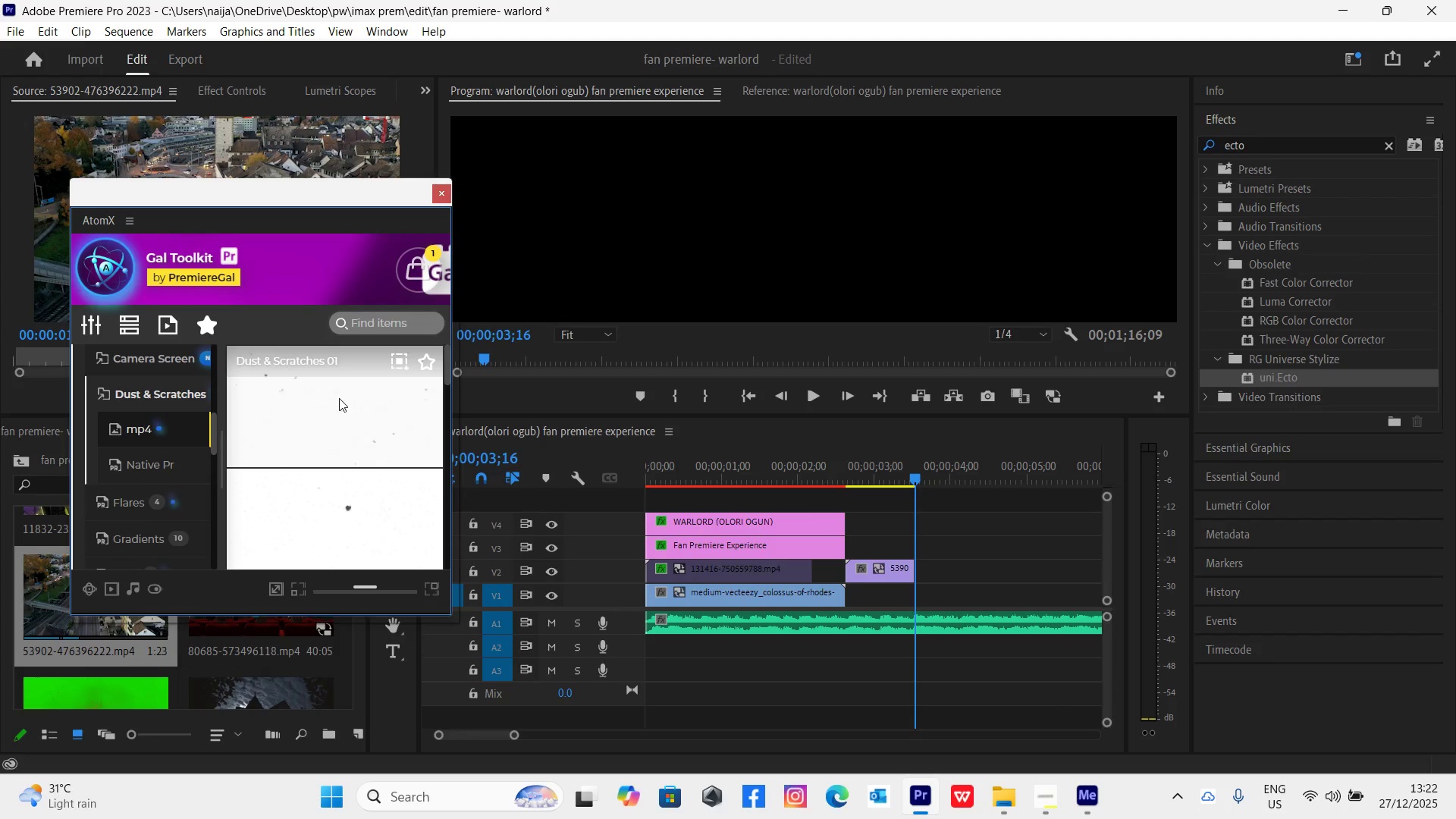 
wait(5.84)
 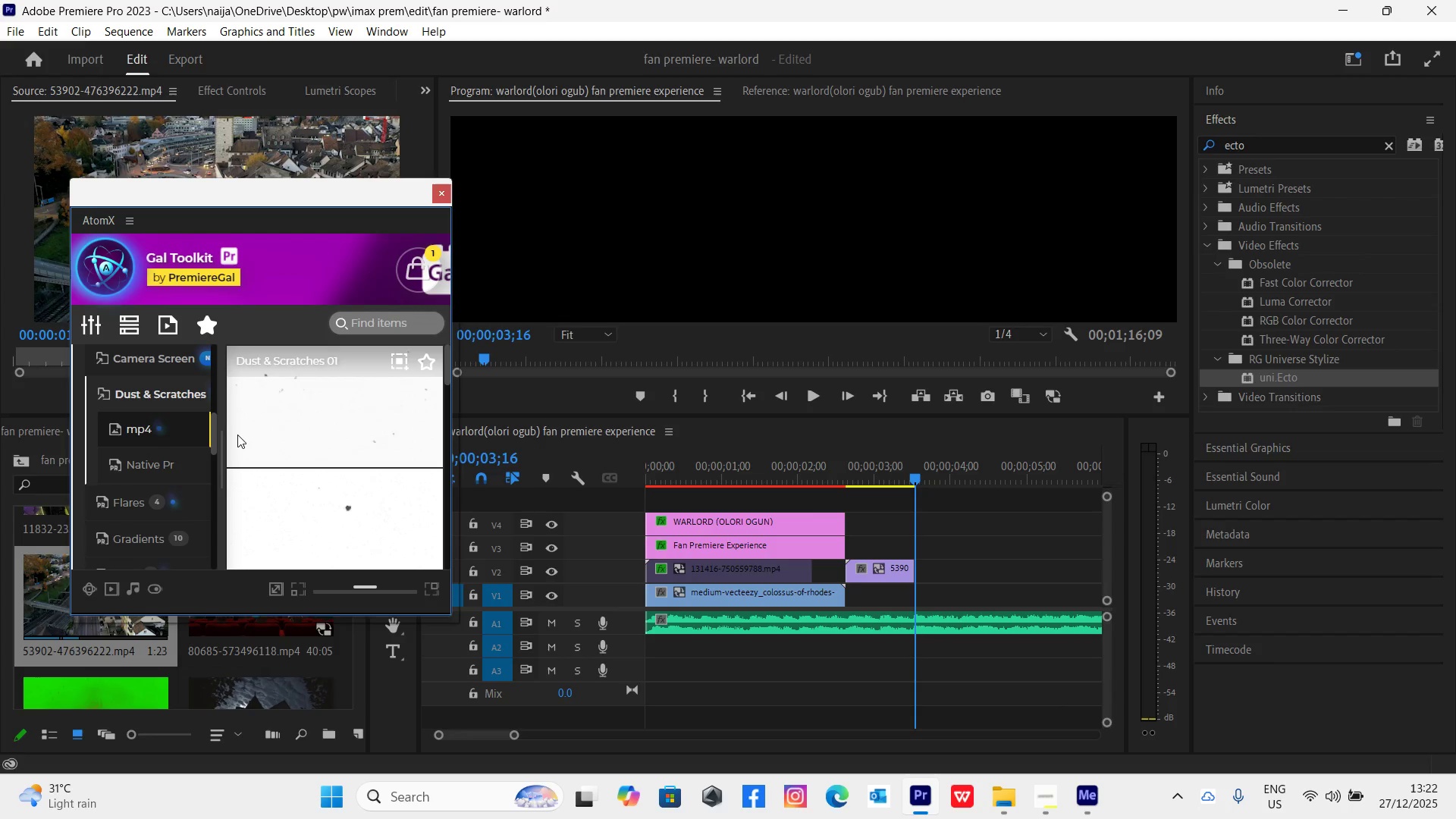 
left_click_drag(start_coordinate=[329, 428], to_coordinate=[856, 552])
 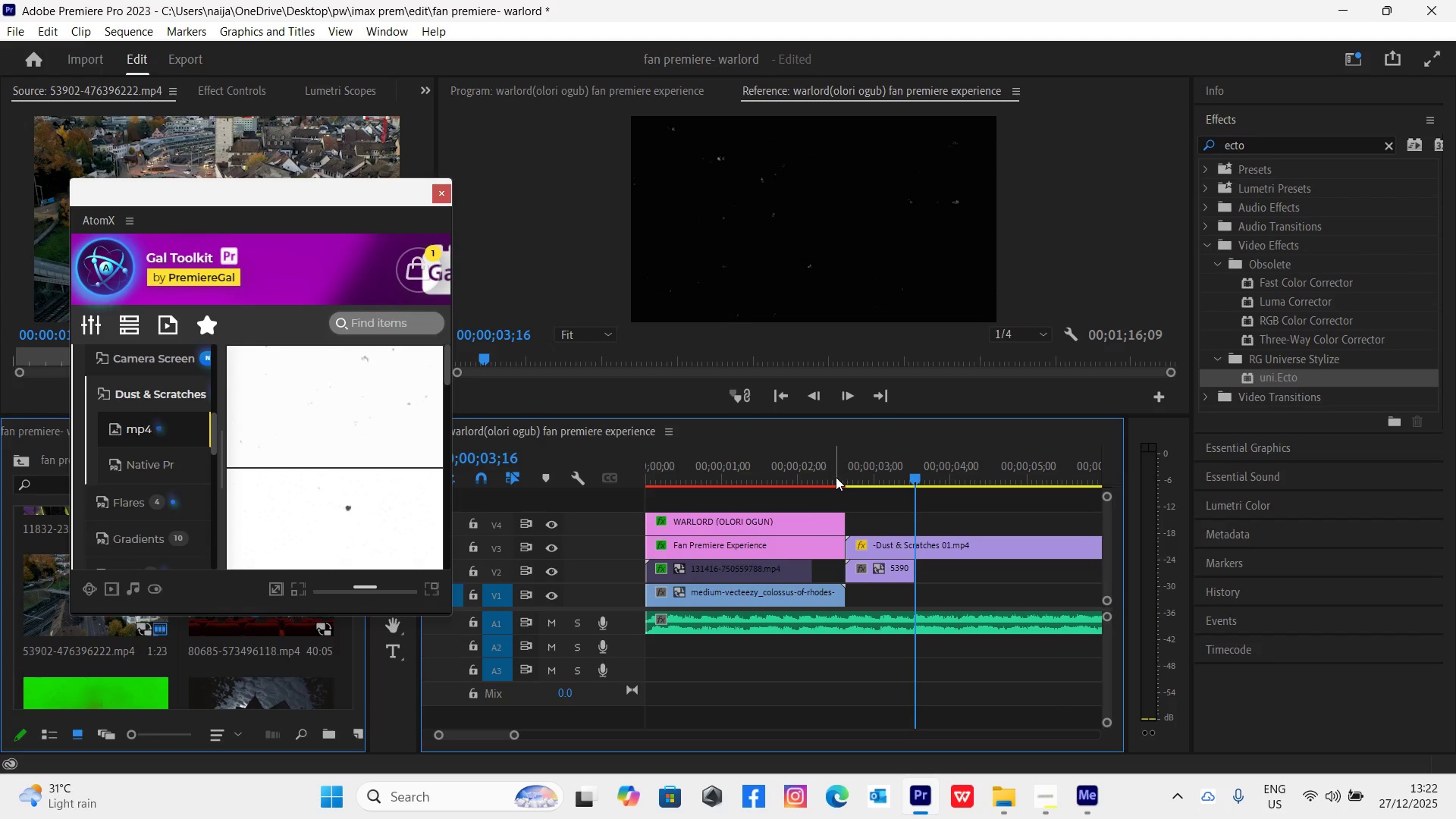 
left_click([836, 477])
 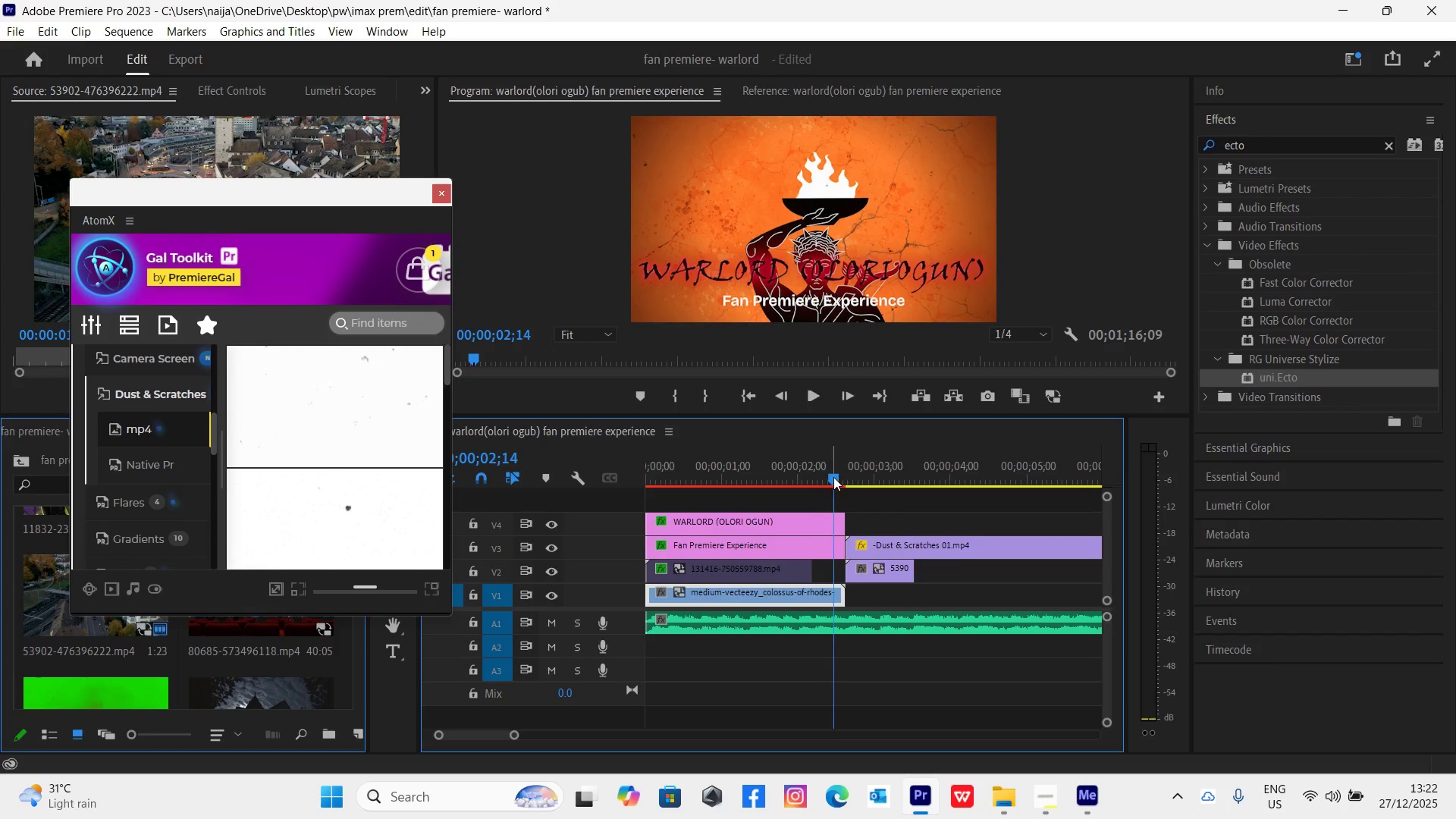 
key(Space)
 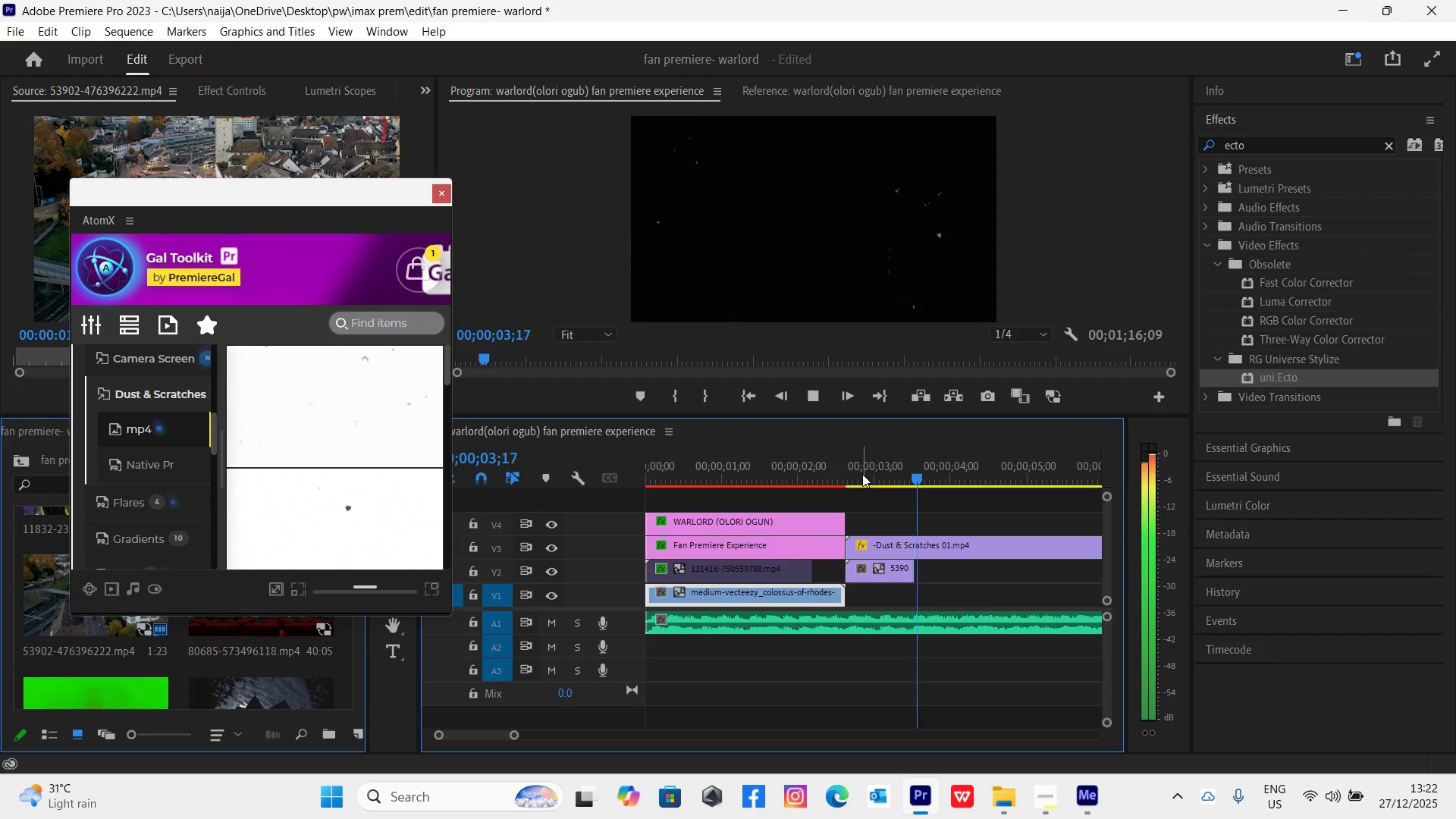 
key(Space)
 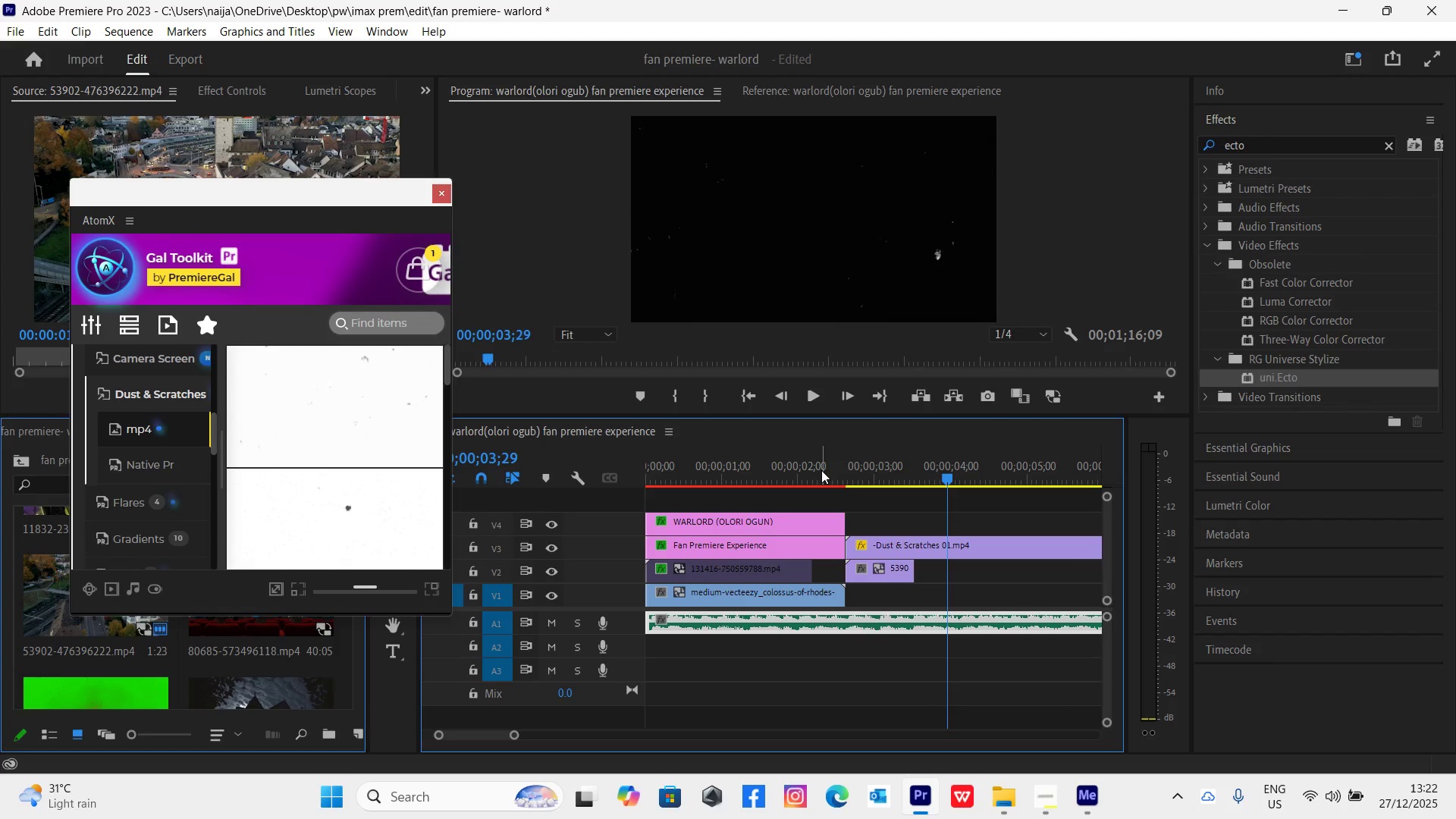 
left_click([821, 470])
 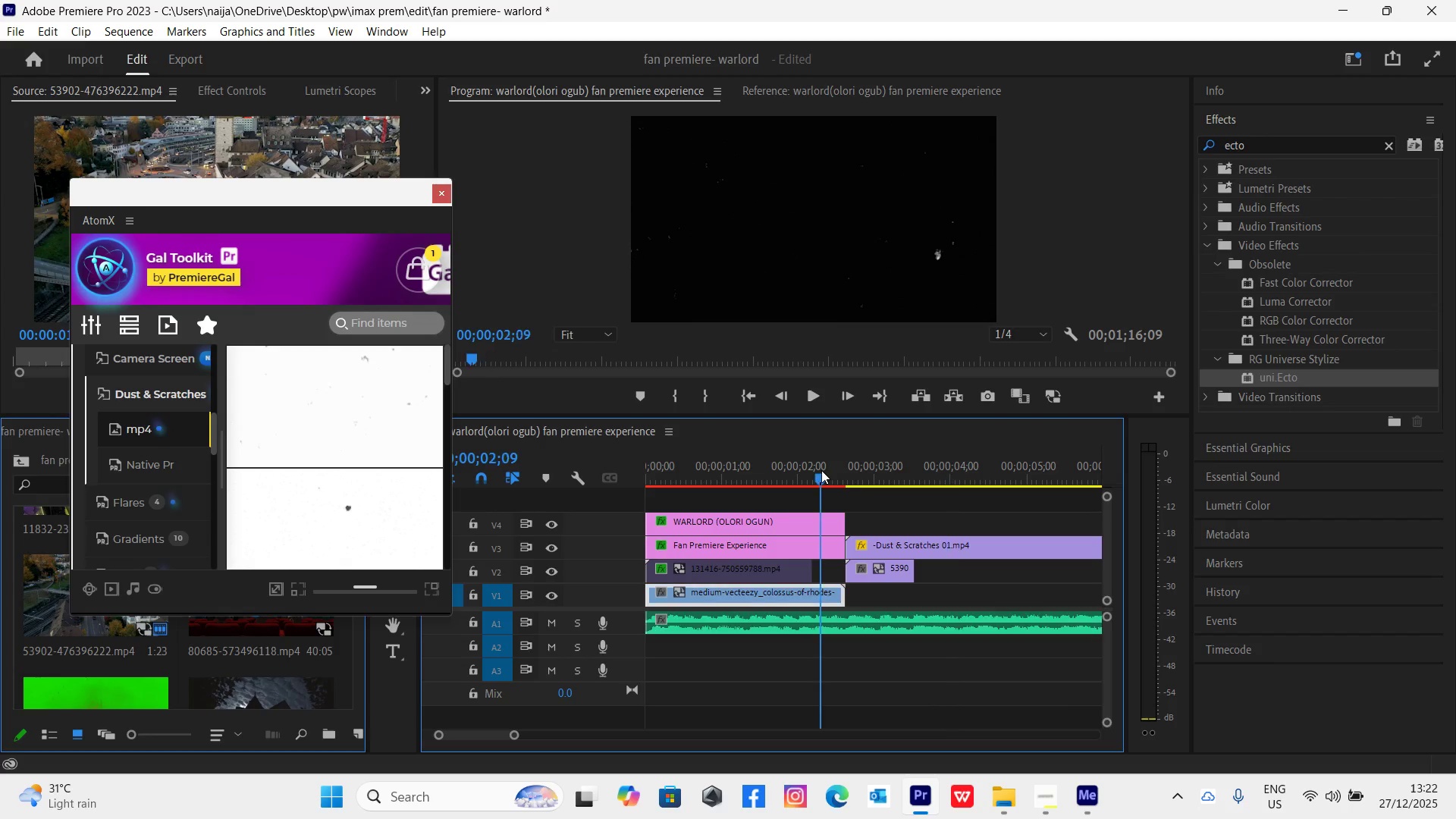 
key(Space)
 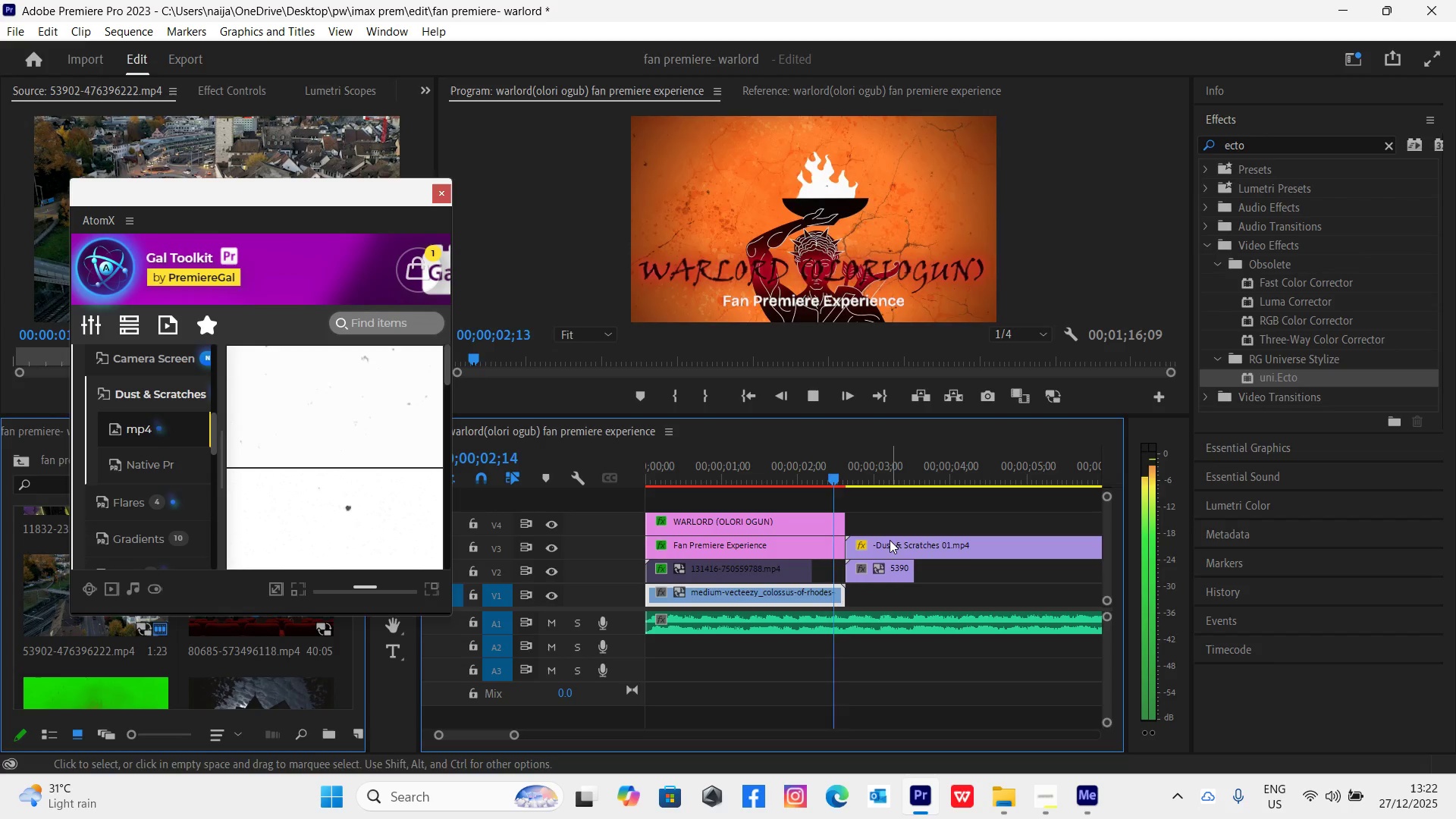 
key(Space)
 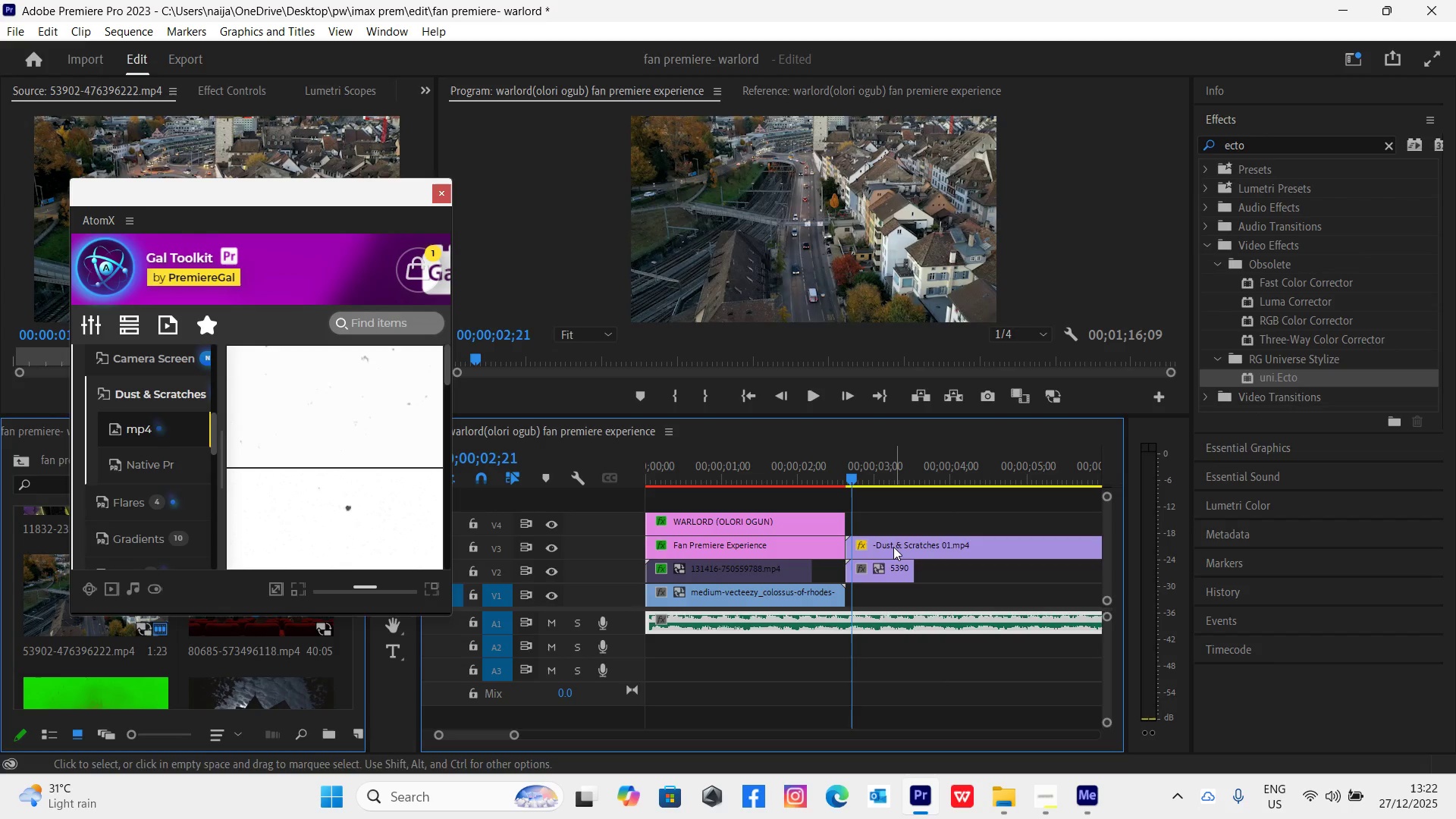 
left_click_drag(start_coordinate=[893, 547], to_coordinate=[677, 499])
 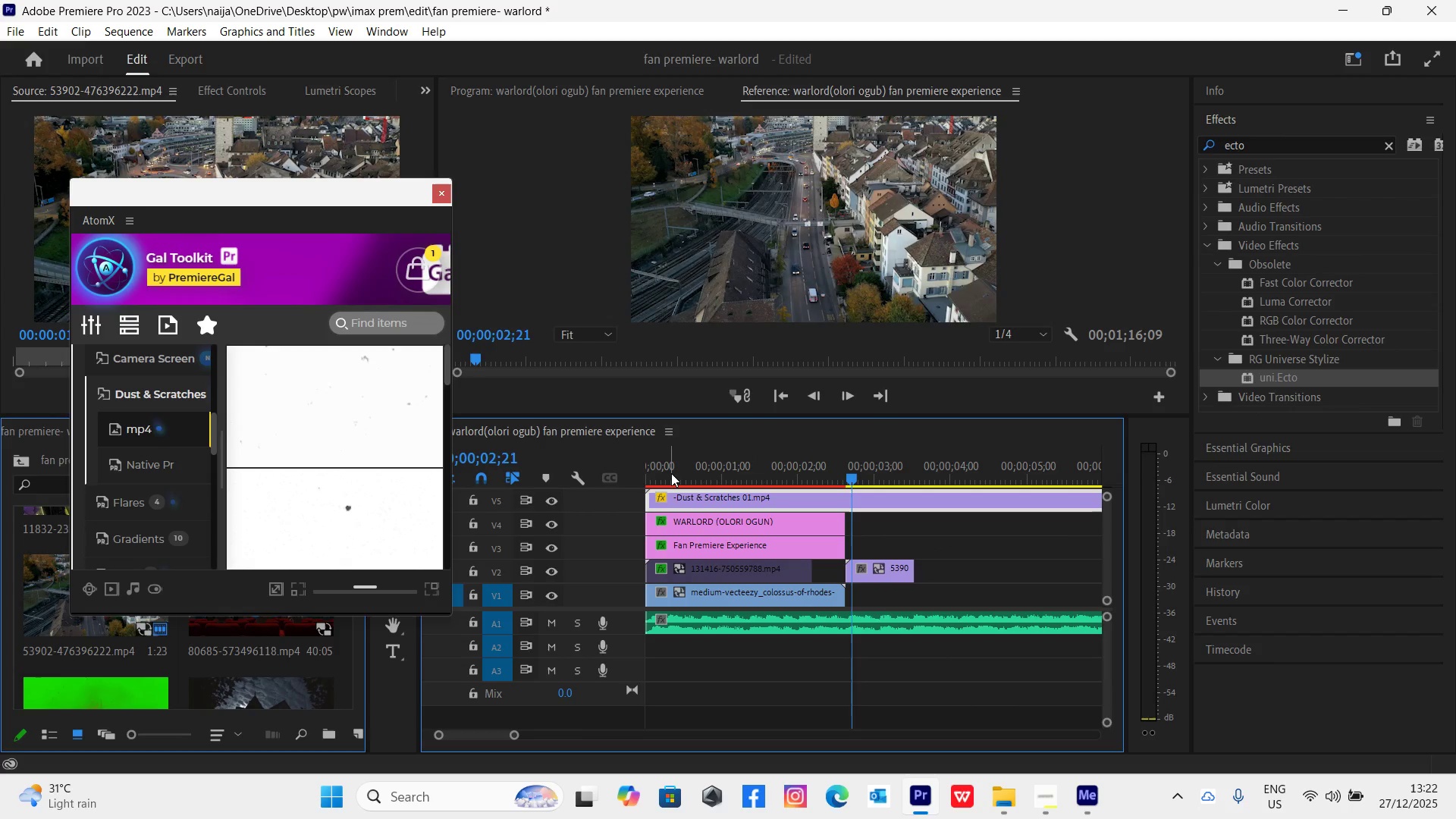 
left_click_drag(start_coordinate=[671, 473], to_coordinate=[617, 509])
 